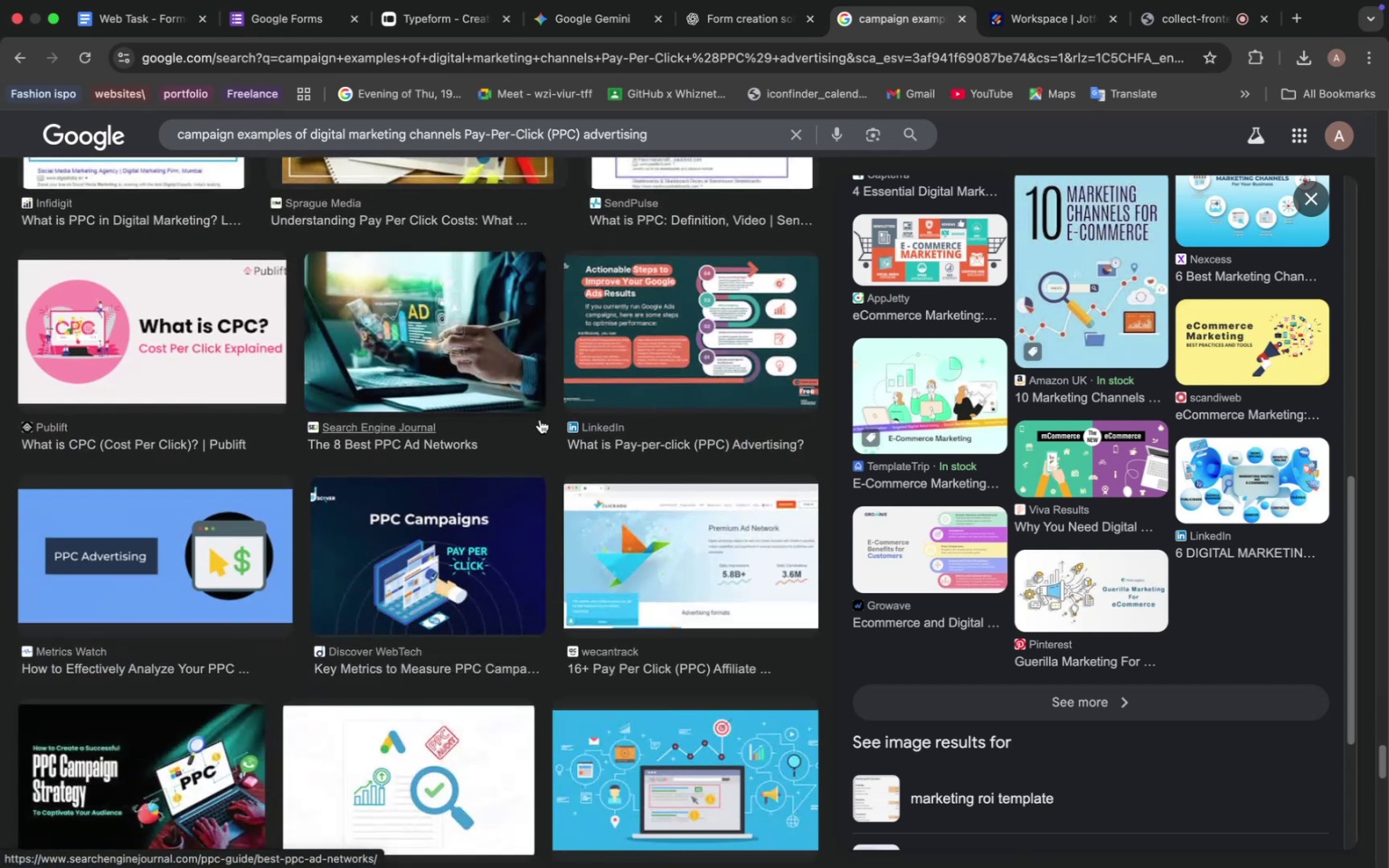 
scroll: coordinate [419, 560], scroll_direction: down, amount: 40.0
 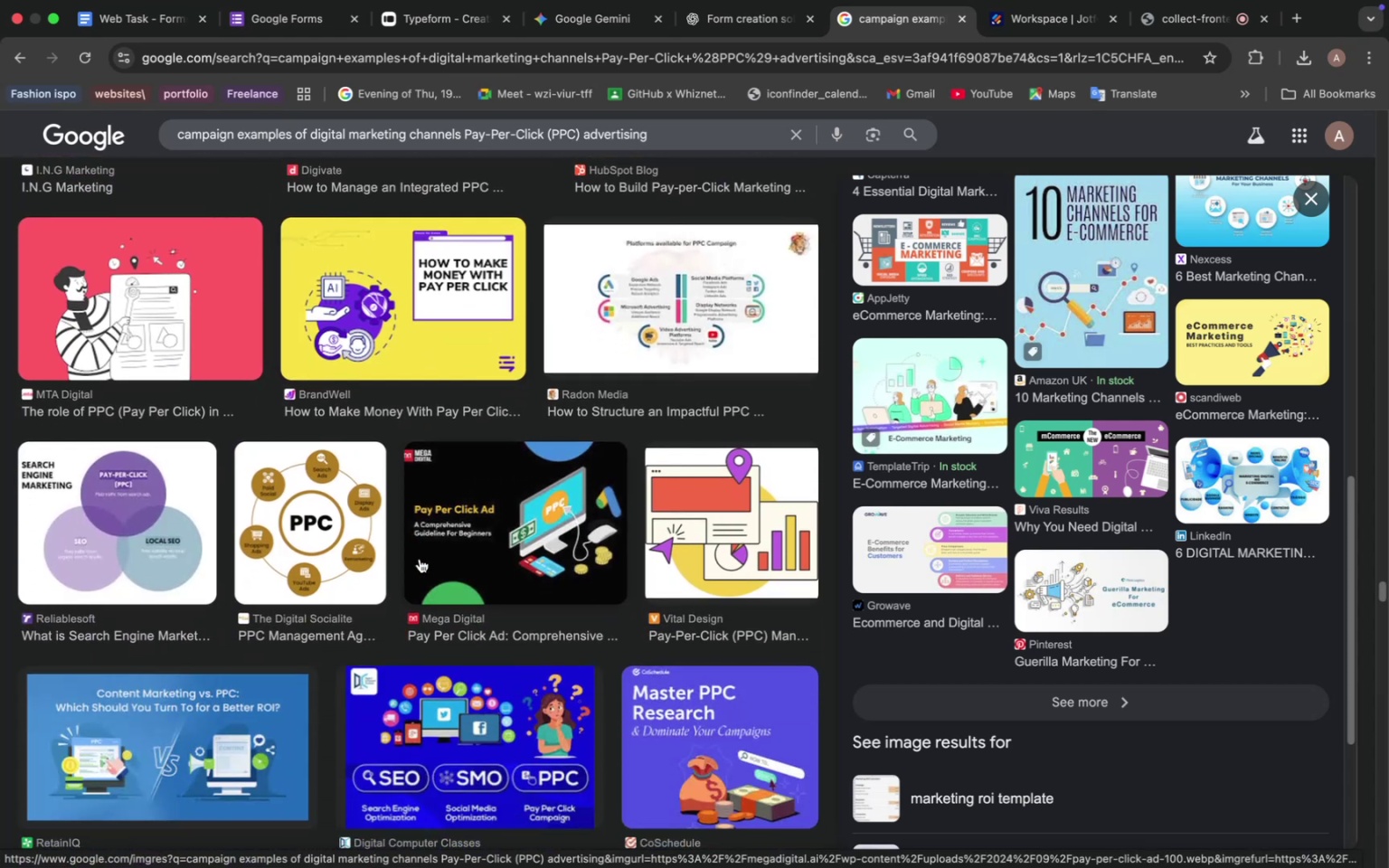 
scroll: coordinate [420, 559], scroll_direction: down, amount: 1.0
 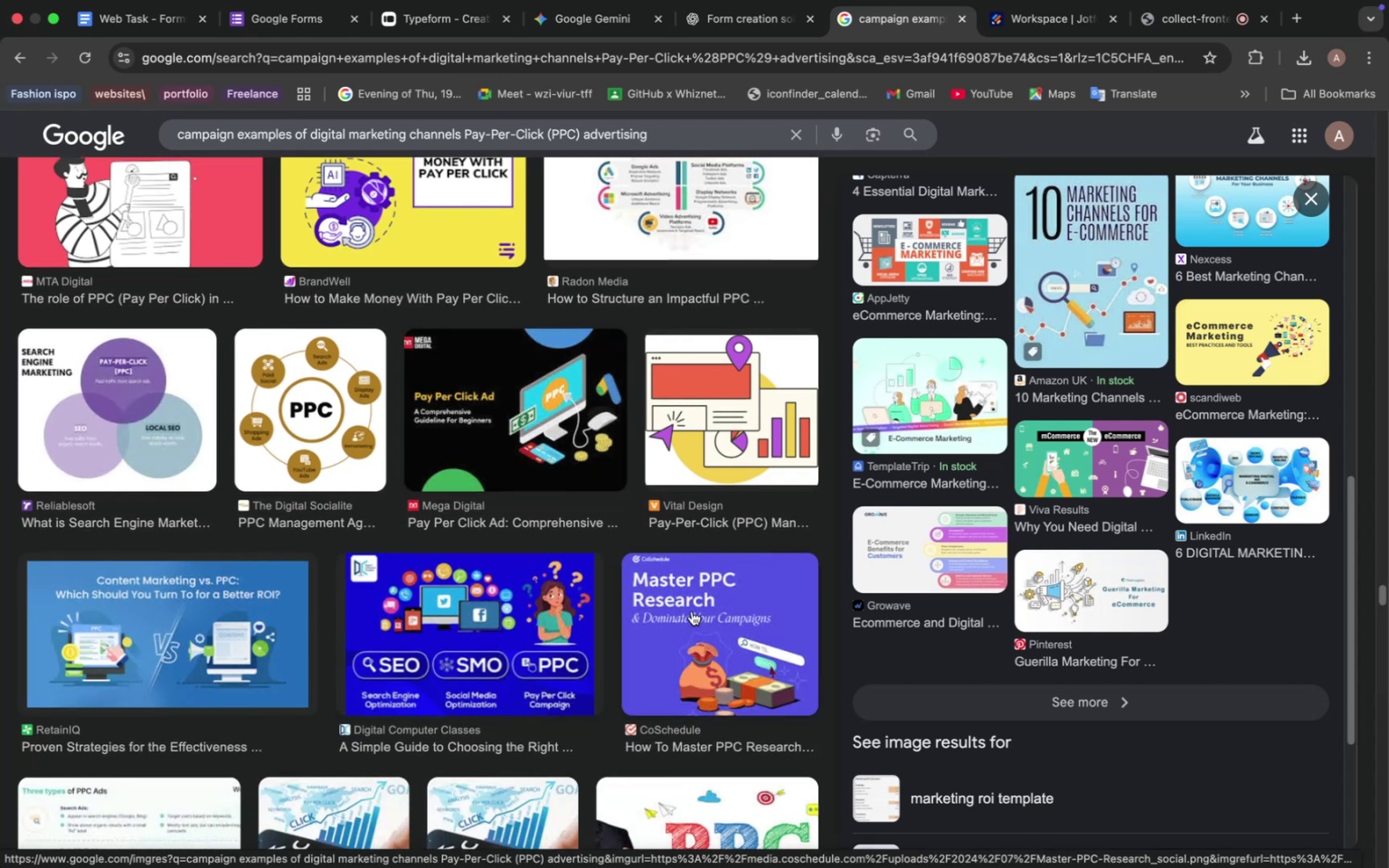 
left_click([692, 611])
 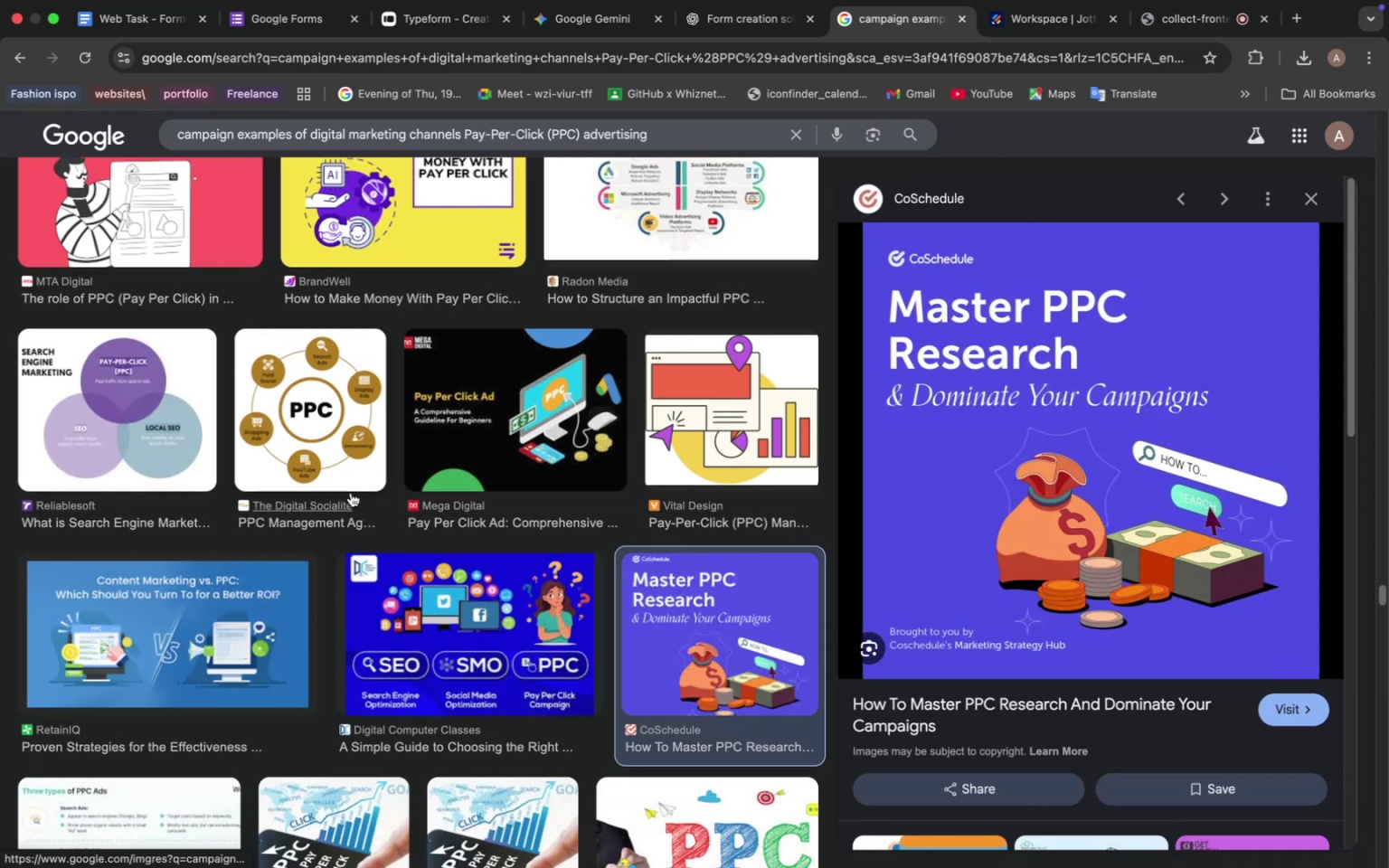 
scroll: coordinate [973, 581], scroll_direction: down, amount: 14.0
 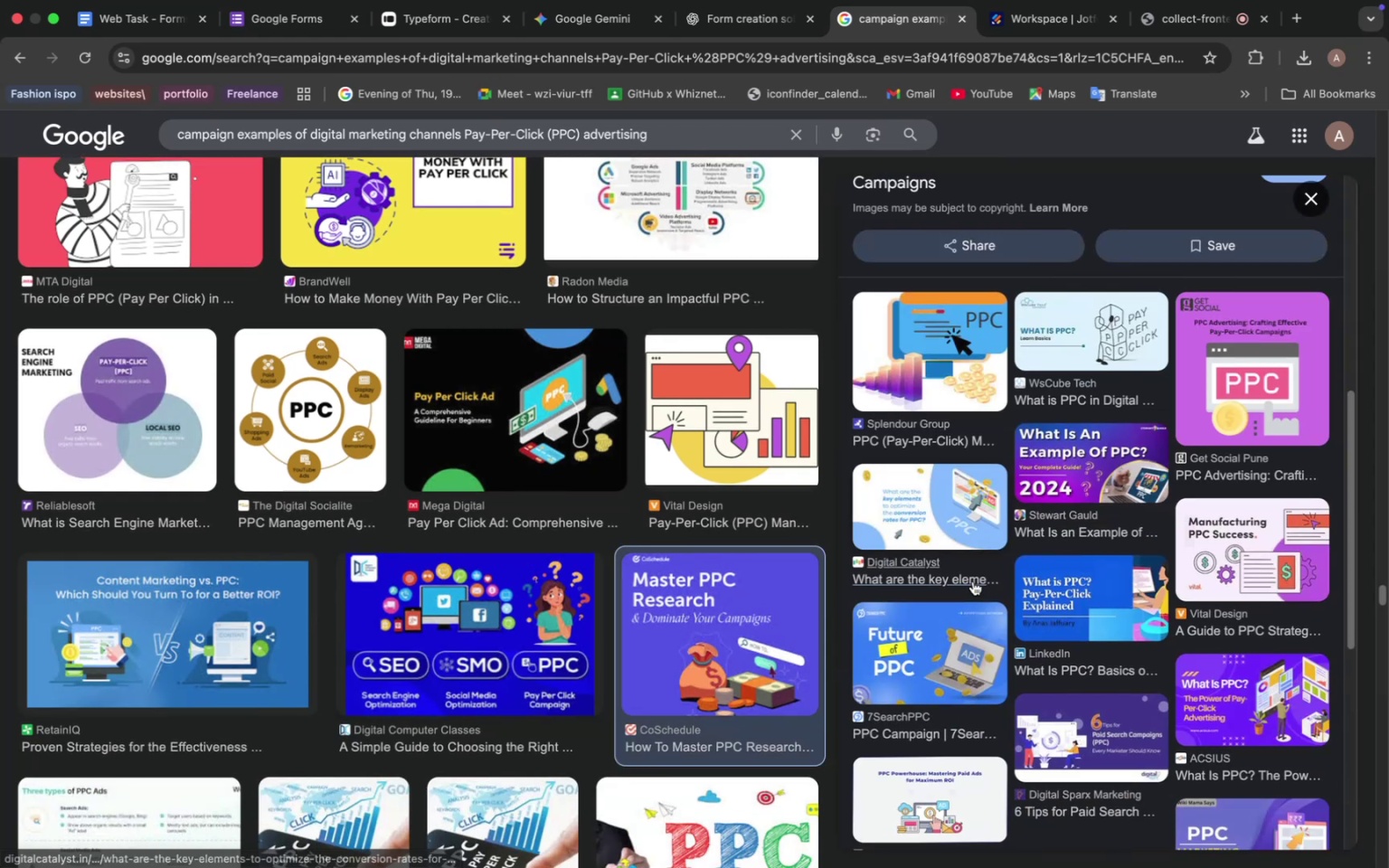 
scroll: coordinate [973, 581], scroll_direction: up, amount: 14.0
 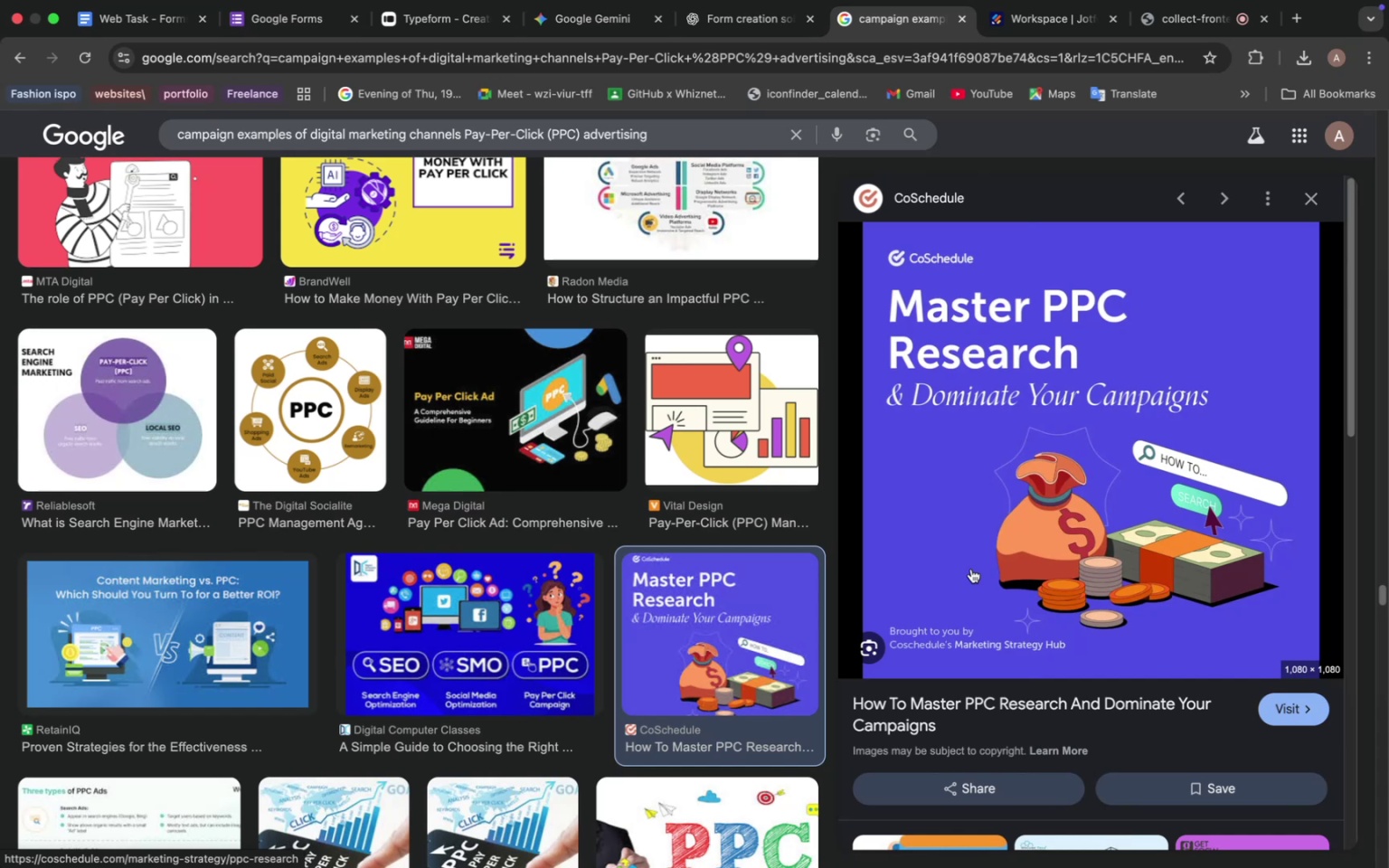 
wait(13.85)
 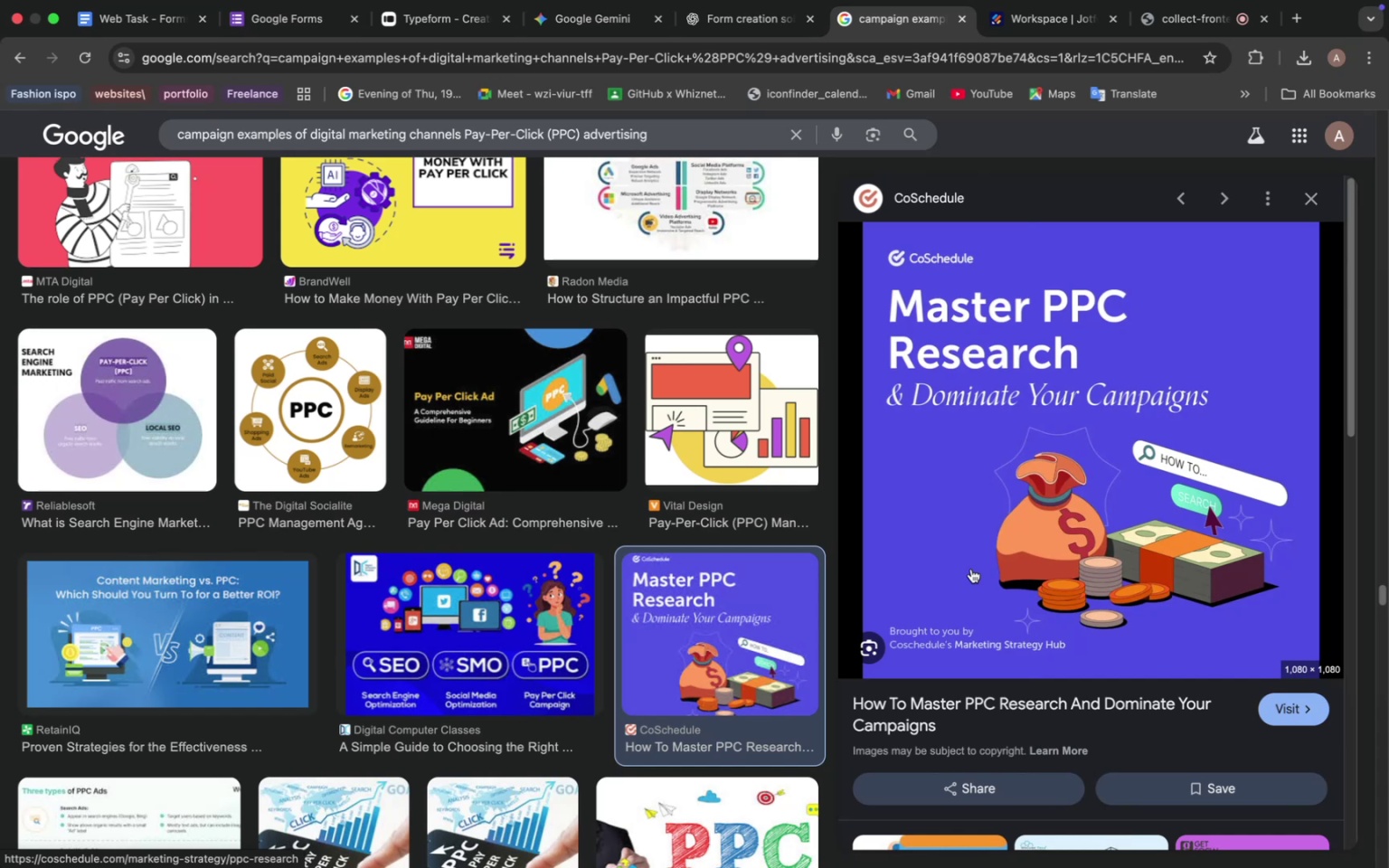 
scroll: coordinate [497, 537], scroll_direction: down, amount: 38.0
 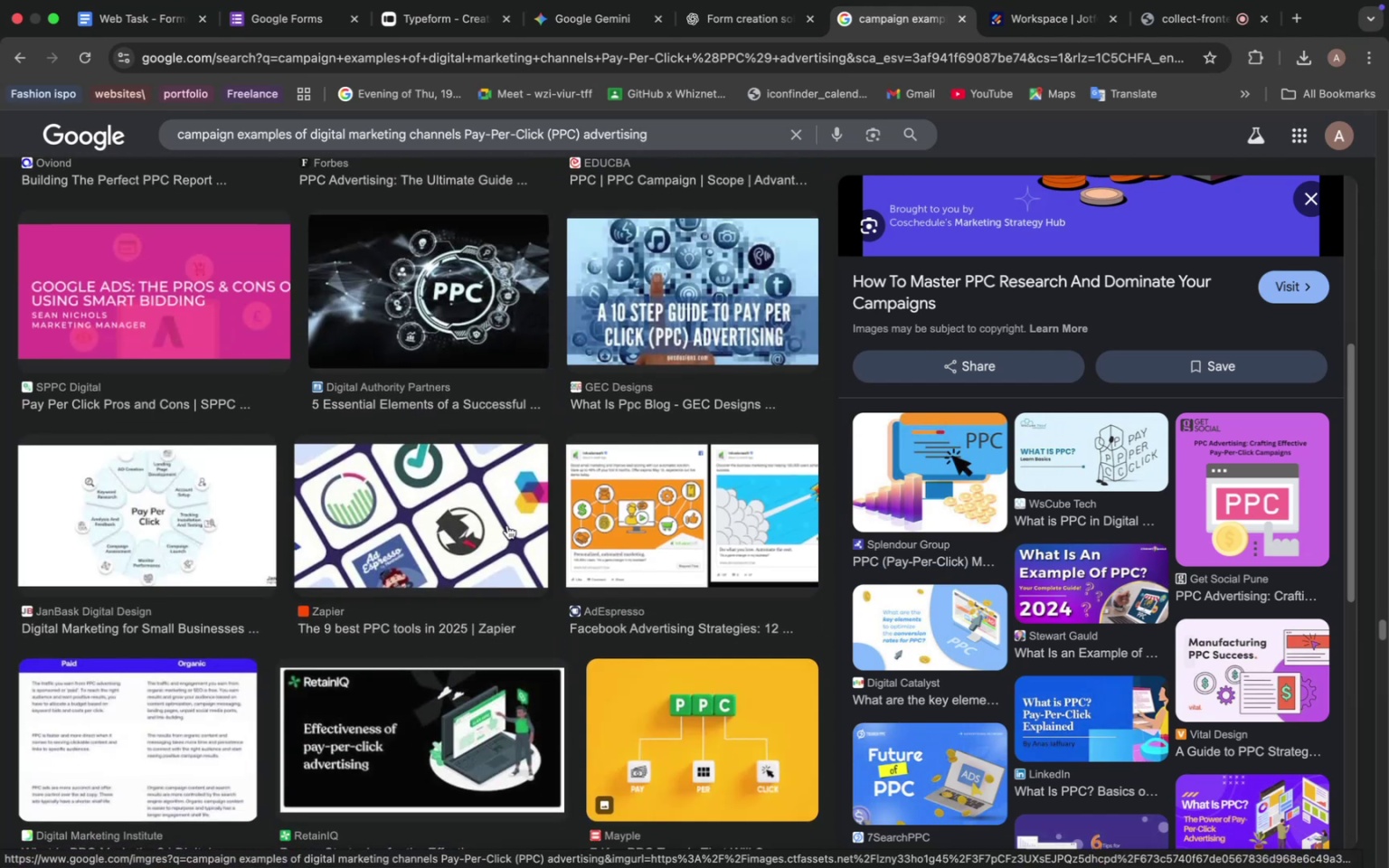 
wait(6.3)
 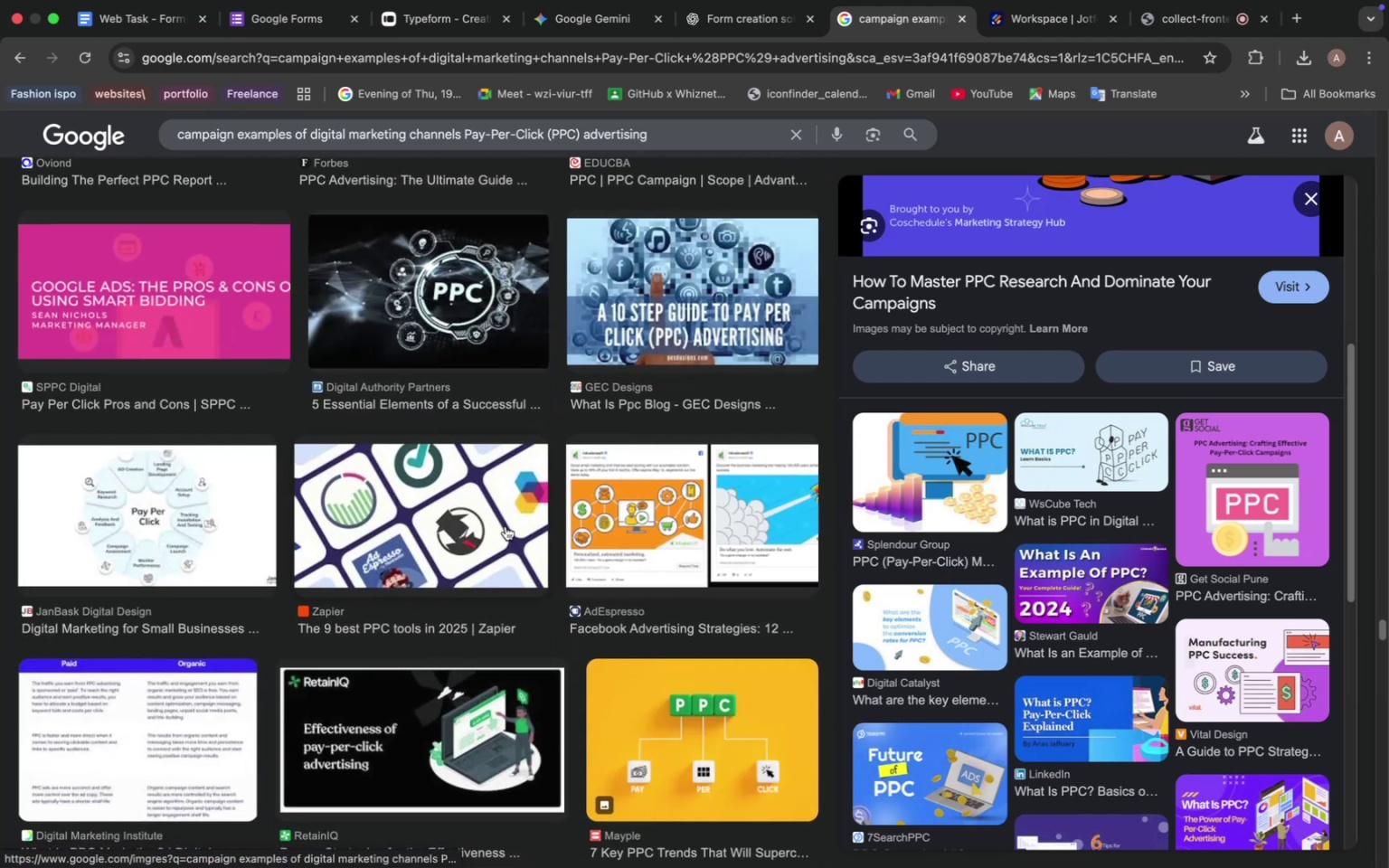 
scroll: coordinate [508, 525], scroll_direction: down, amount: 13.0
 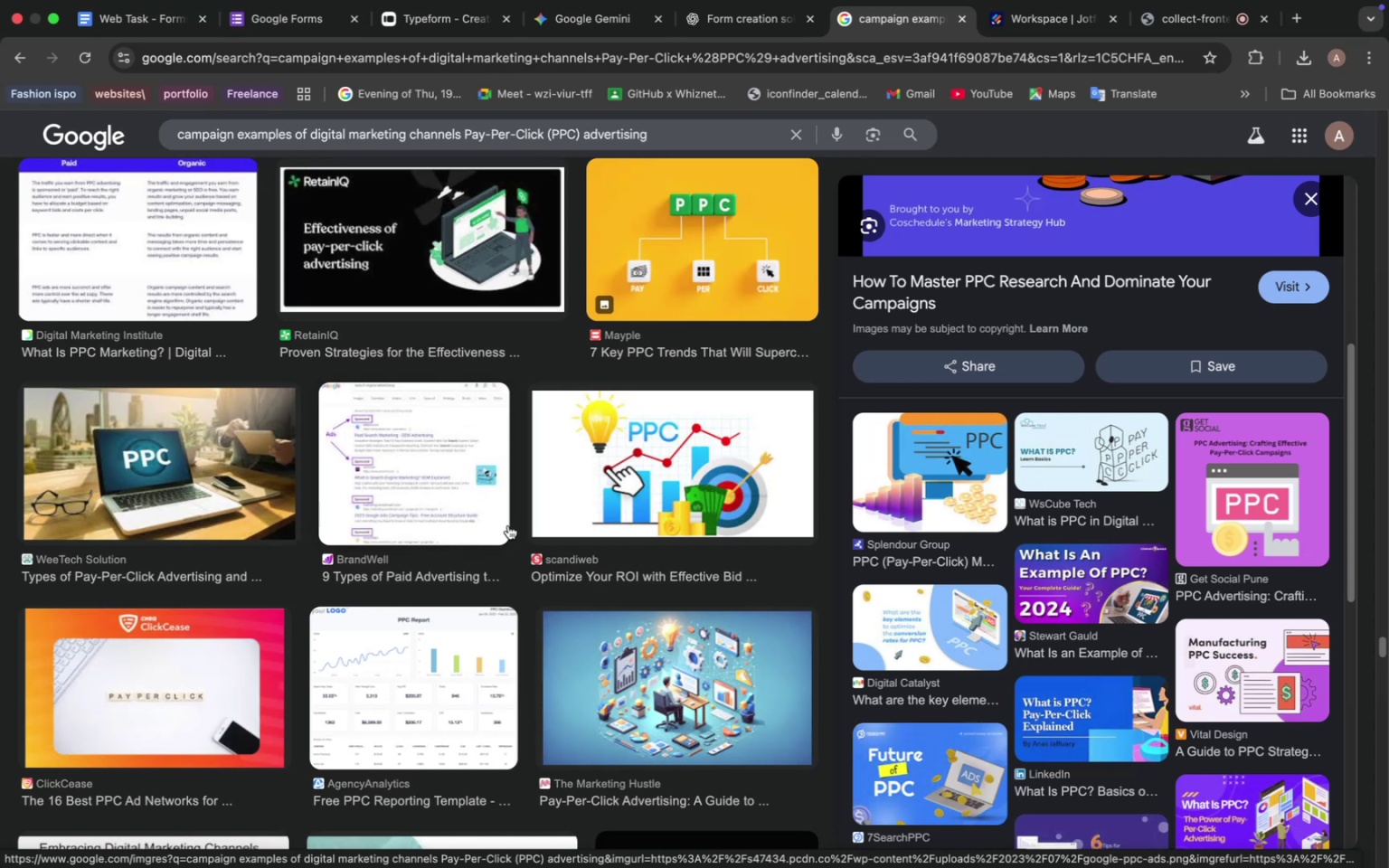 
wait(6.3)
 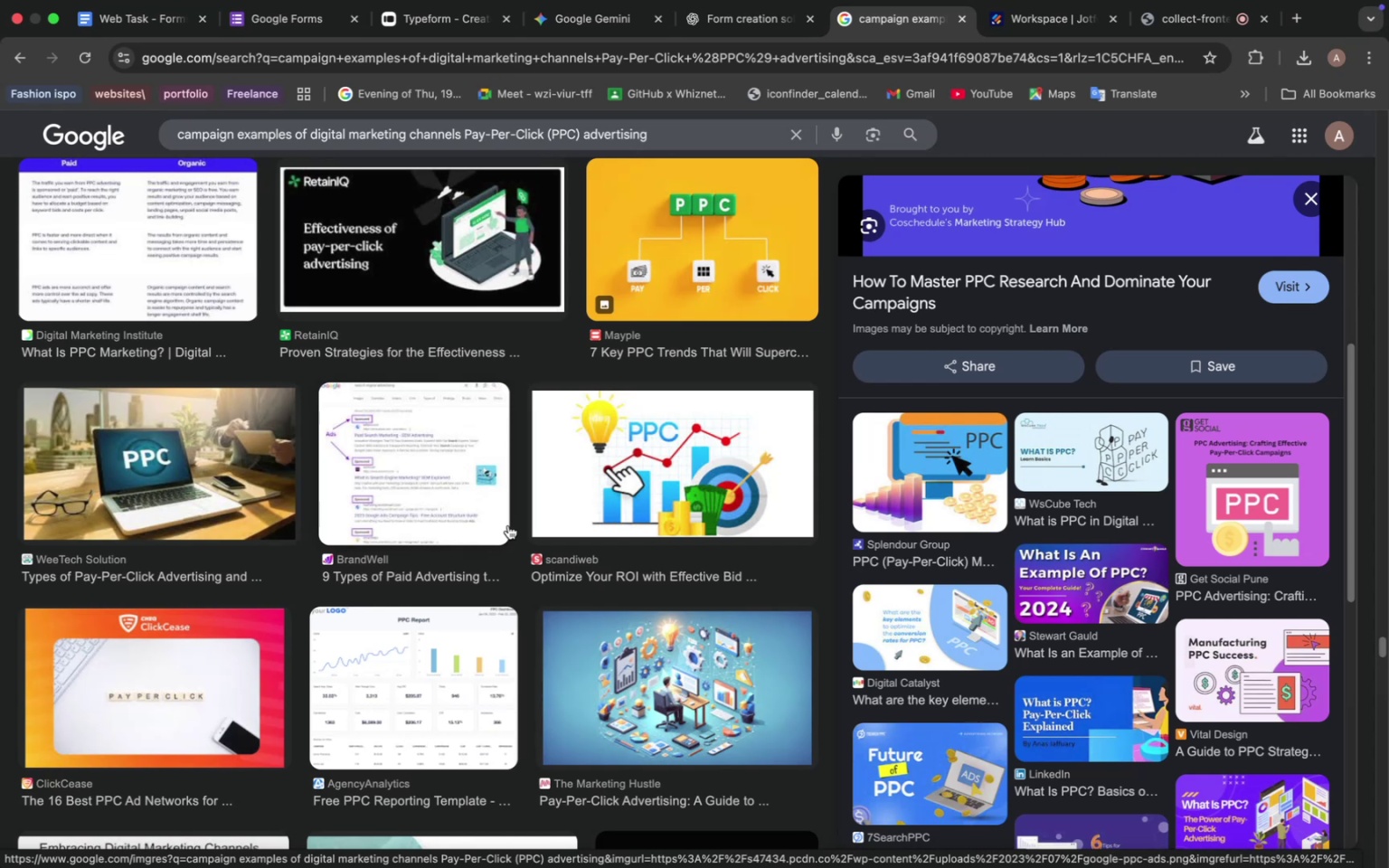 
scroll: coordinate [509, 525], scroll_direction: down, amount: 48.0
 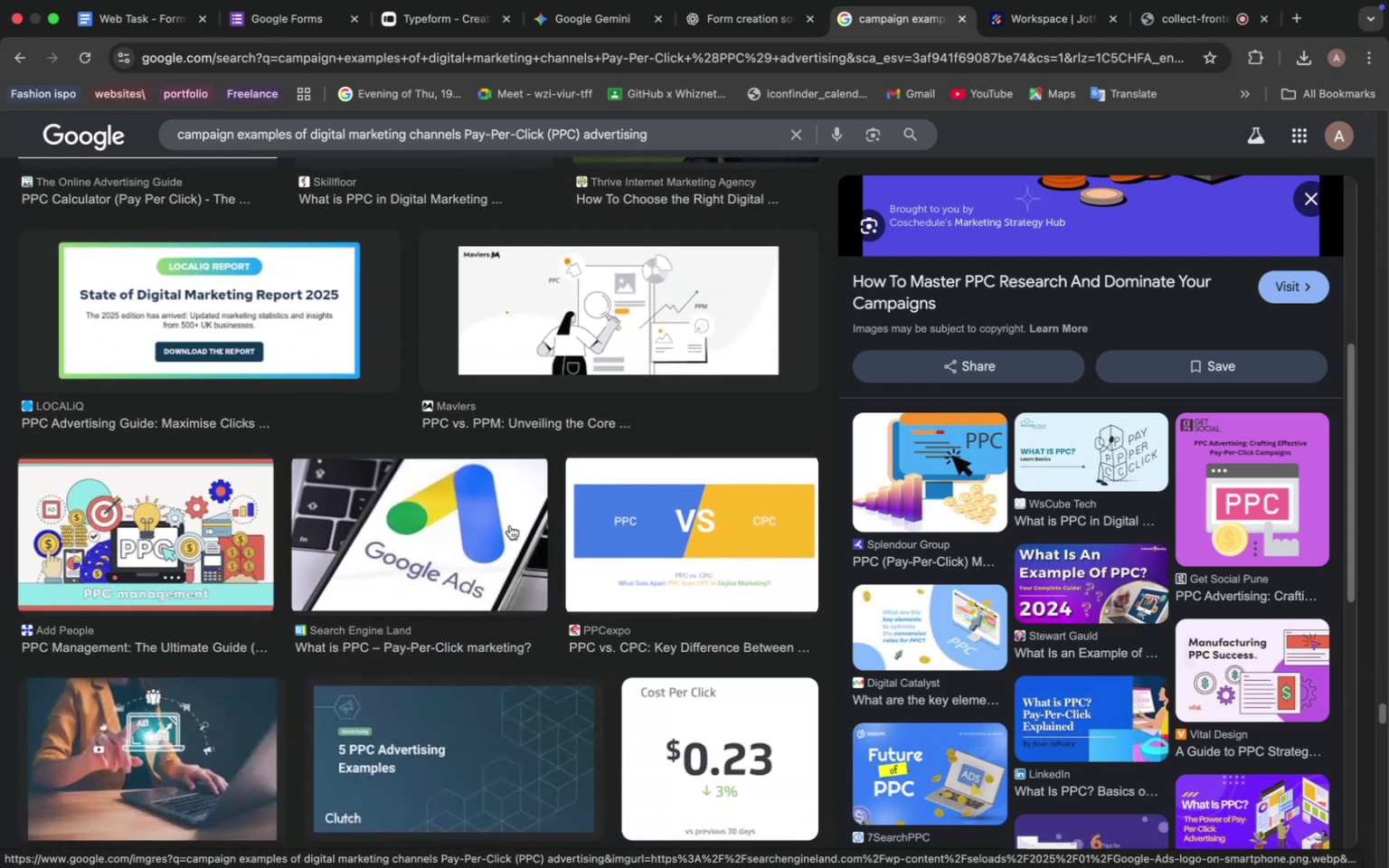 
wait(5.18)
 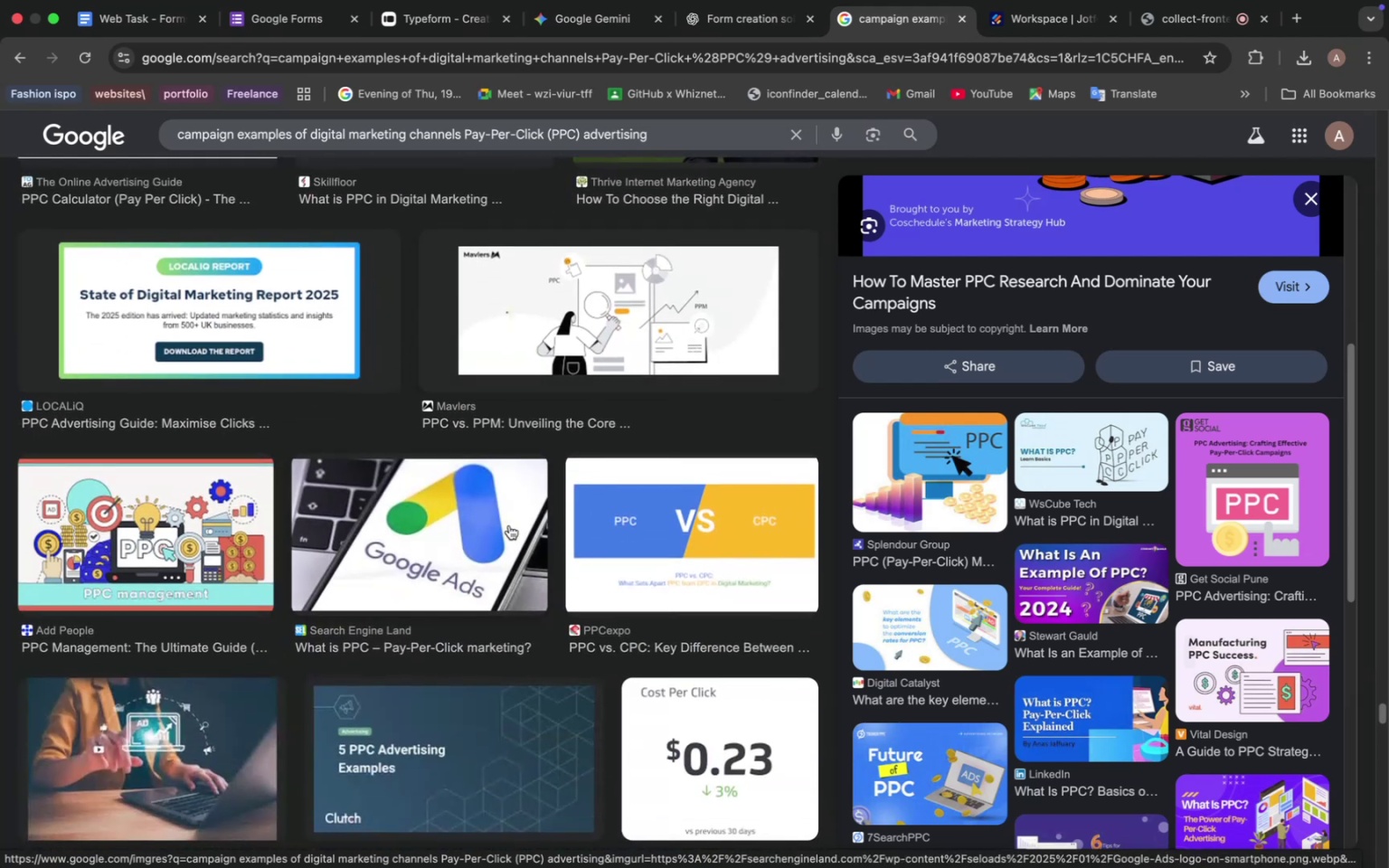 
scroll: coordinate [510, 524], scroll_direction: down, amount: 12.0
 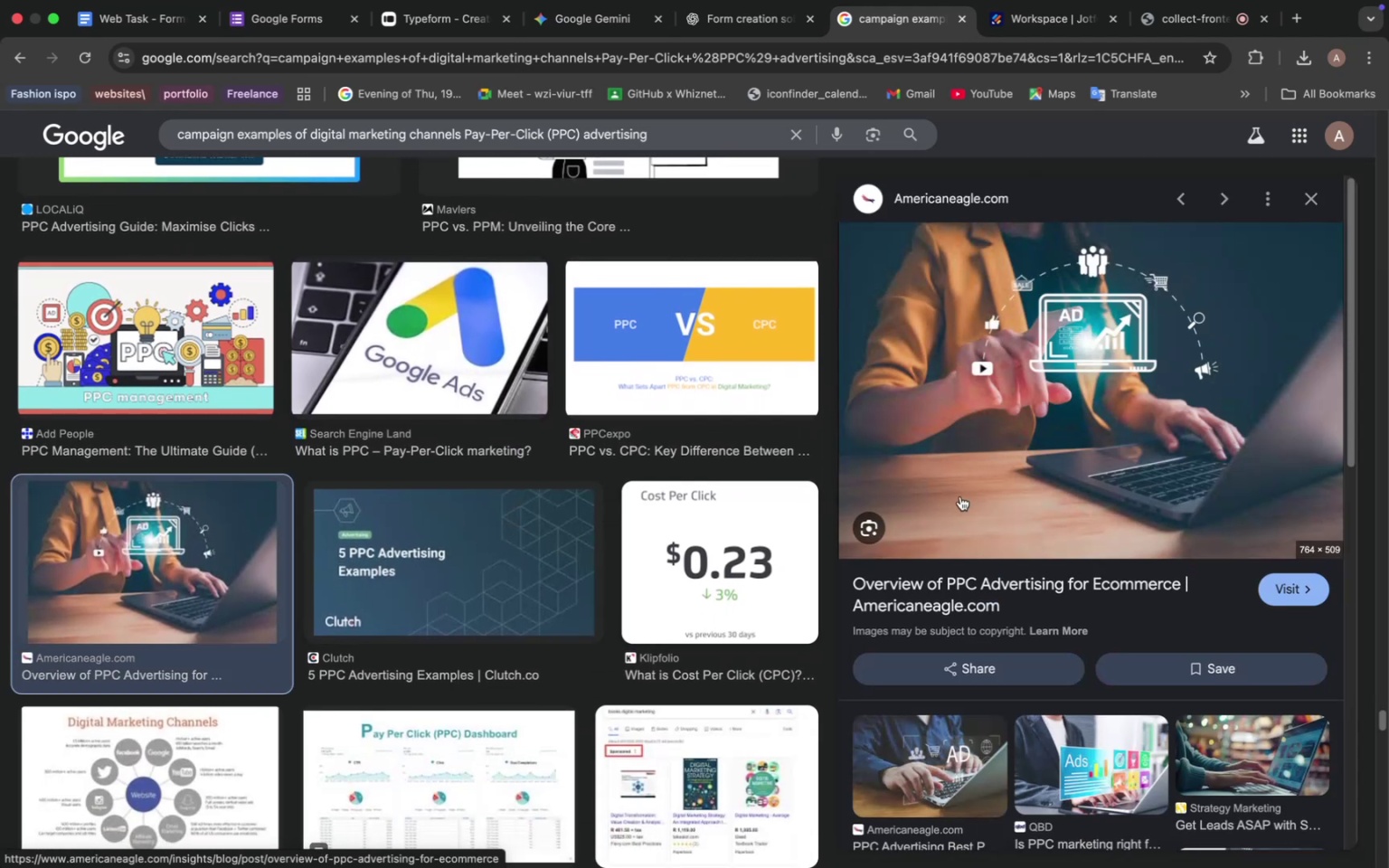 
wait(5.8)
 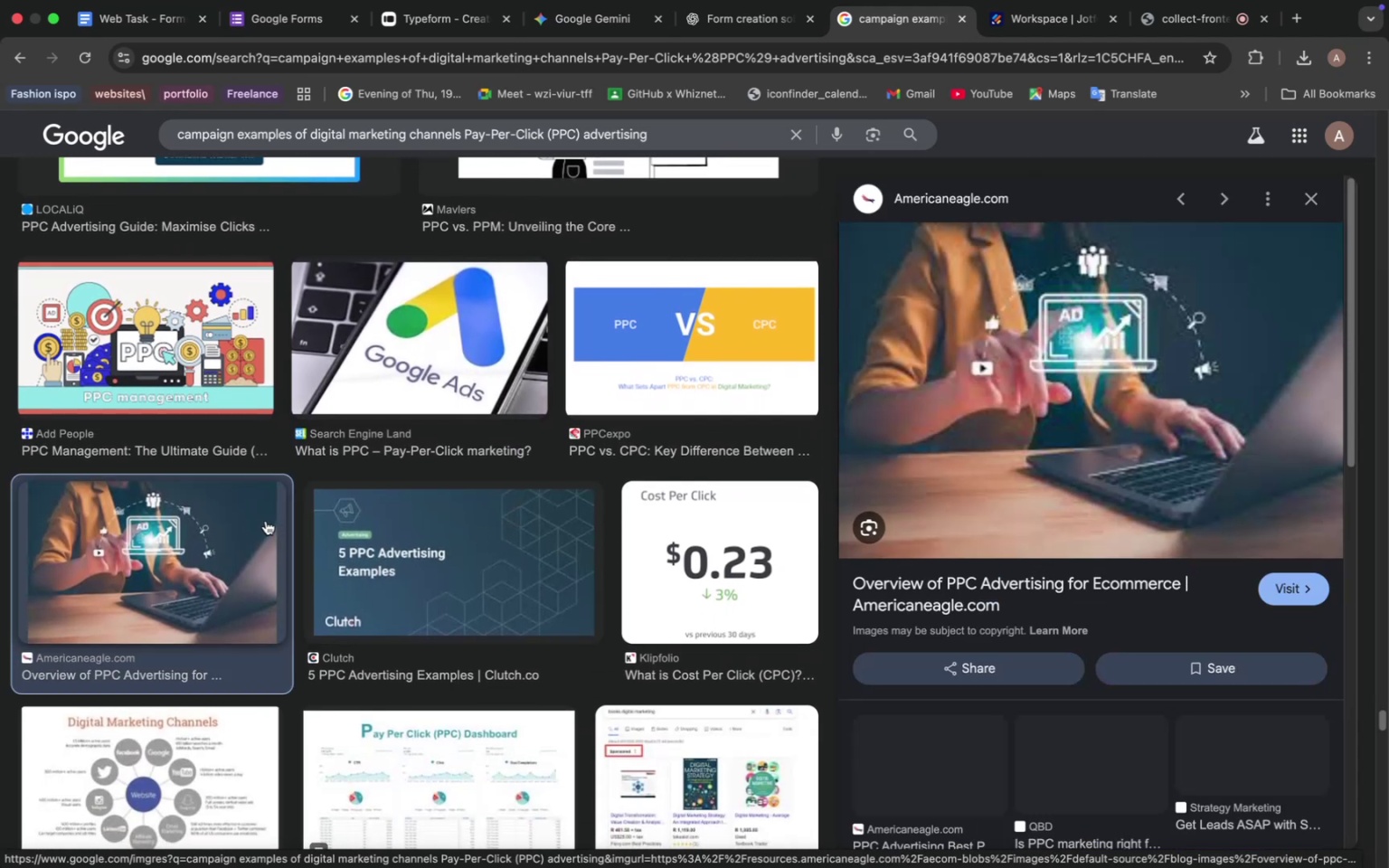 
right_click([1098, 409])
 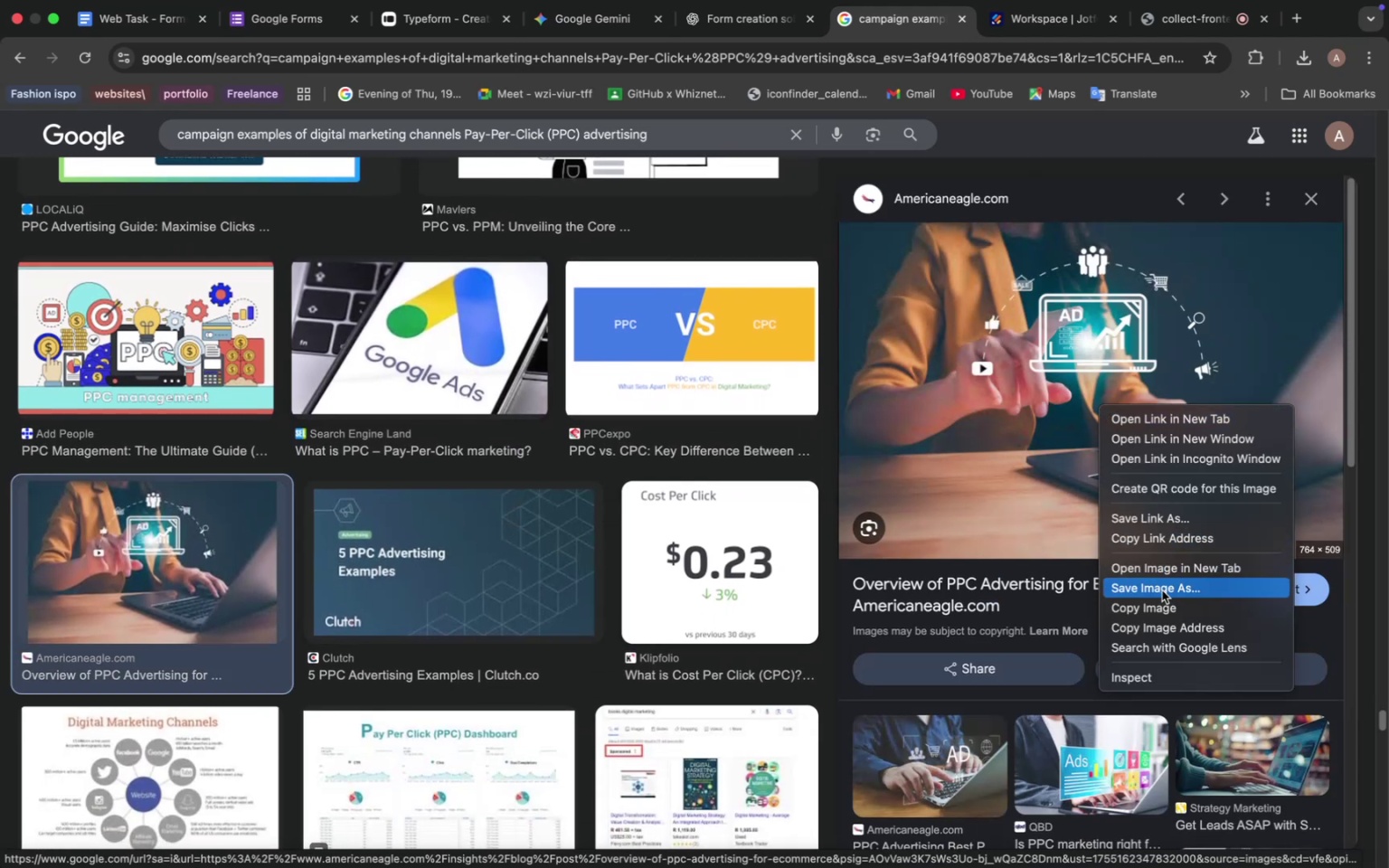 
left_click([1162, 590])
 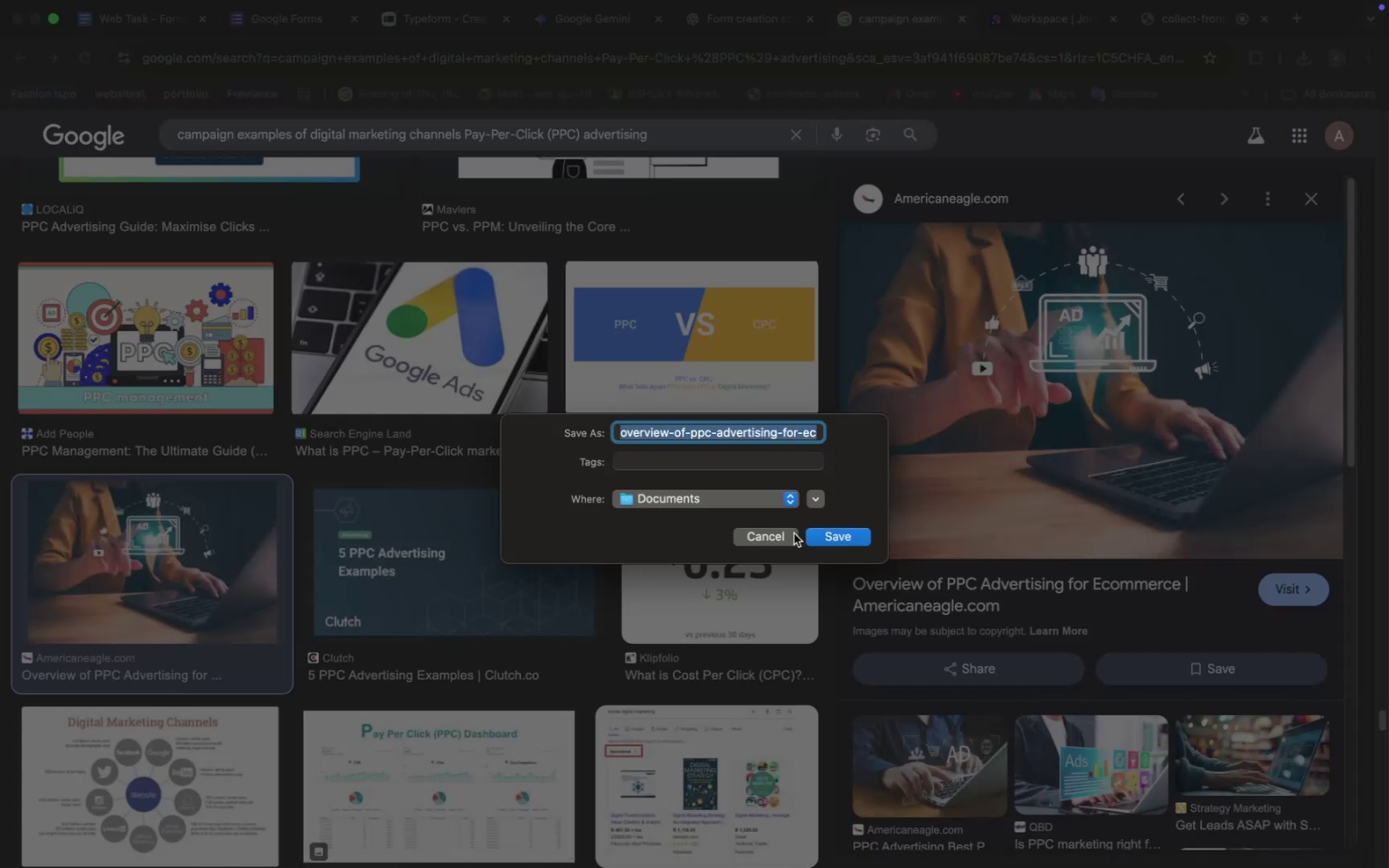 
left_click([845, 533])
 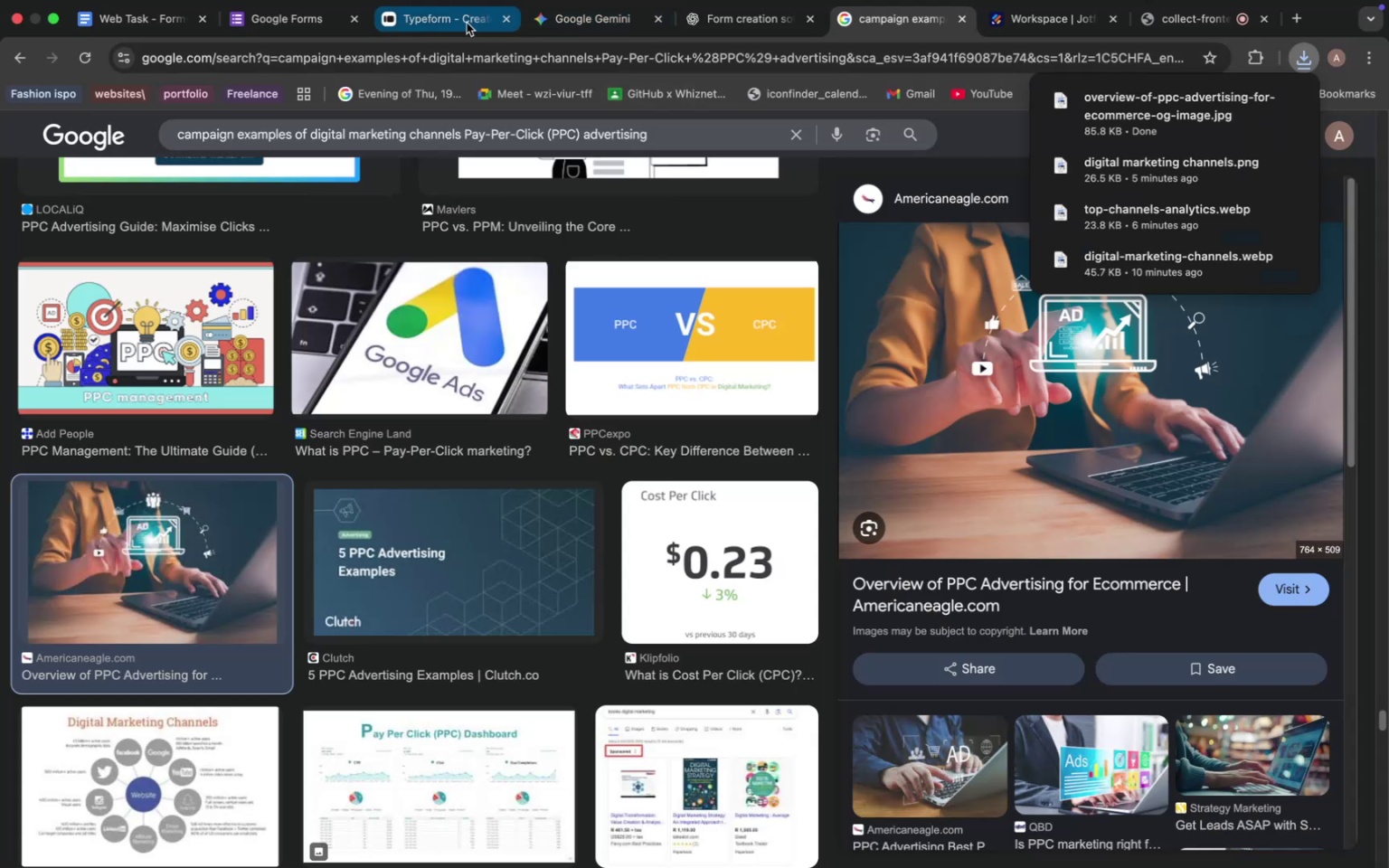 
left_click([459, 23])
 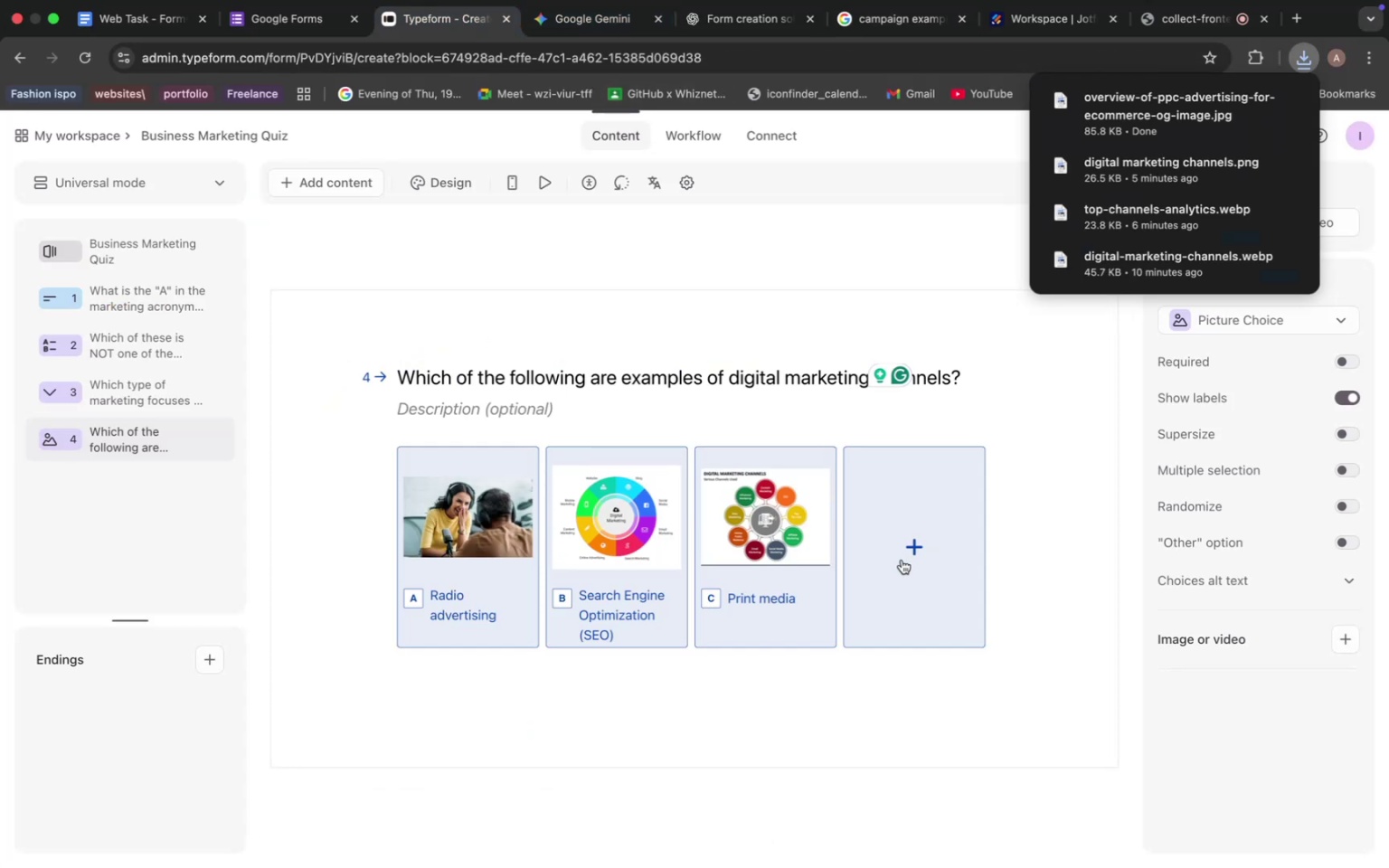 
left_click([902, 560])
 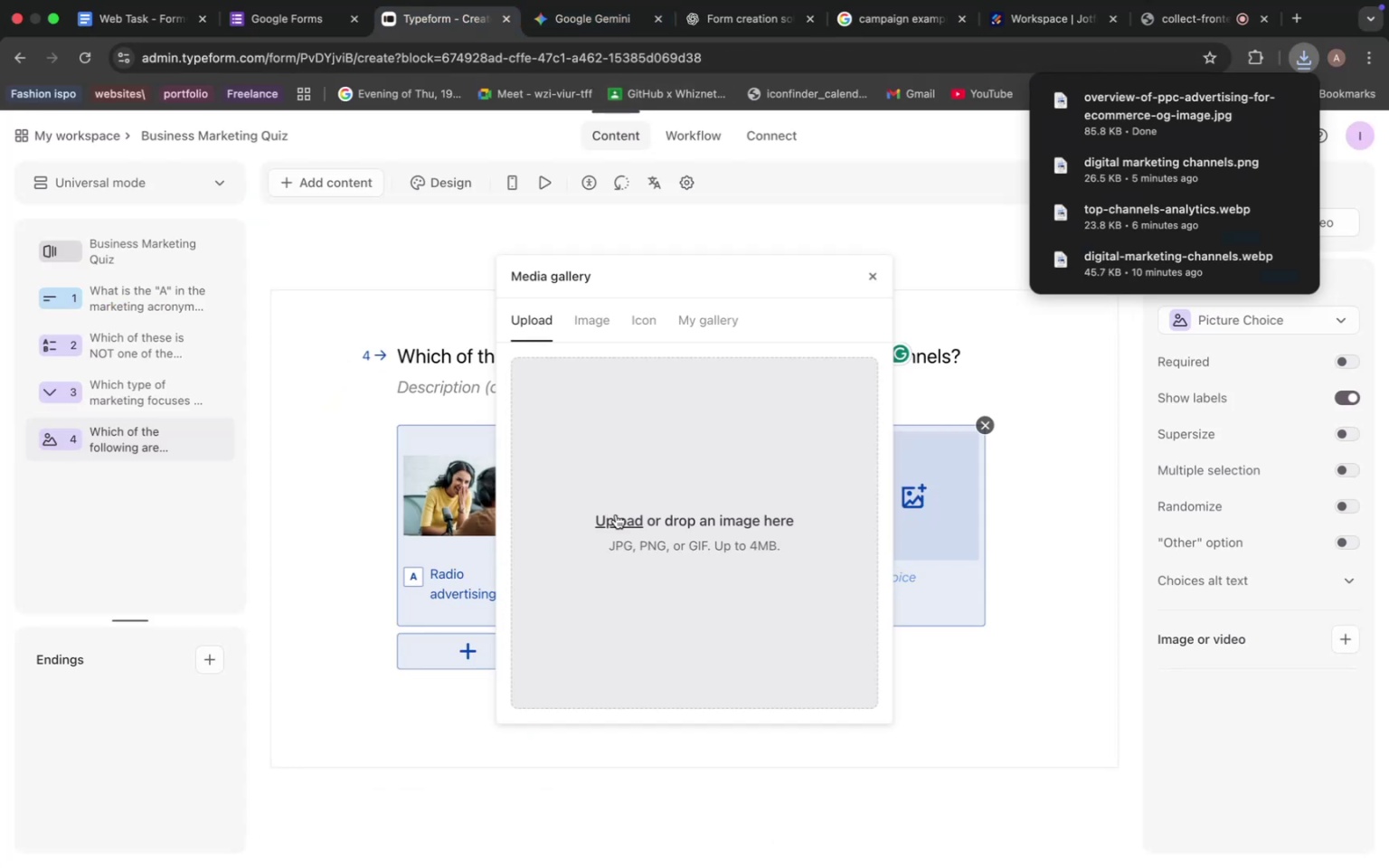 
left_click([616, 514])
 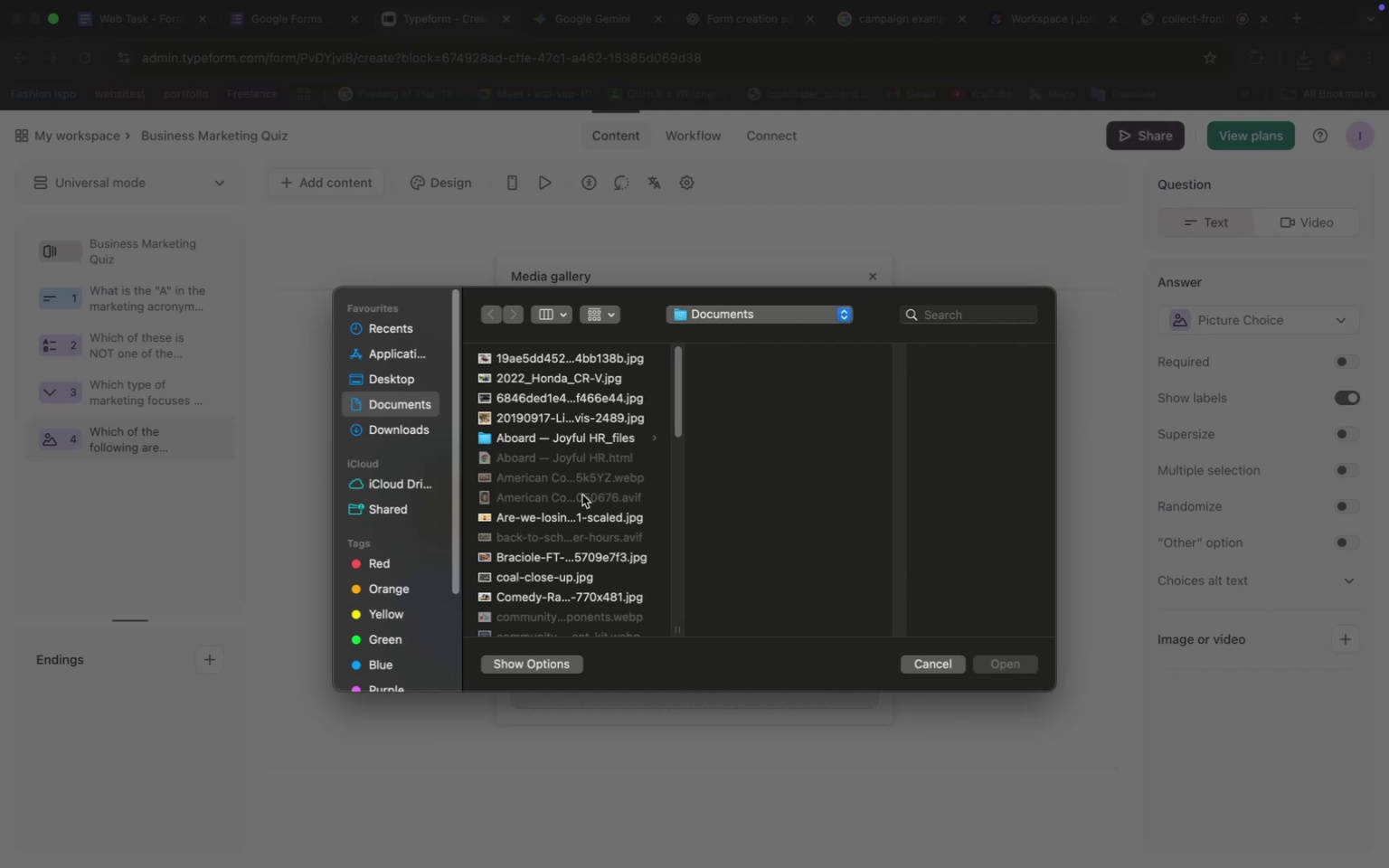 
wait(5.98)
 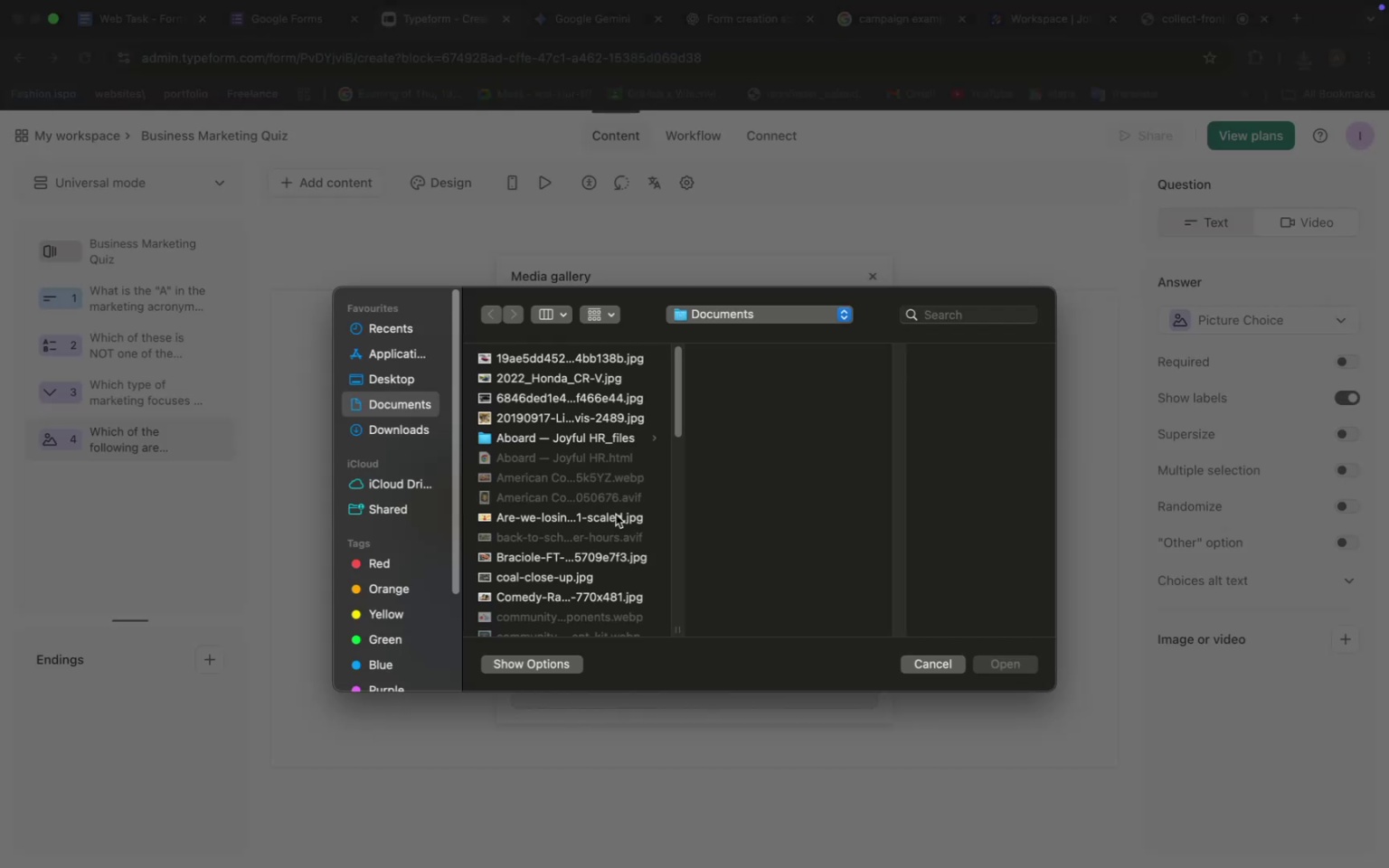 
scroll: coordinate [594, 466], scroll_direction: down, amount: 52.0
 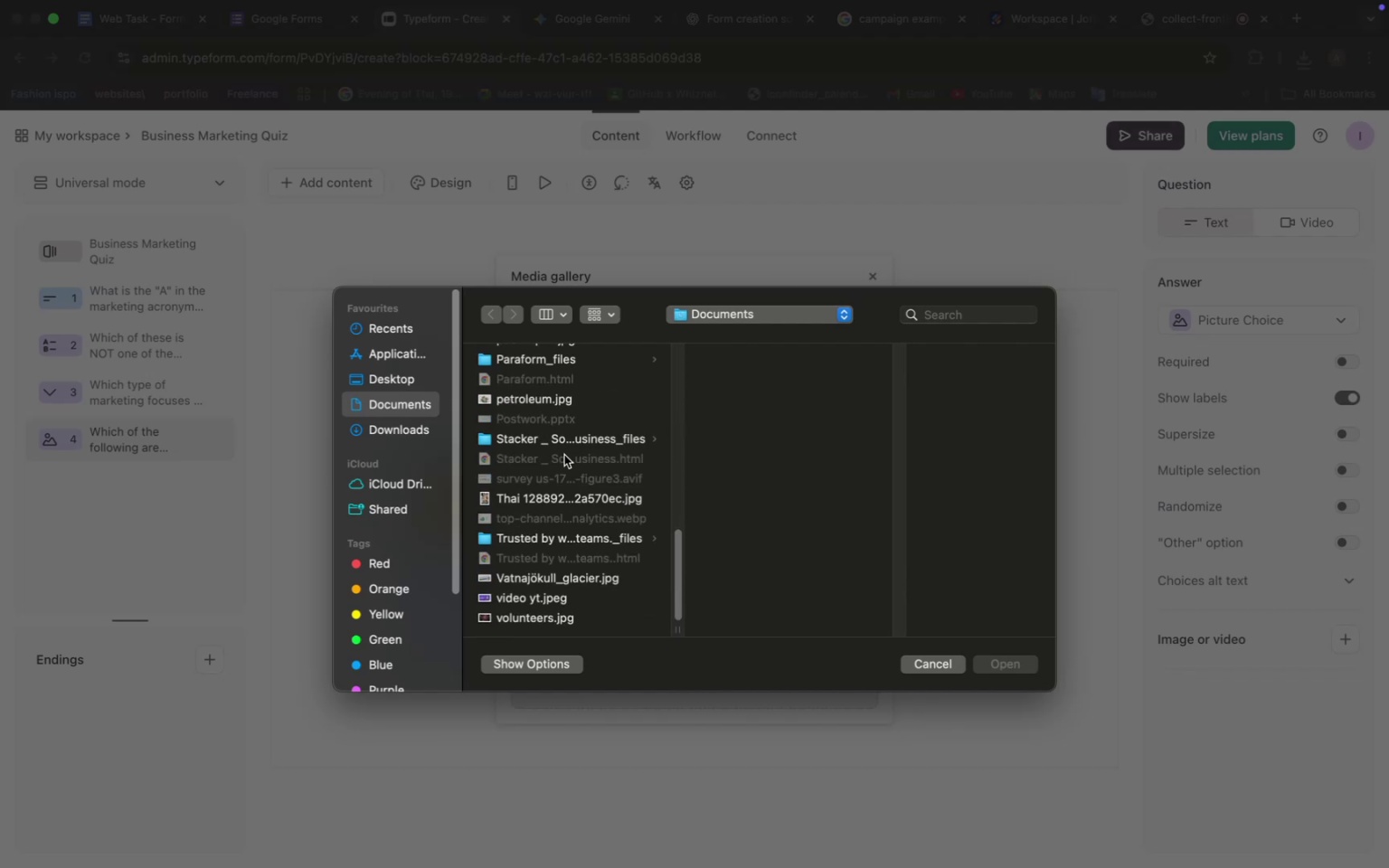 
scroll: coordinate [553, 410], scroll_direction: up, amount: 8.0
 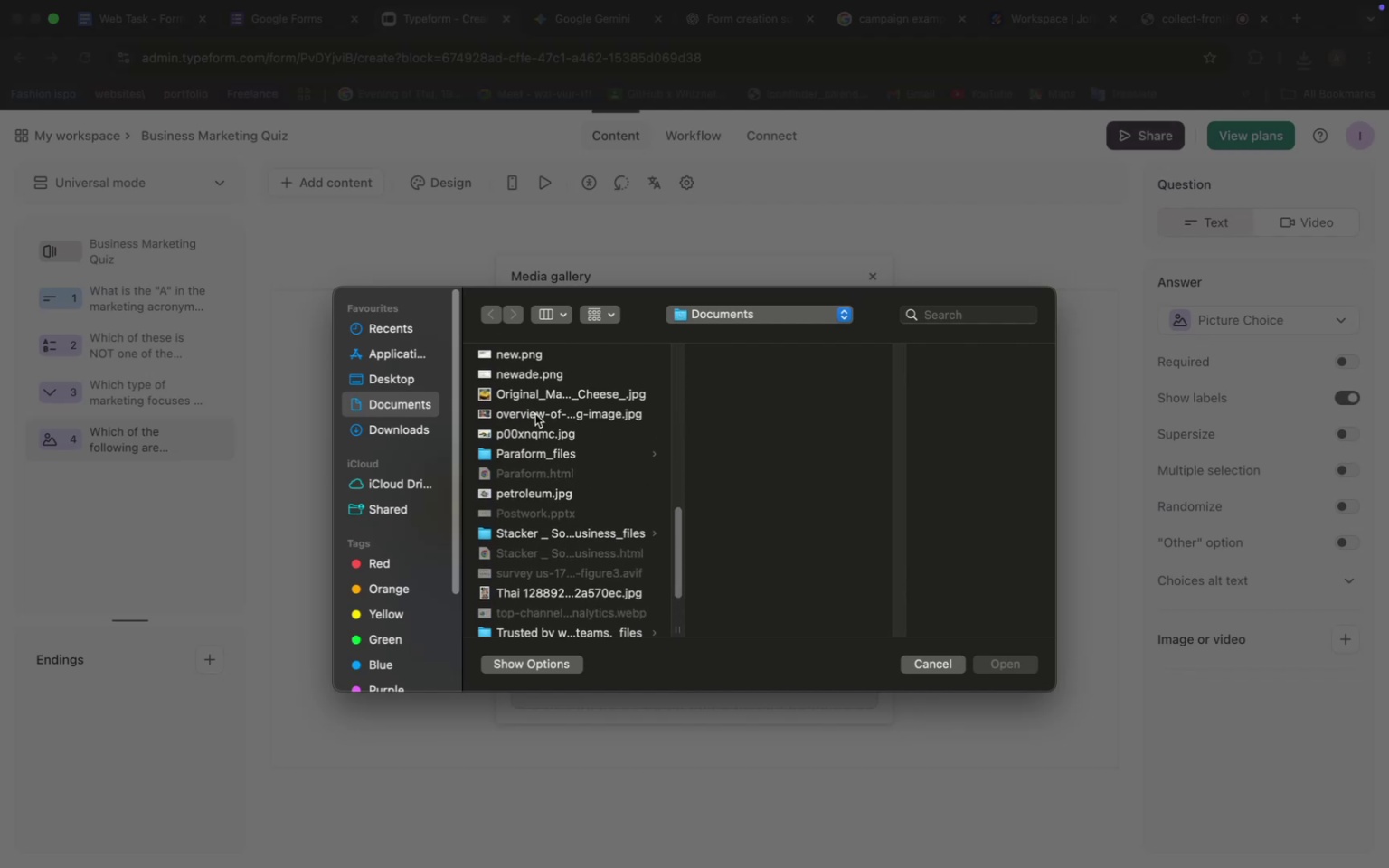 
left_click([535, 414])
 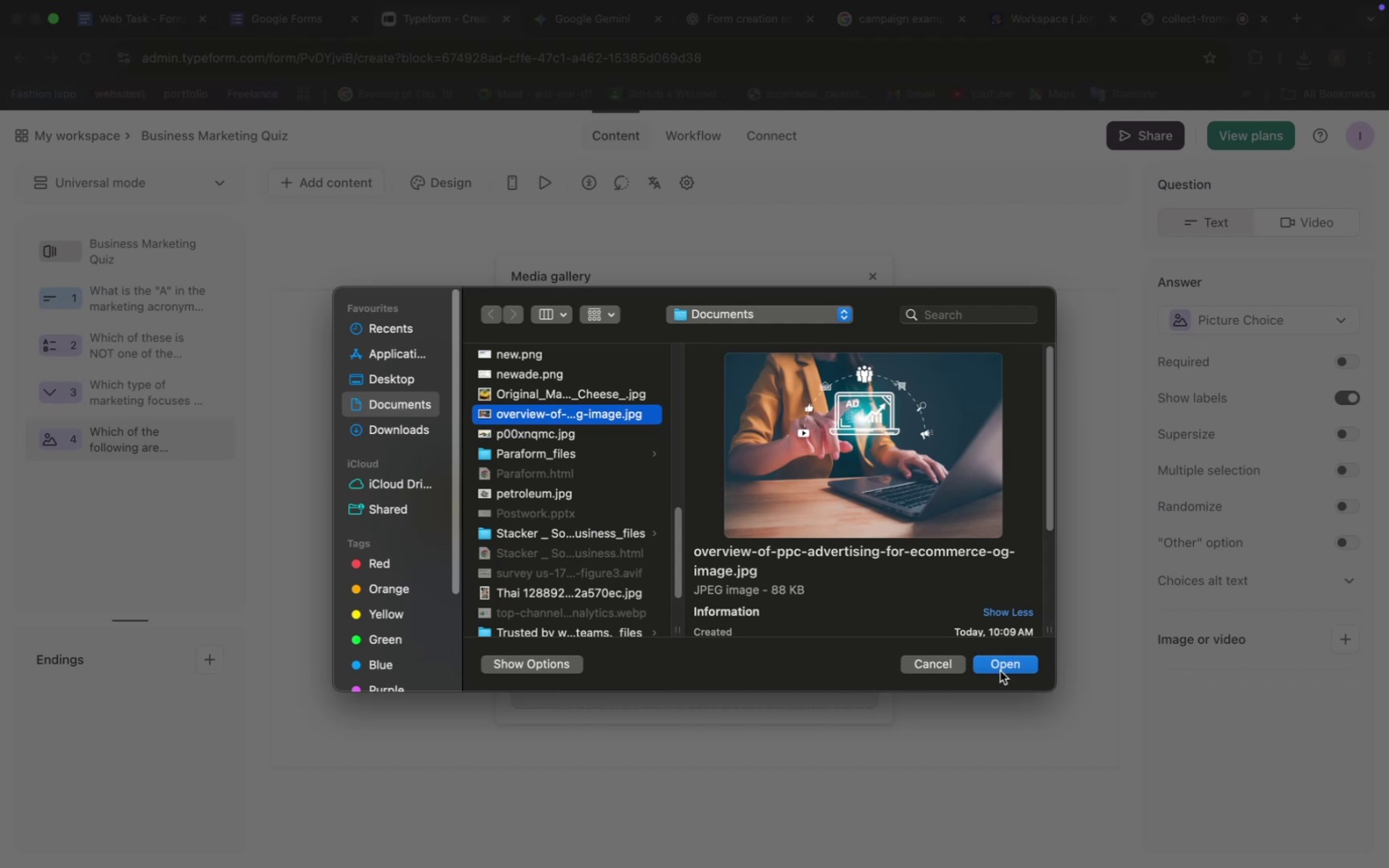 
left_click([1000, 671])
 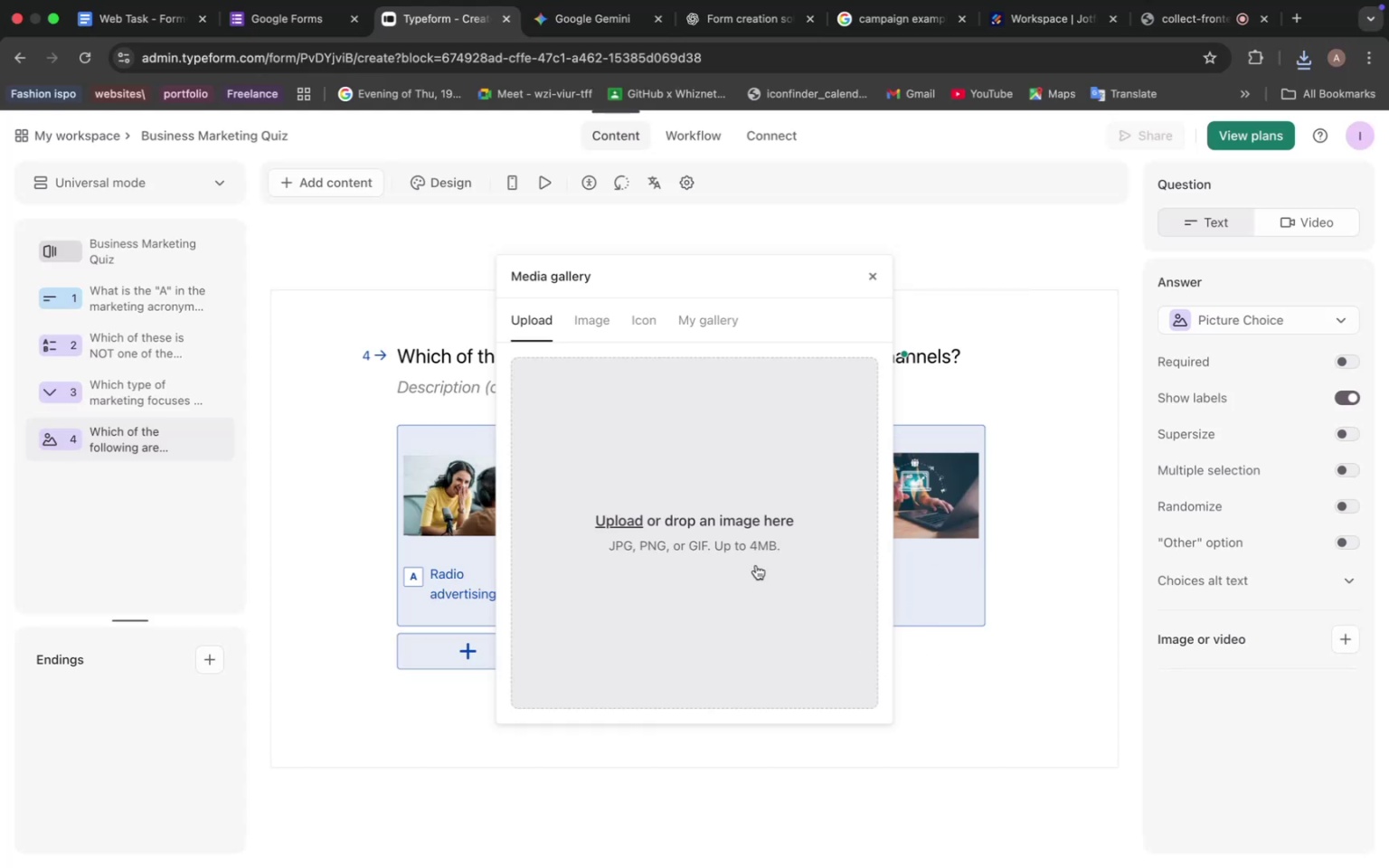 
wait(8.59)
 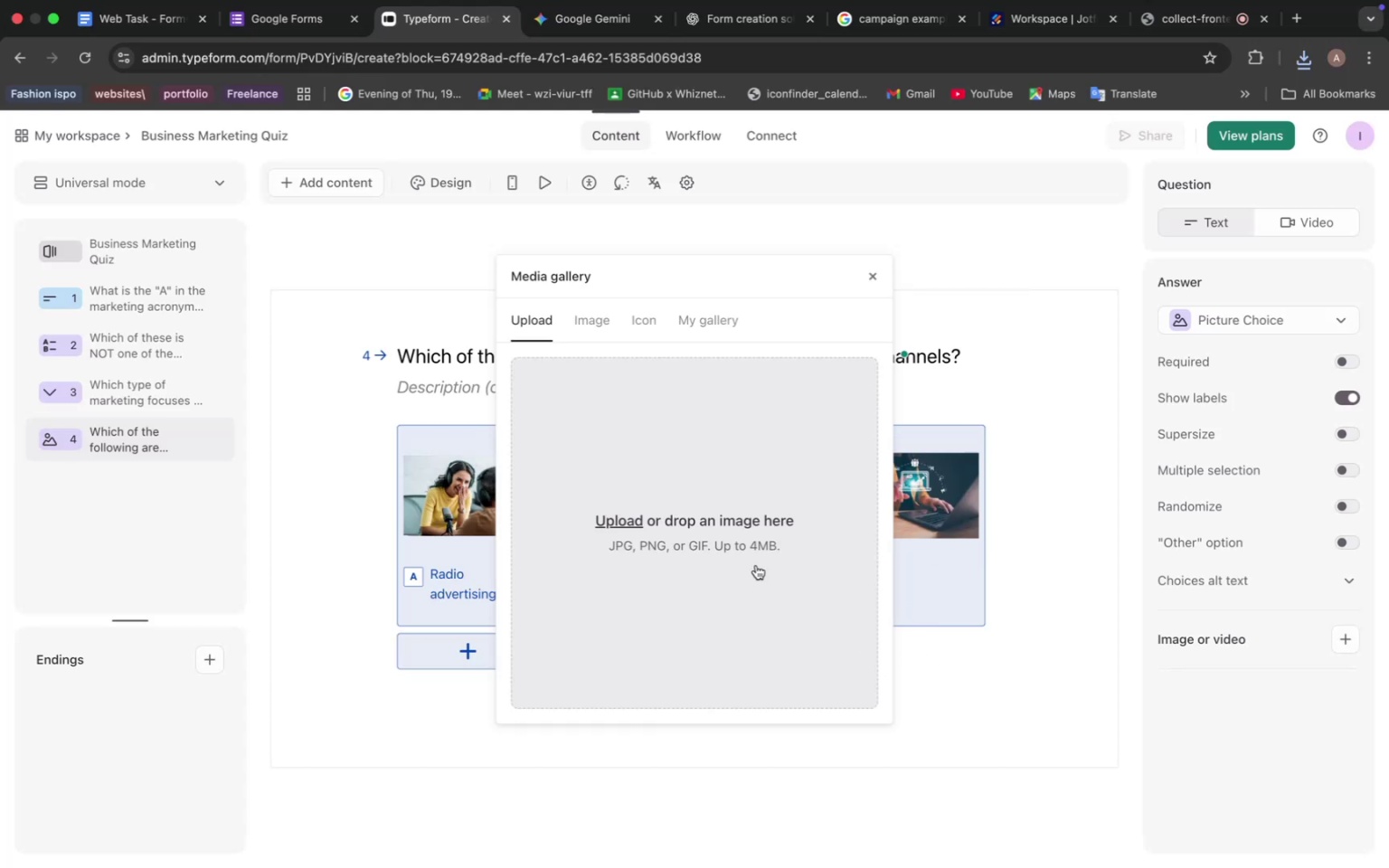 
left_click([875, 278])
 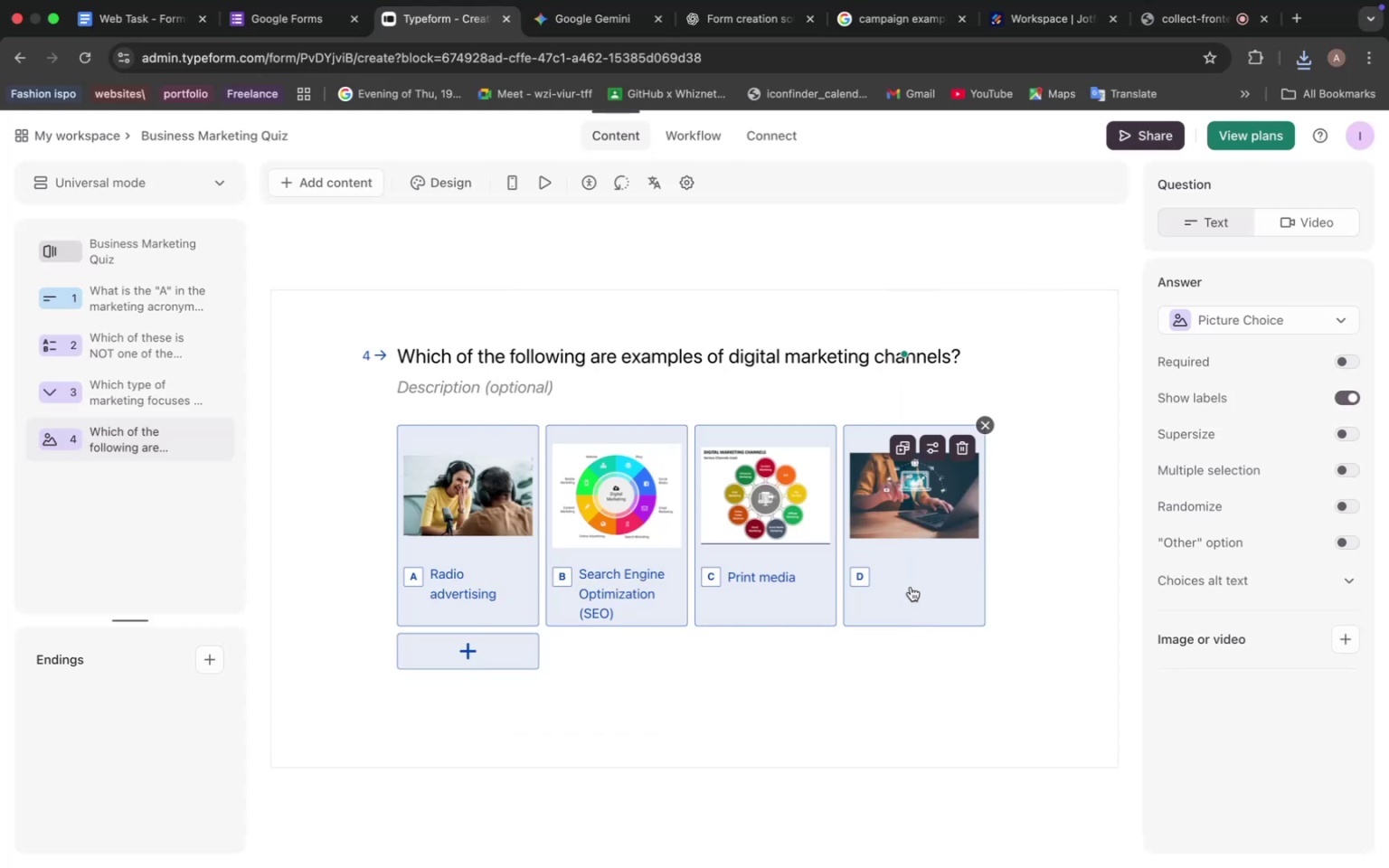 
left_click([911, 587])
 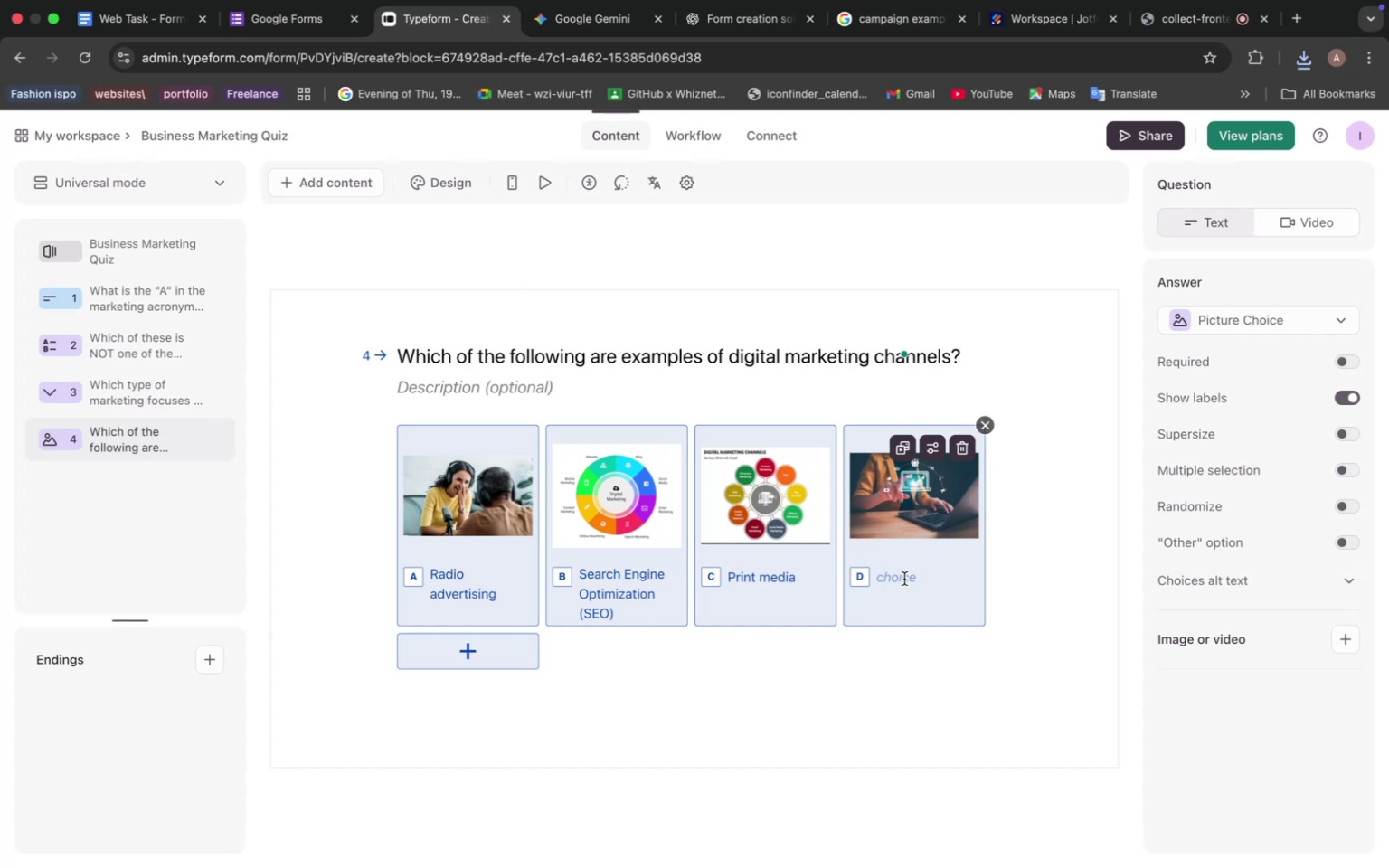 
key(Meta+V)
 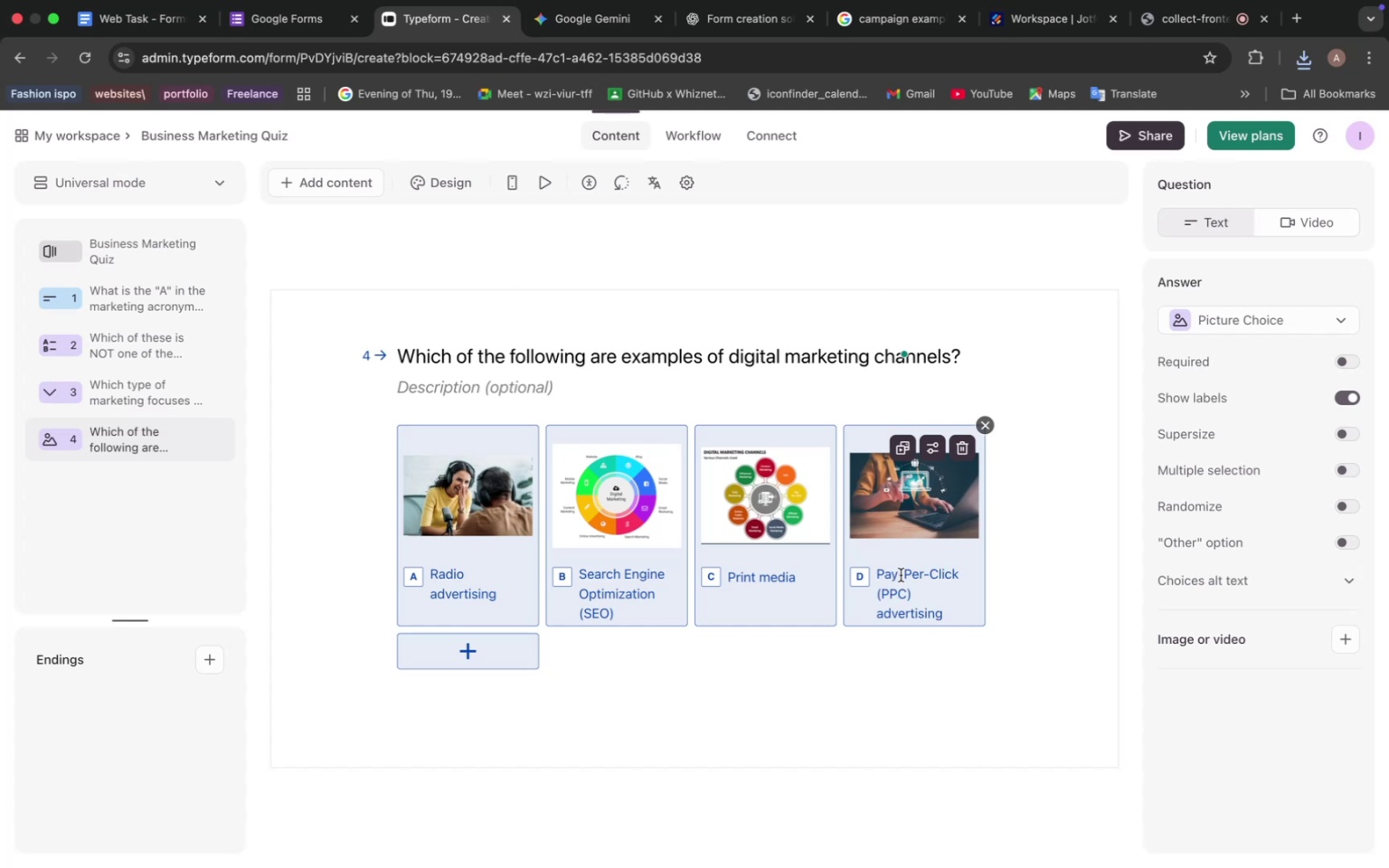 
wait(10.45)
 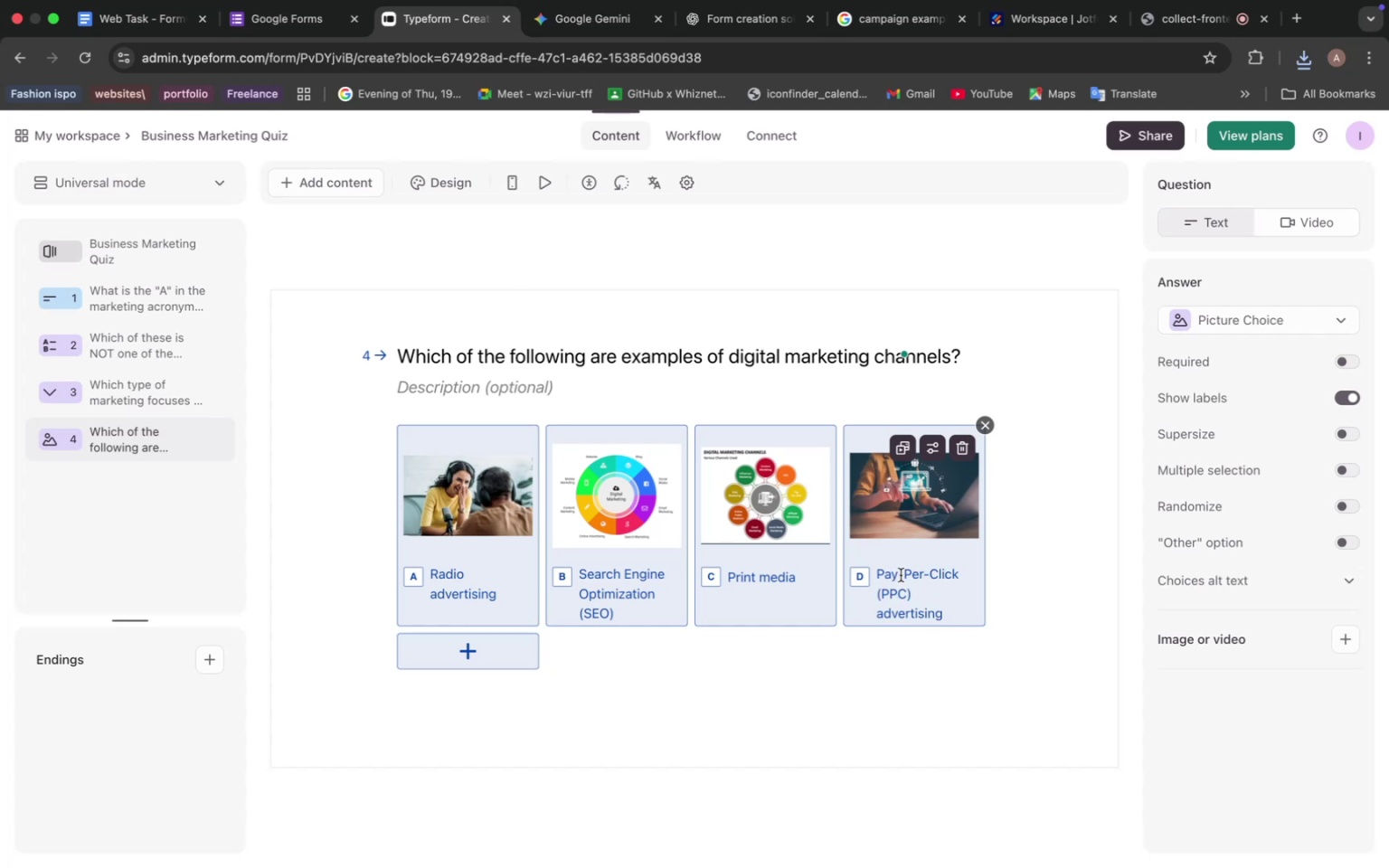 
left_click([594, 38])
 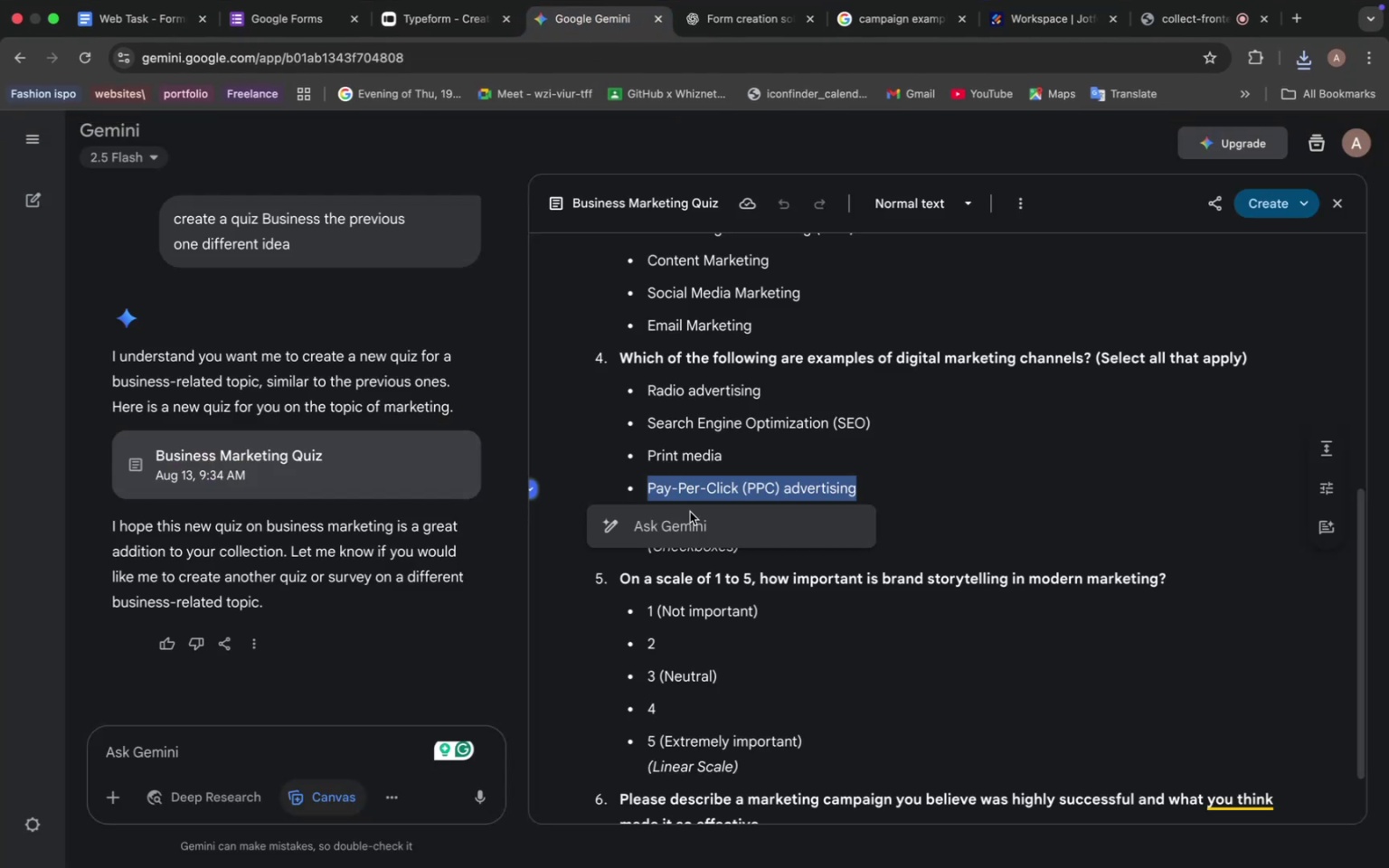 
scroll: coordinate [639, 536], scroll_direction: down, amount: 10.0
 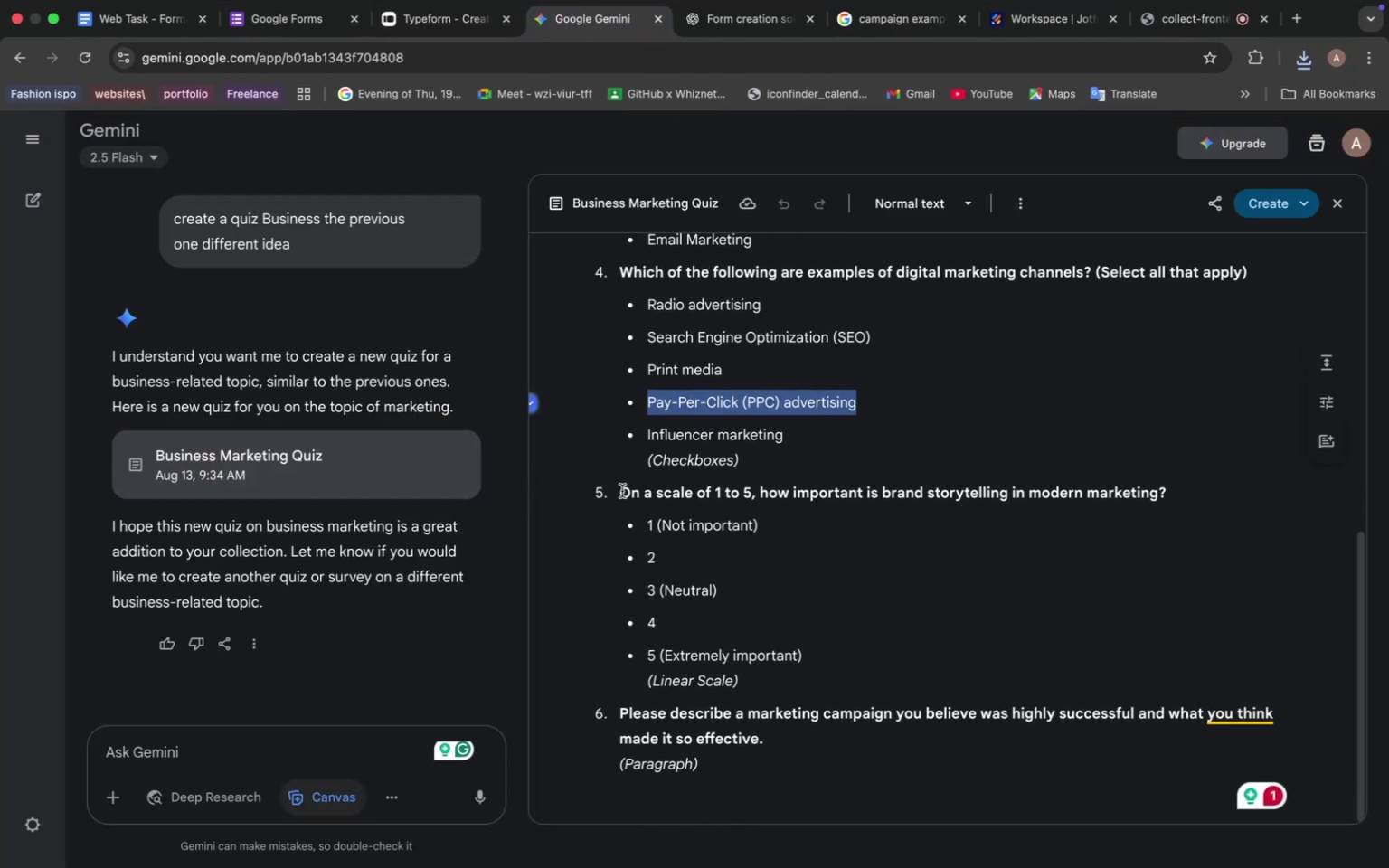 
left_click_drag(start_coordinate=[622, 490], to_coordinate=[1167, 513])
 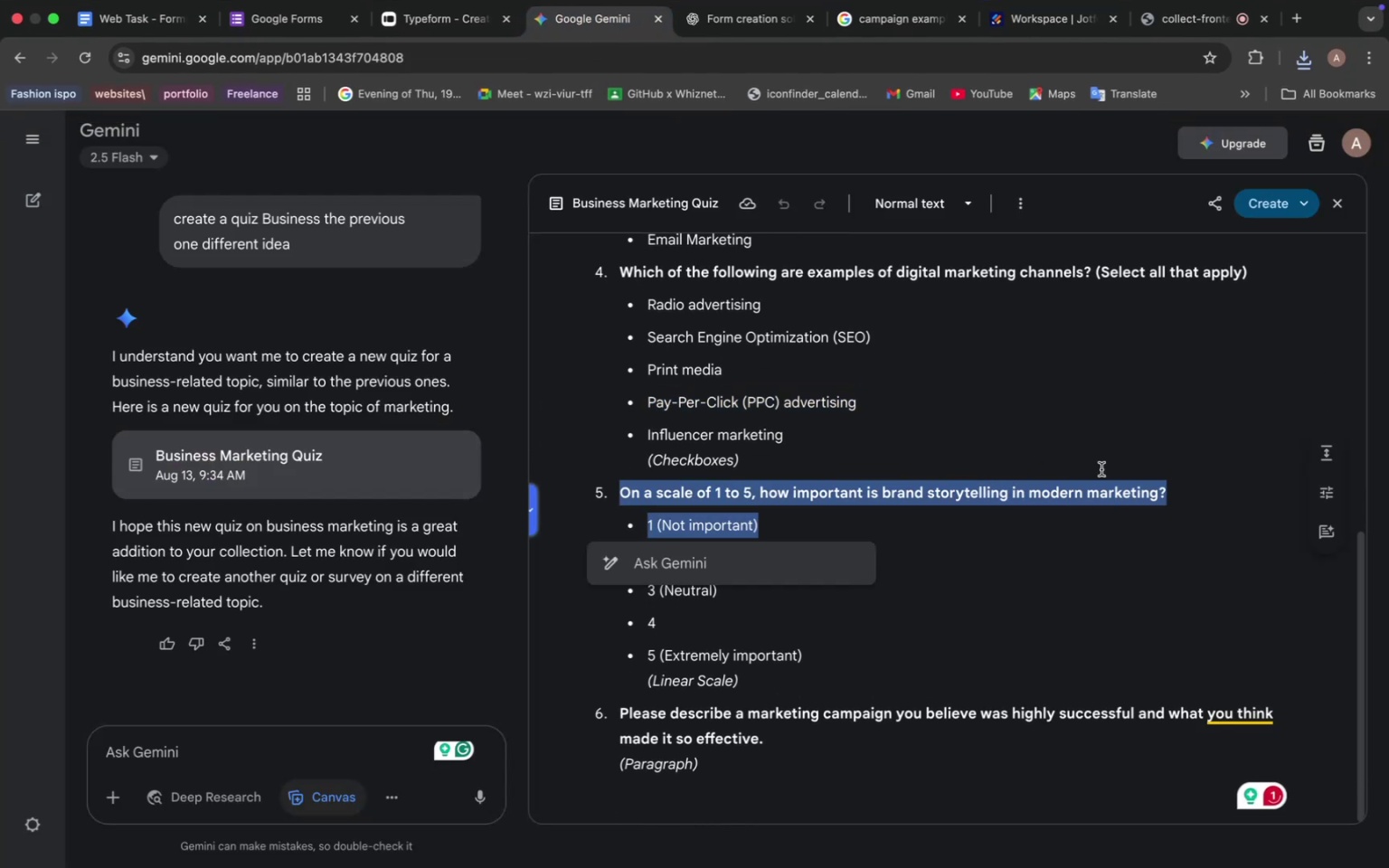 
left_click([1190, 495])
 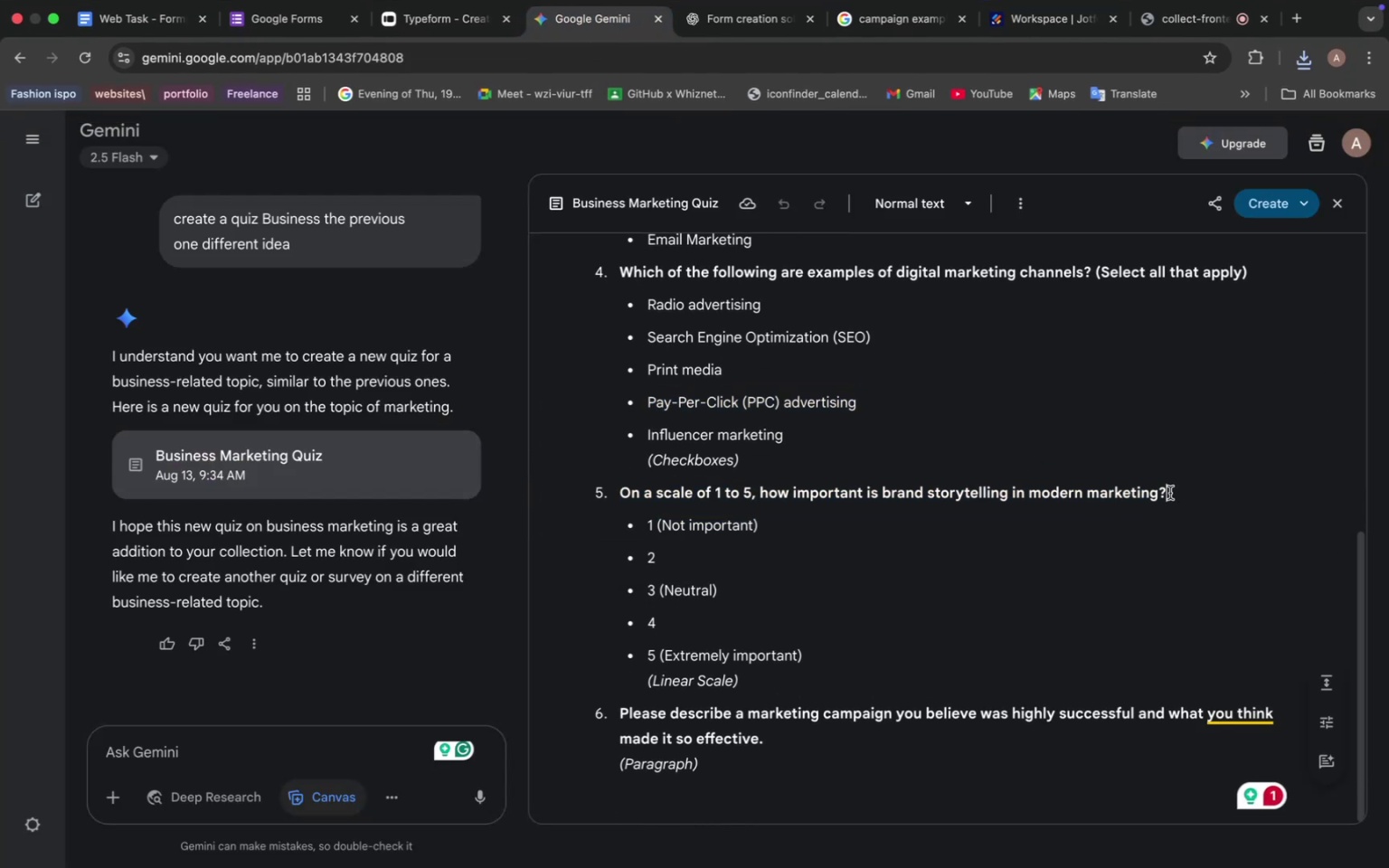 
left_click_drag(start_coordinate=[1176, 493], to_coordinate=[627, 479])
 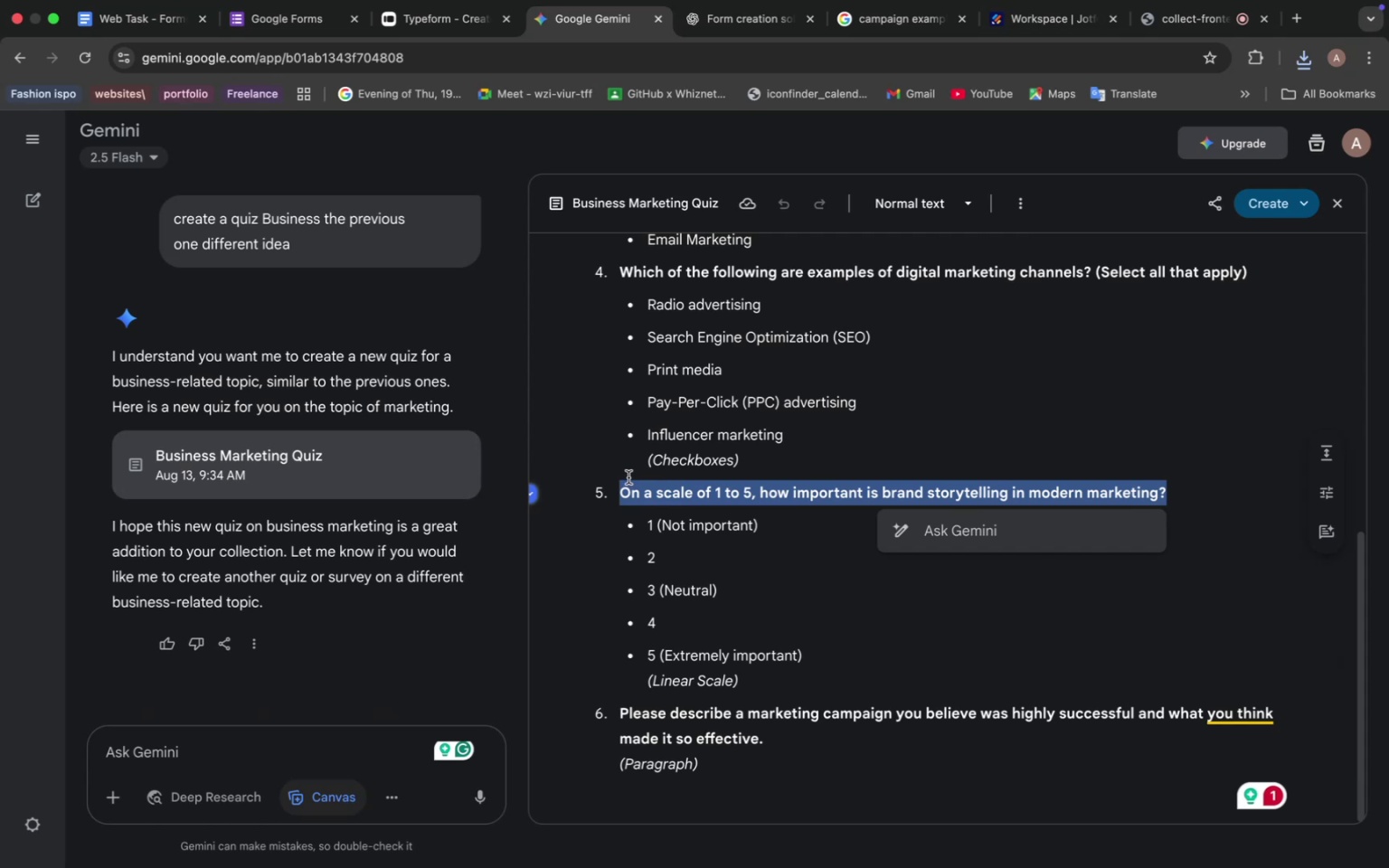 
key(Meta+C)
 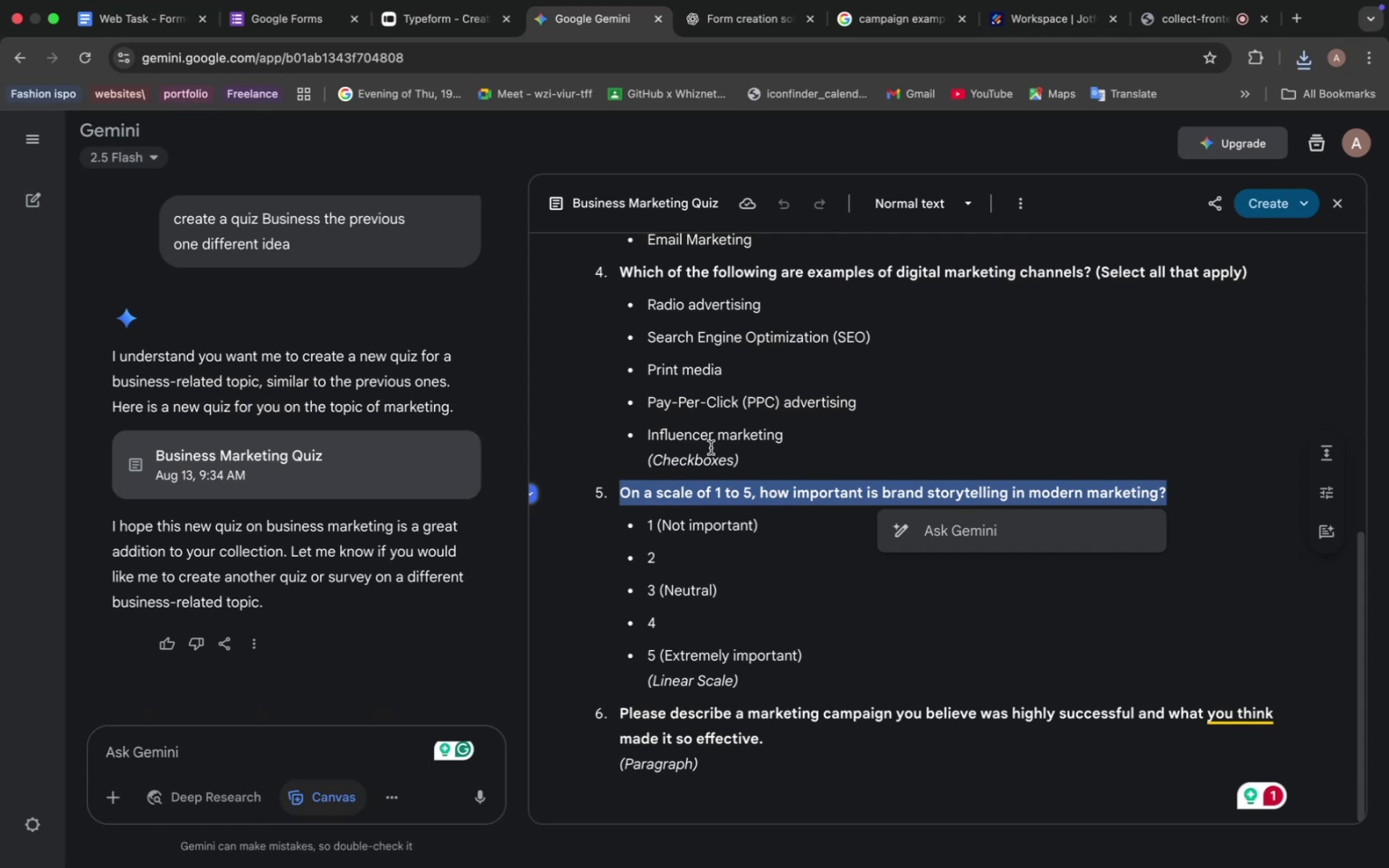 
wait(7.27)
 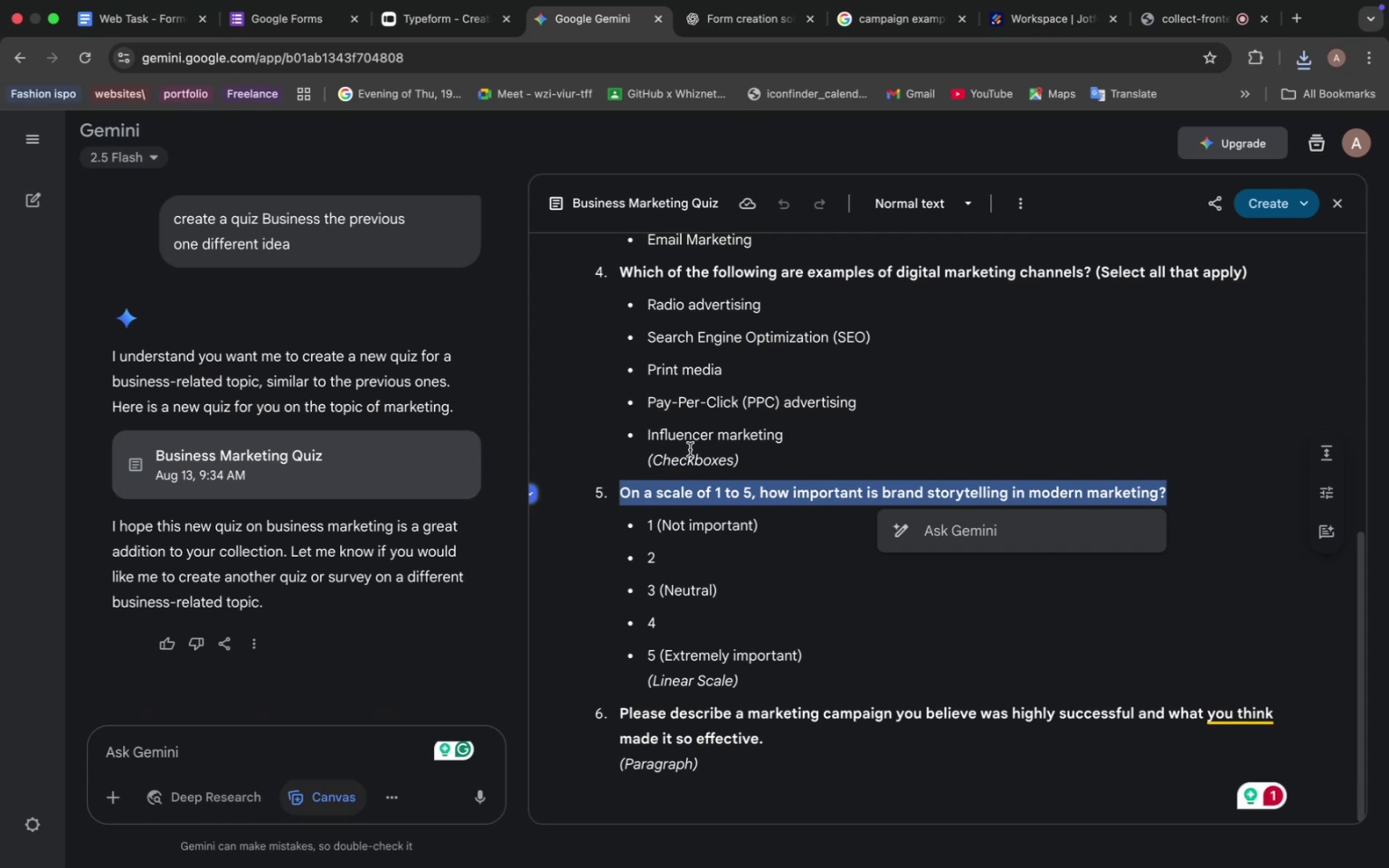 
left_click([427, 26])
 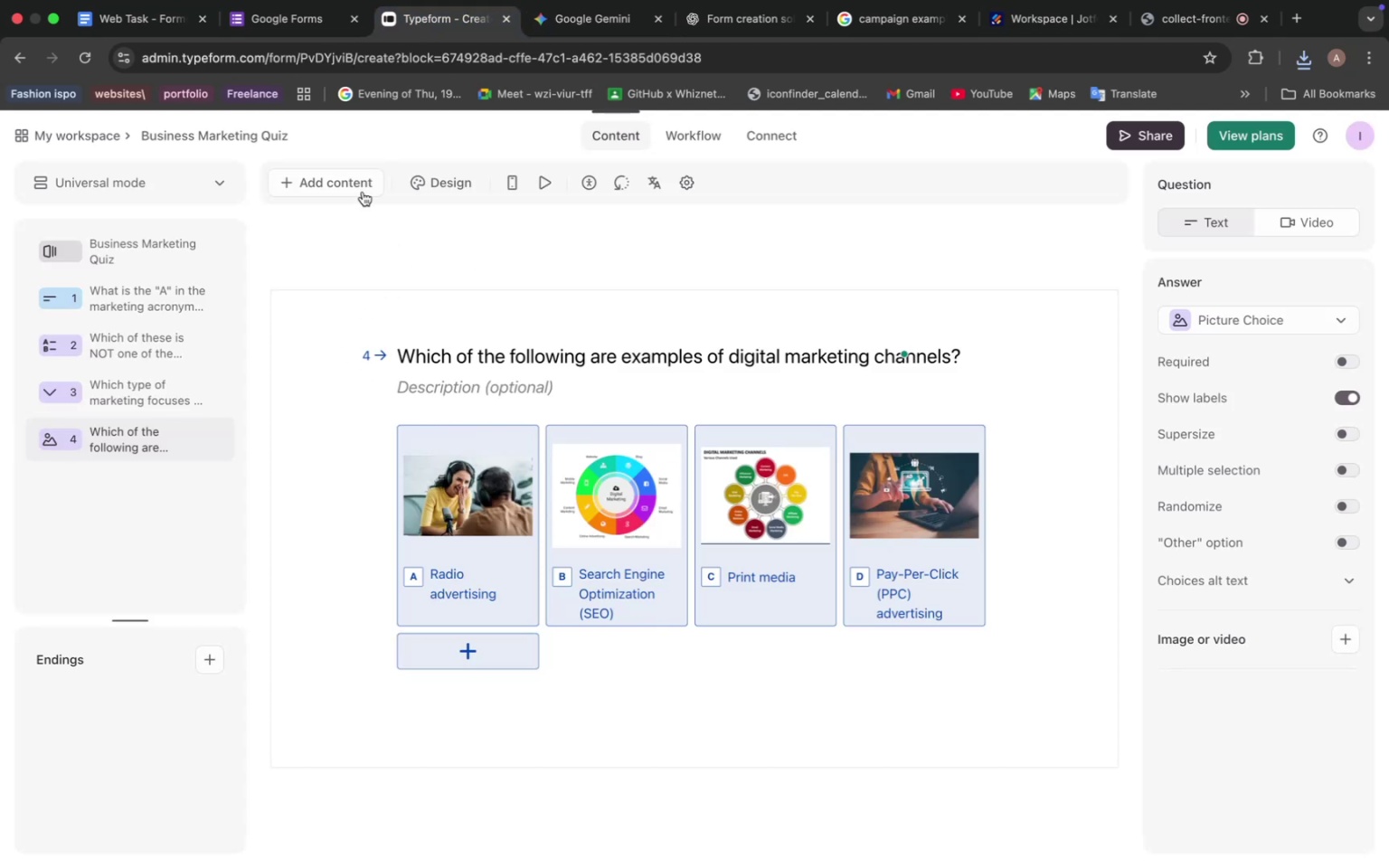 
left_click([355, 186])
 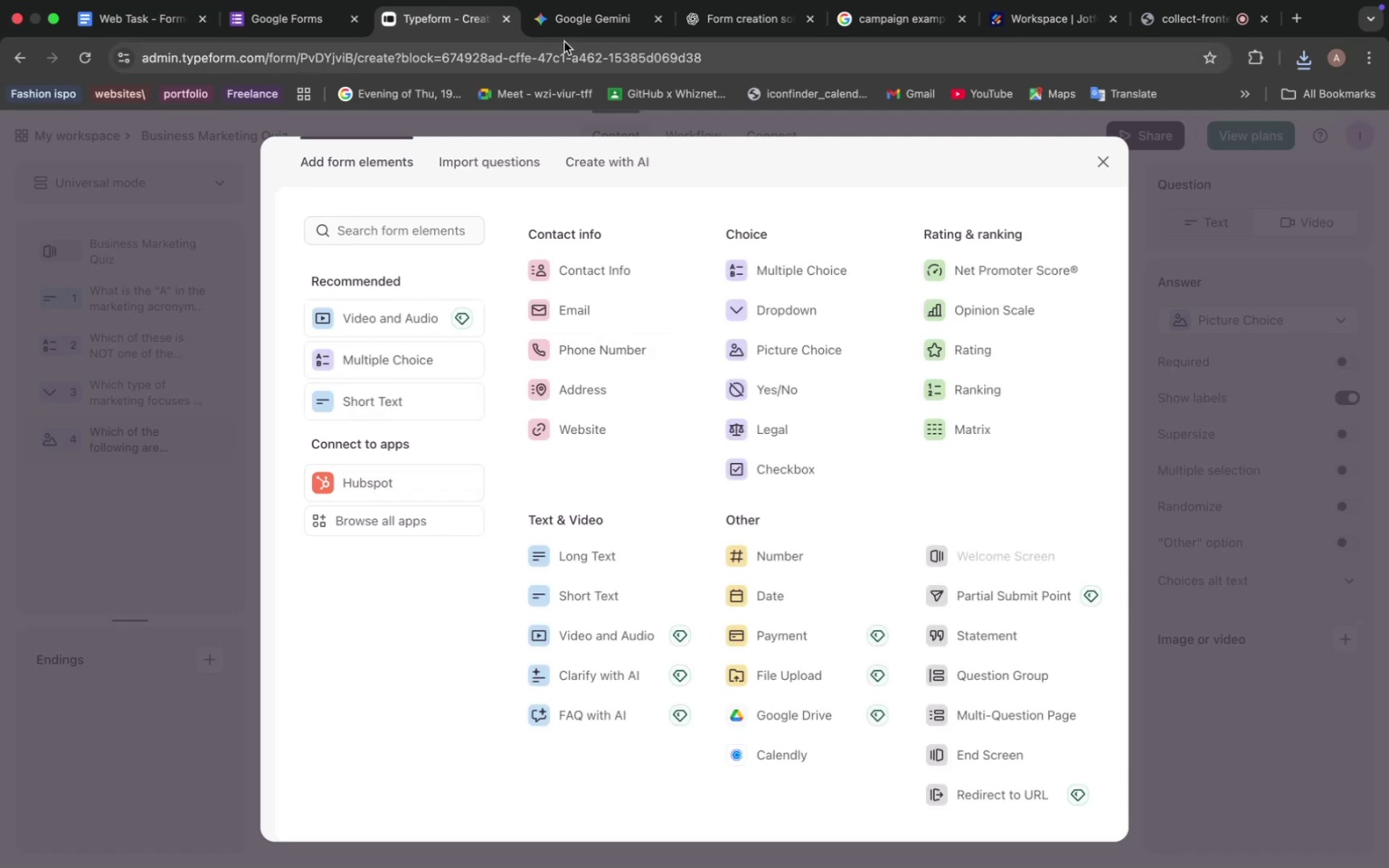 
left_click([574, 23])
 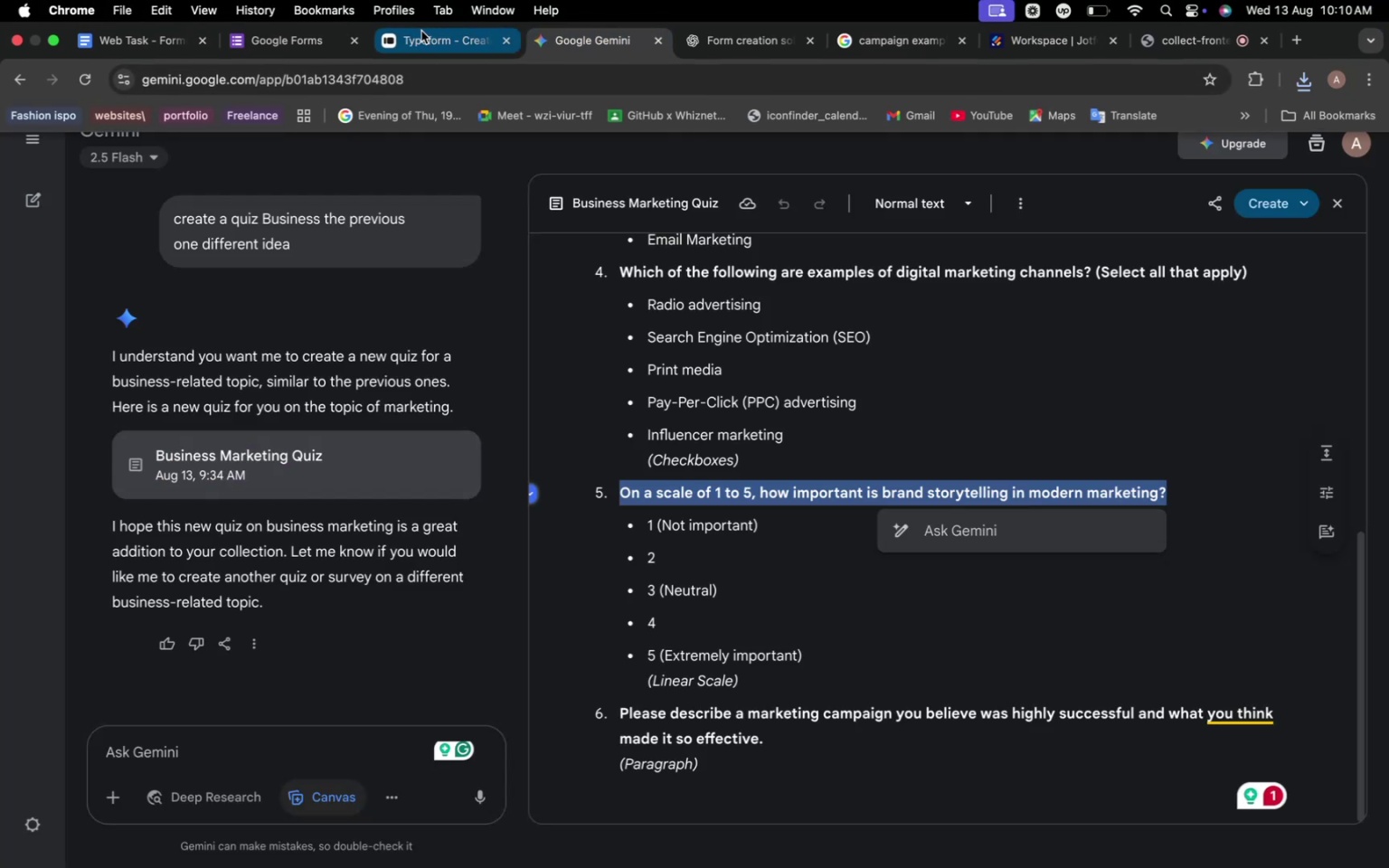 
left_click([422, 41])
 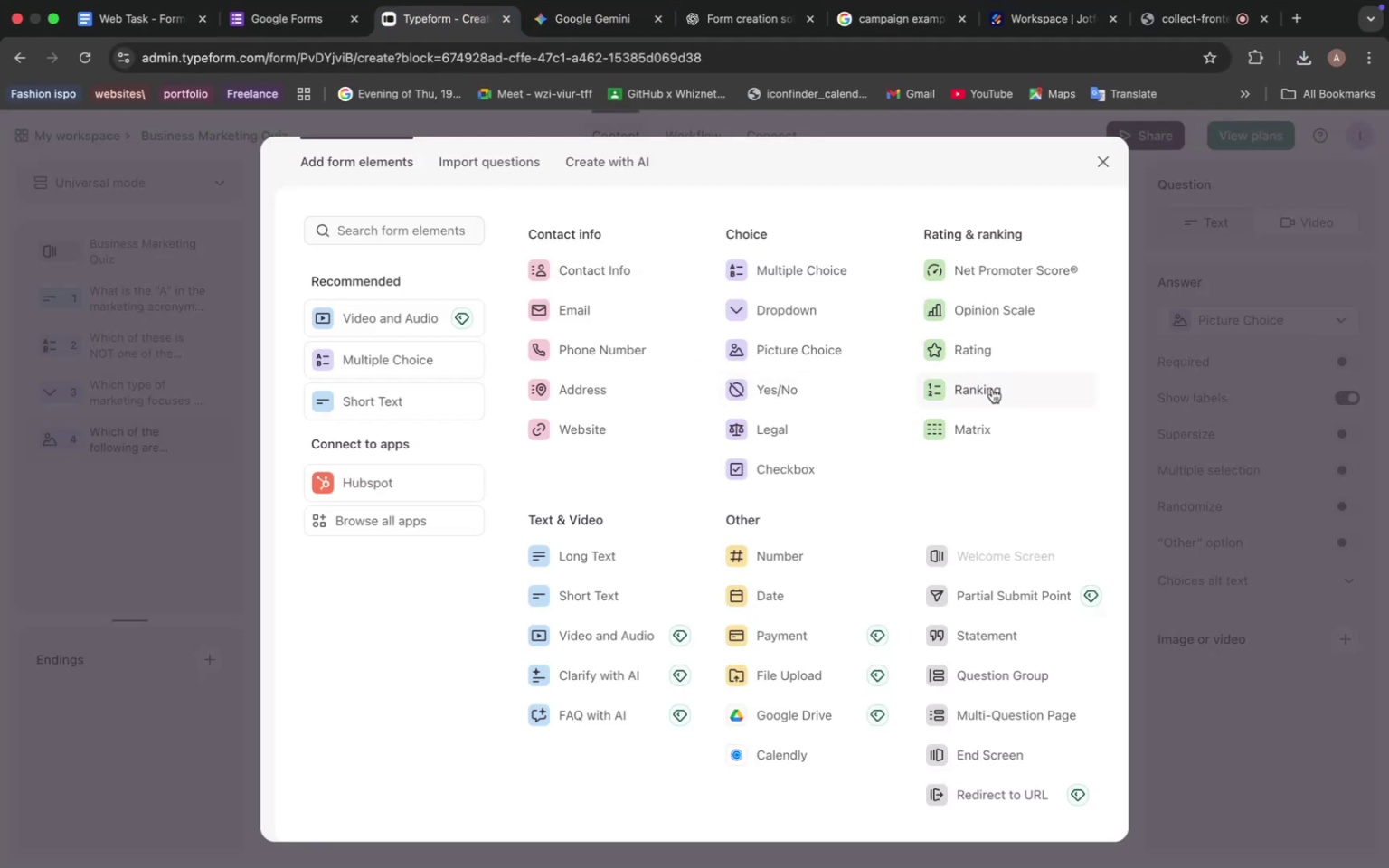 
left_click([989, 388])
 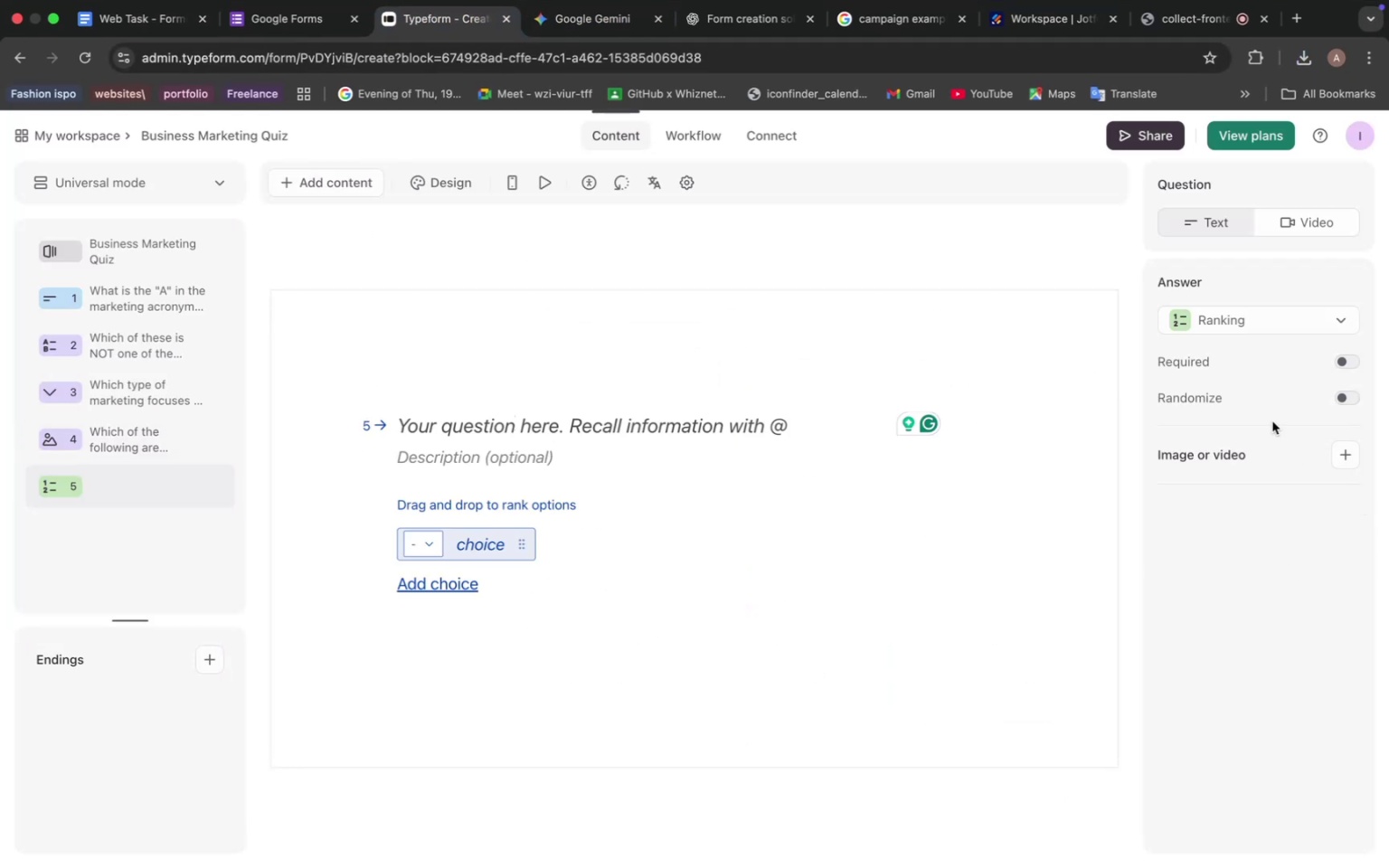 
left_click([1235, 323])
 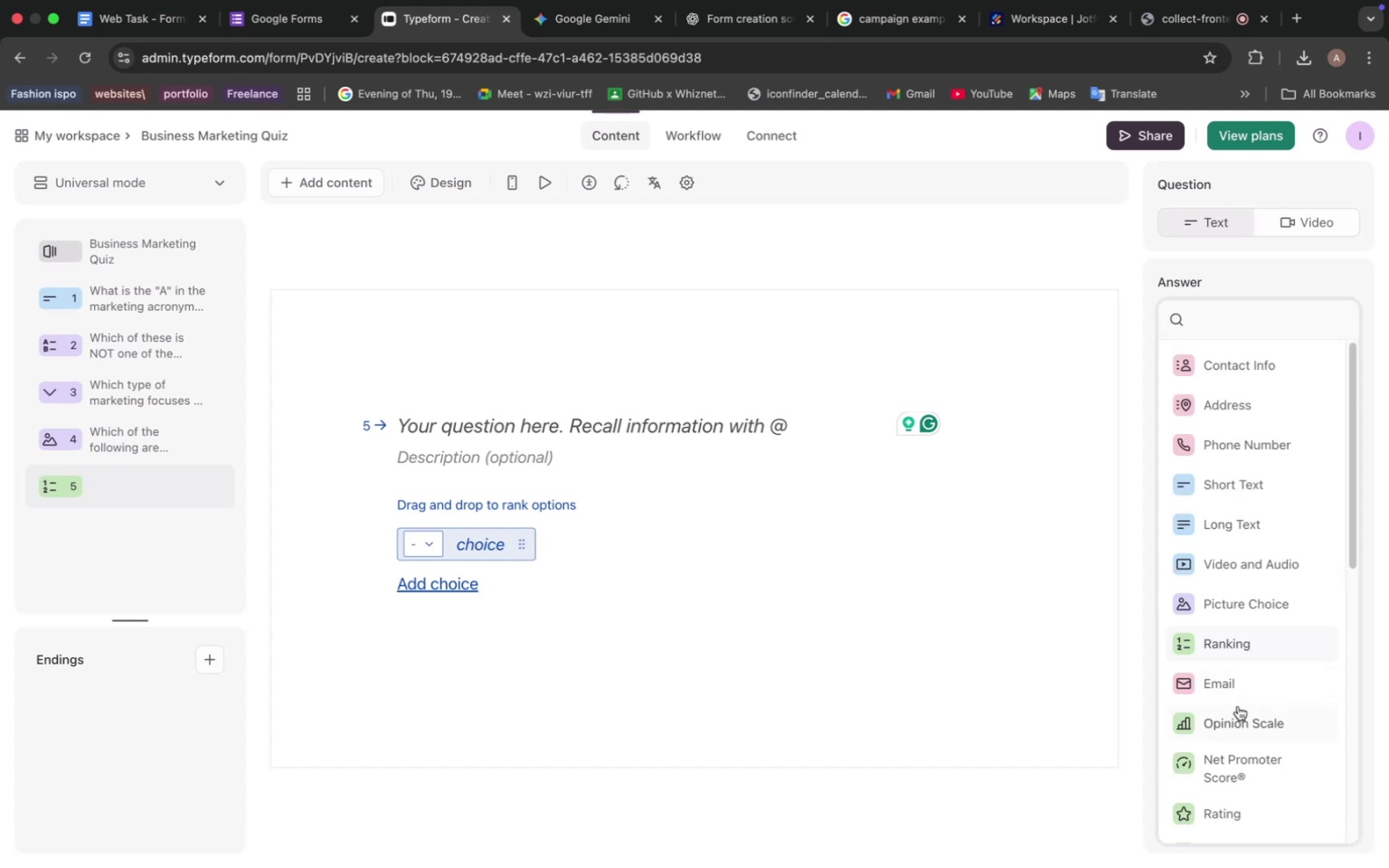 
left_click([1241, 719])
 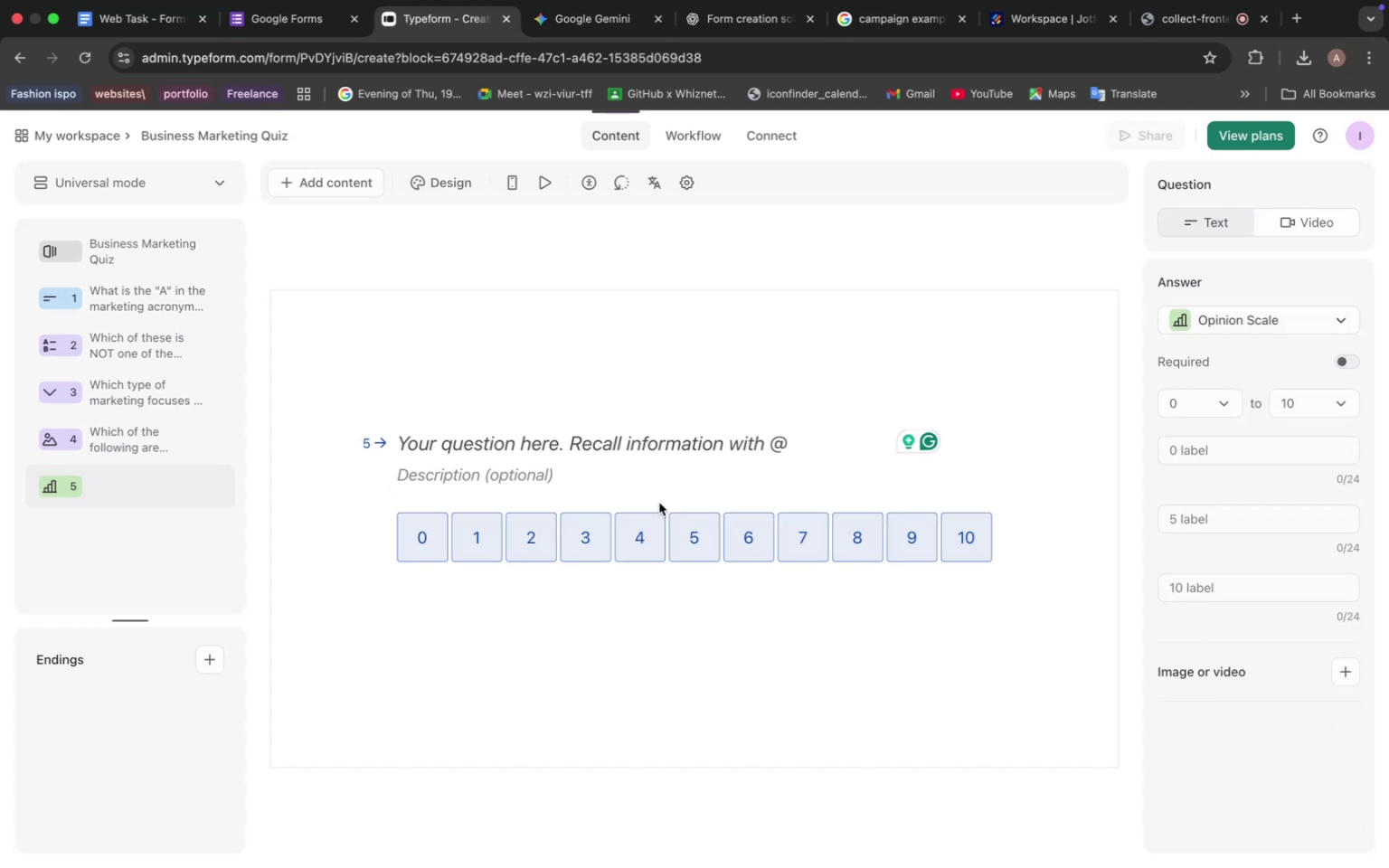 
left_click([601, 435])
 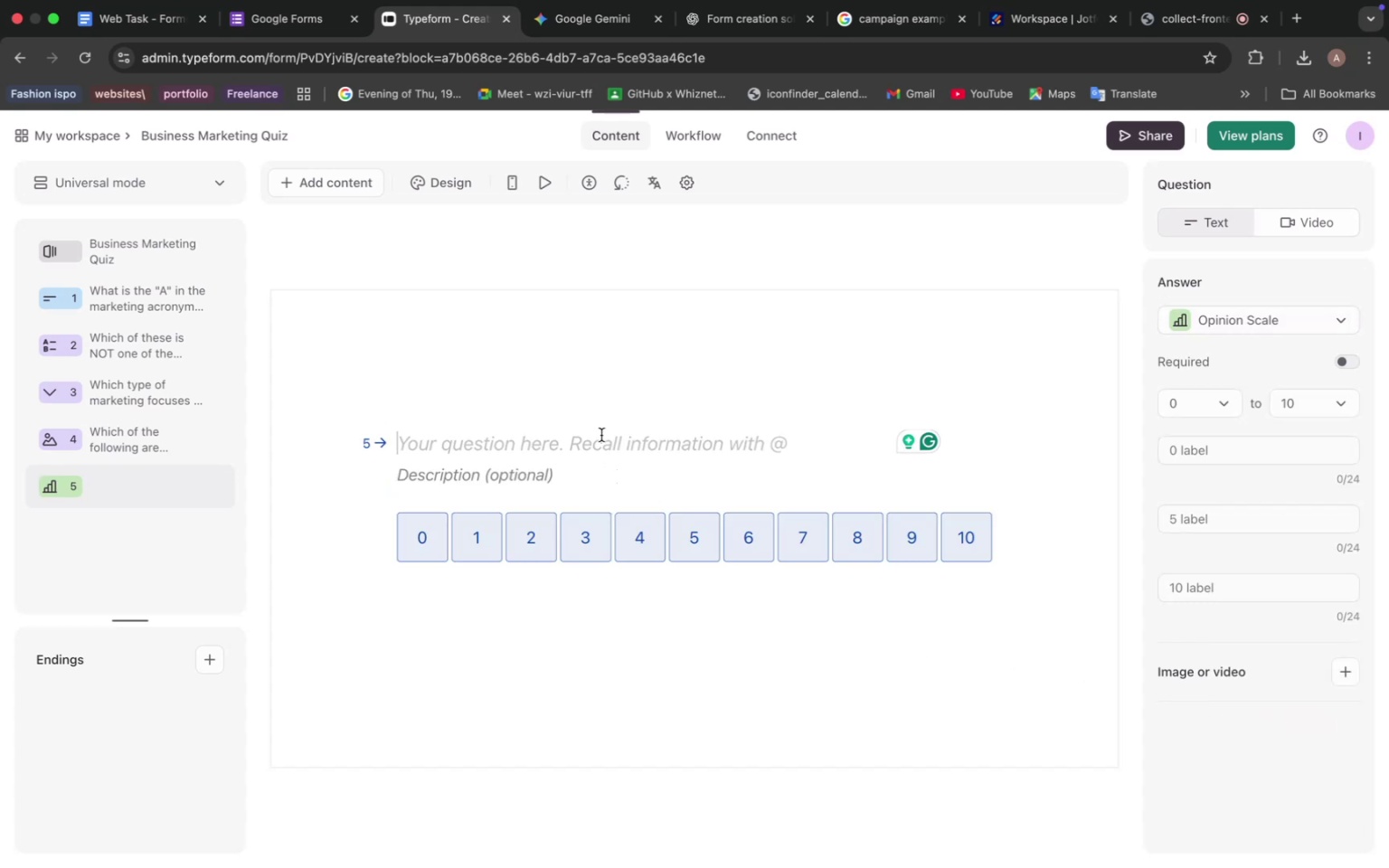 
key(Meta+V)
 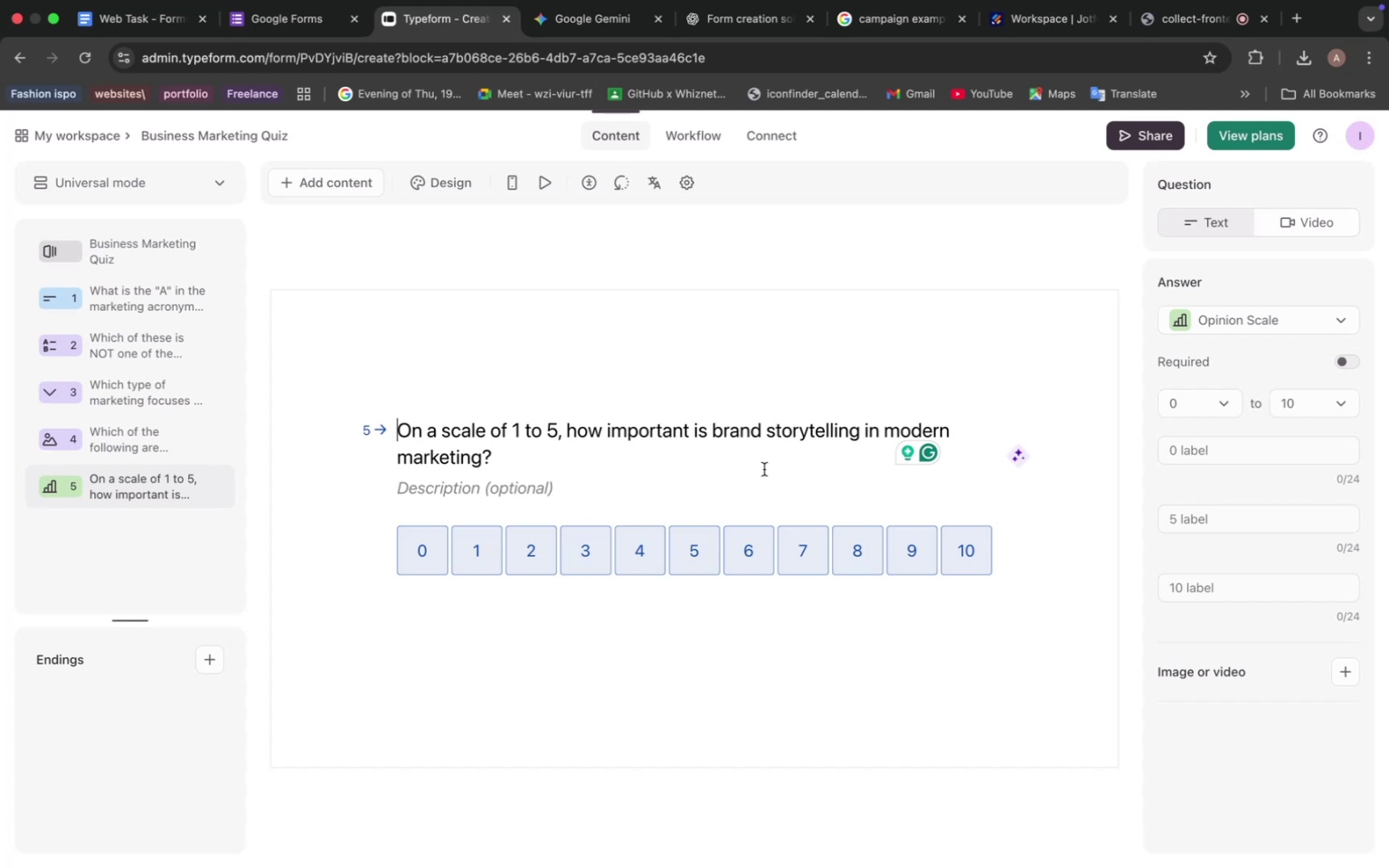 
wait(10.04)
 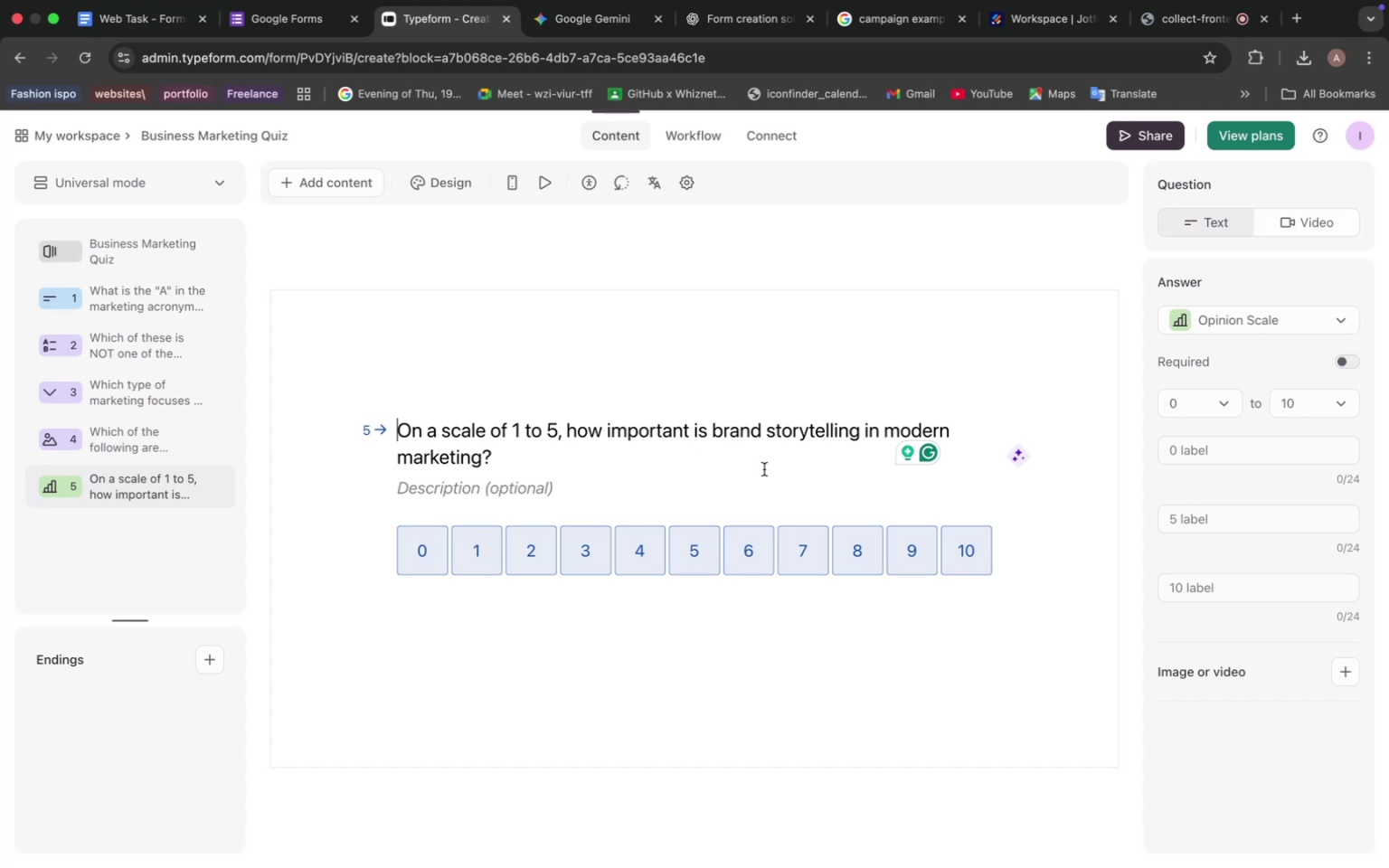 
left_click([1346, 407])
 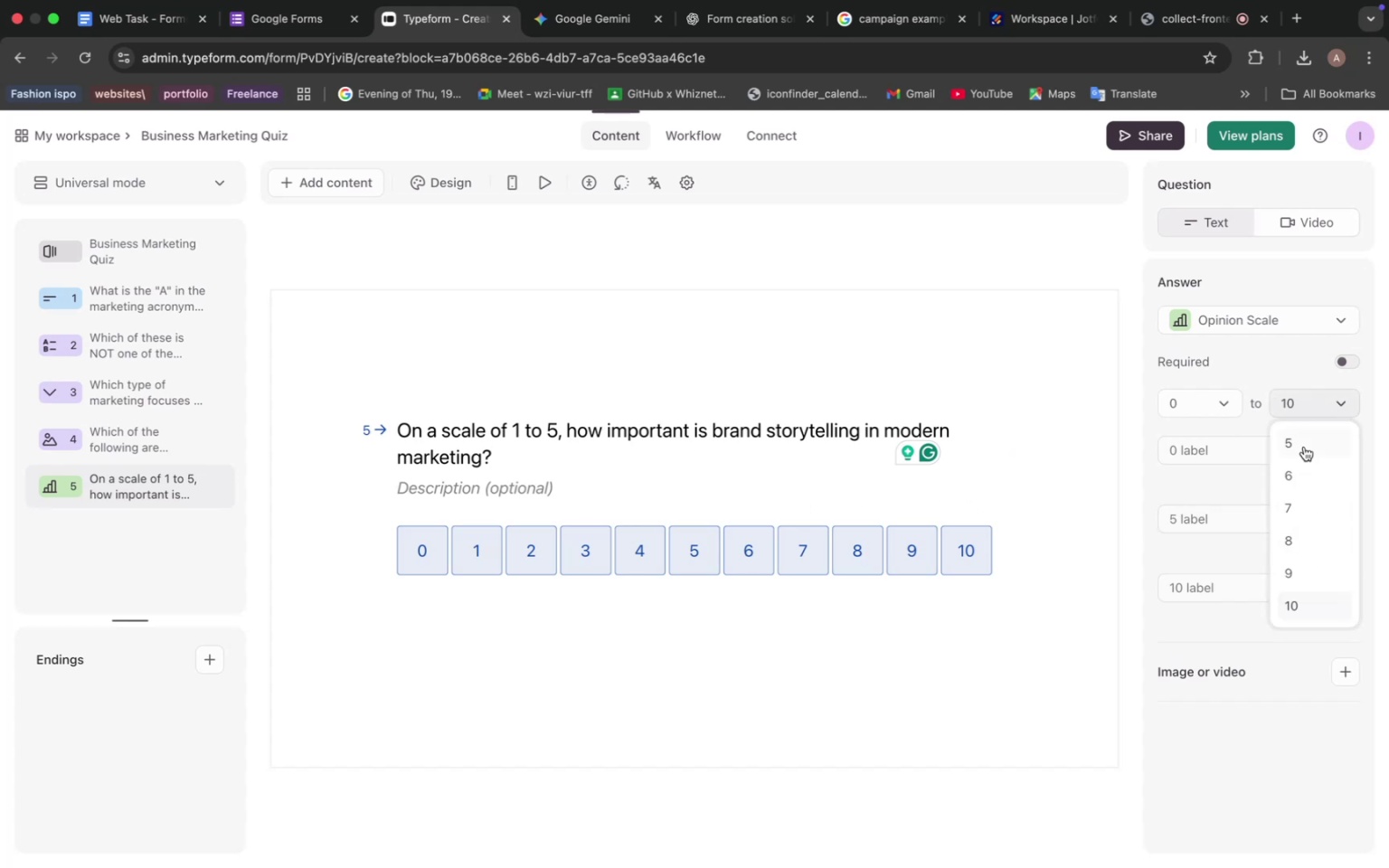 
left_click([1304, 447])
 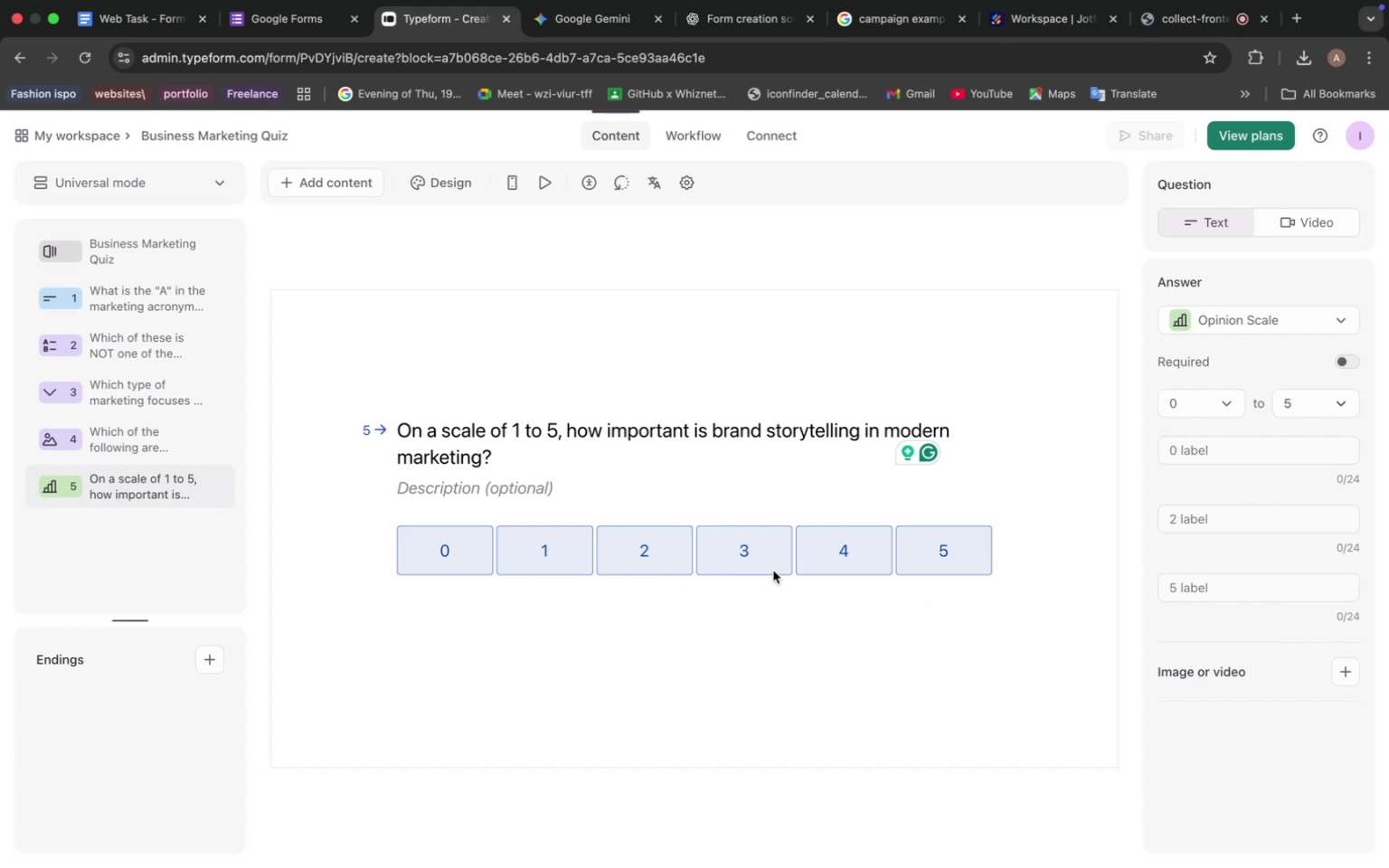 
left_click([708, 505])
 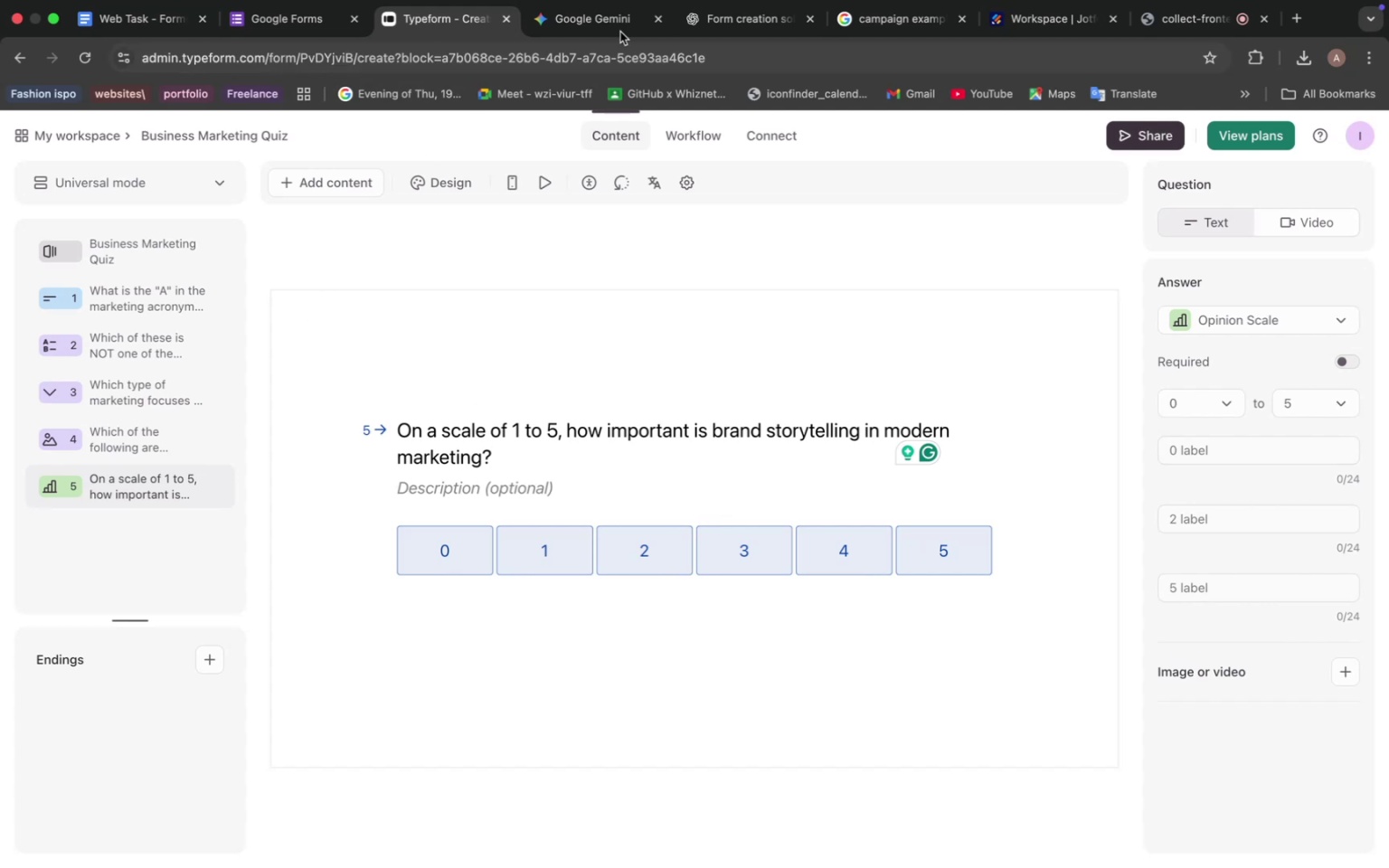 
left_click([634, 23])
 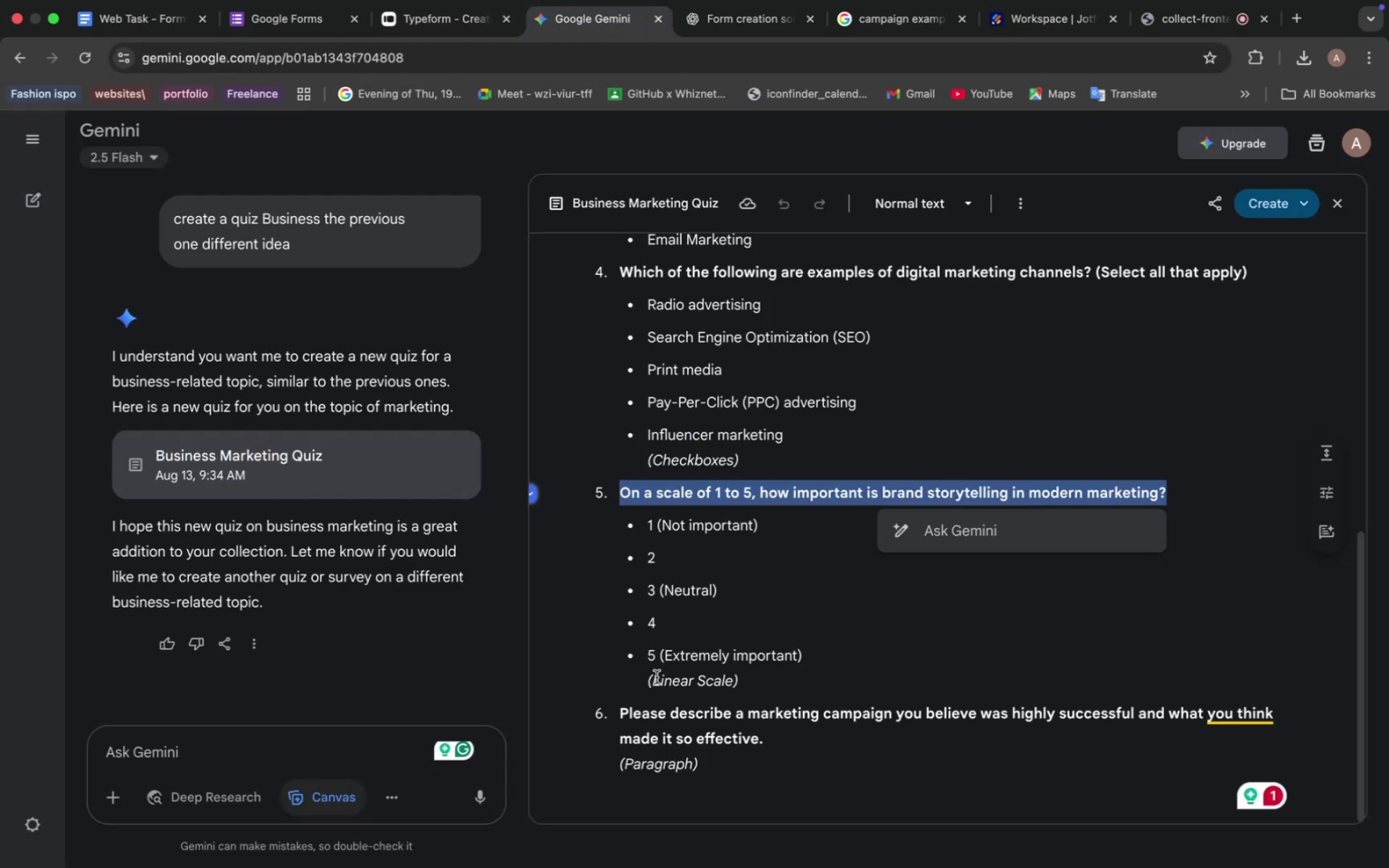 
scroll: coordinate [657, 676], scroll_direction: down, amount: 4.0
 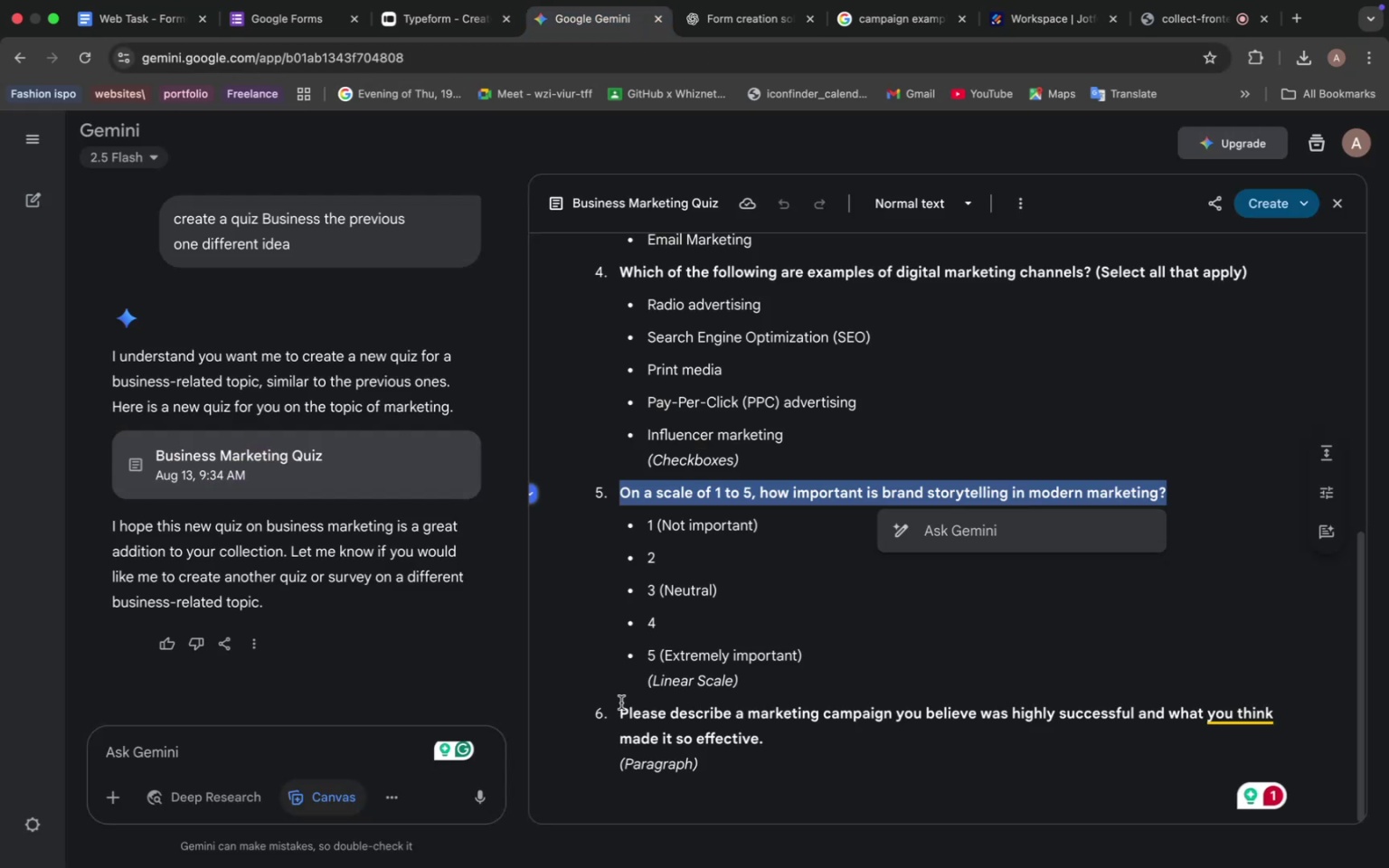 
left_click_drag(start_coordinate=[619, 709], to_coordinate=[765, 736])
 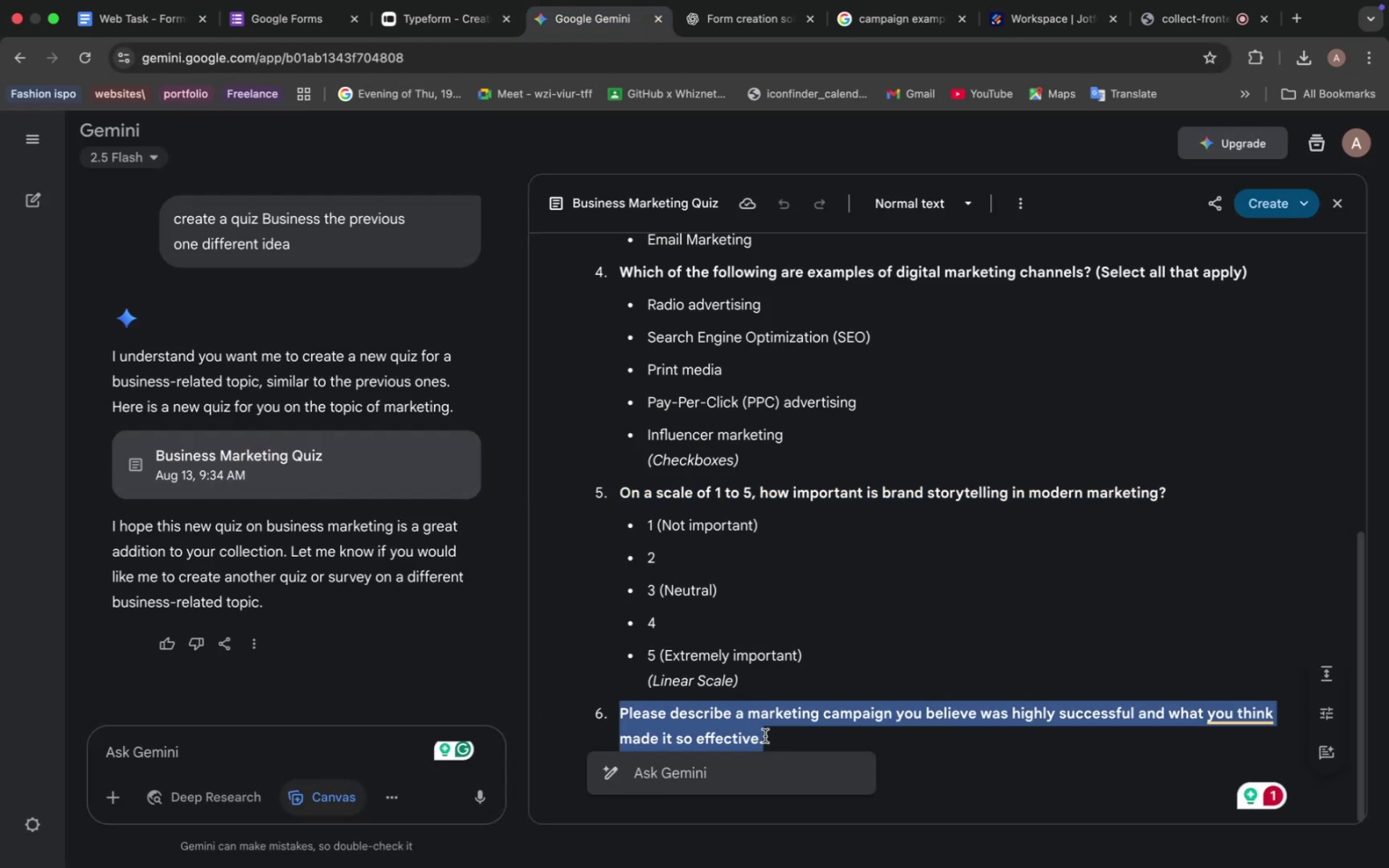 
key(Meta+C)
 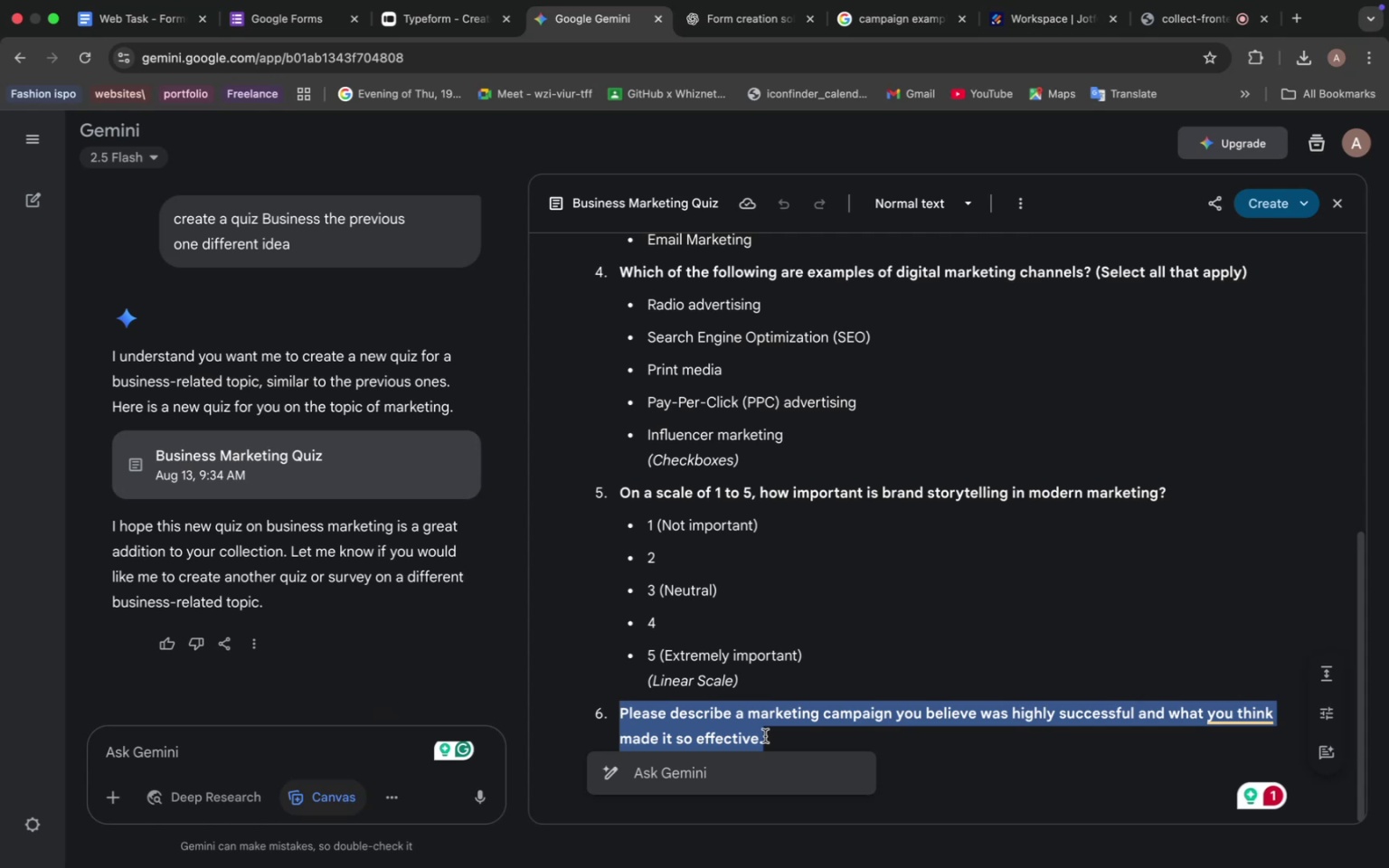 
wait(22.91)
 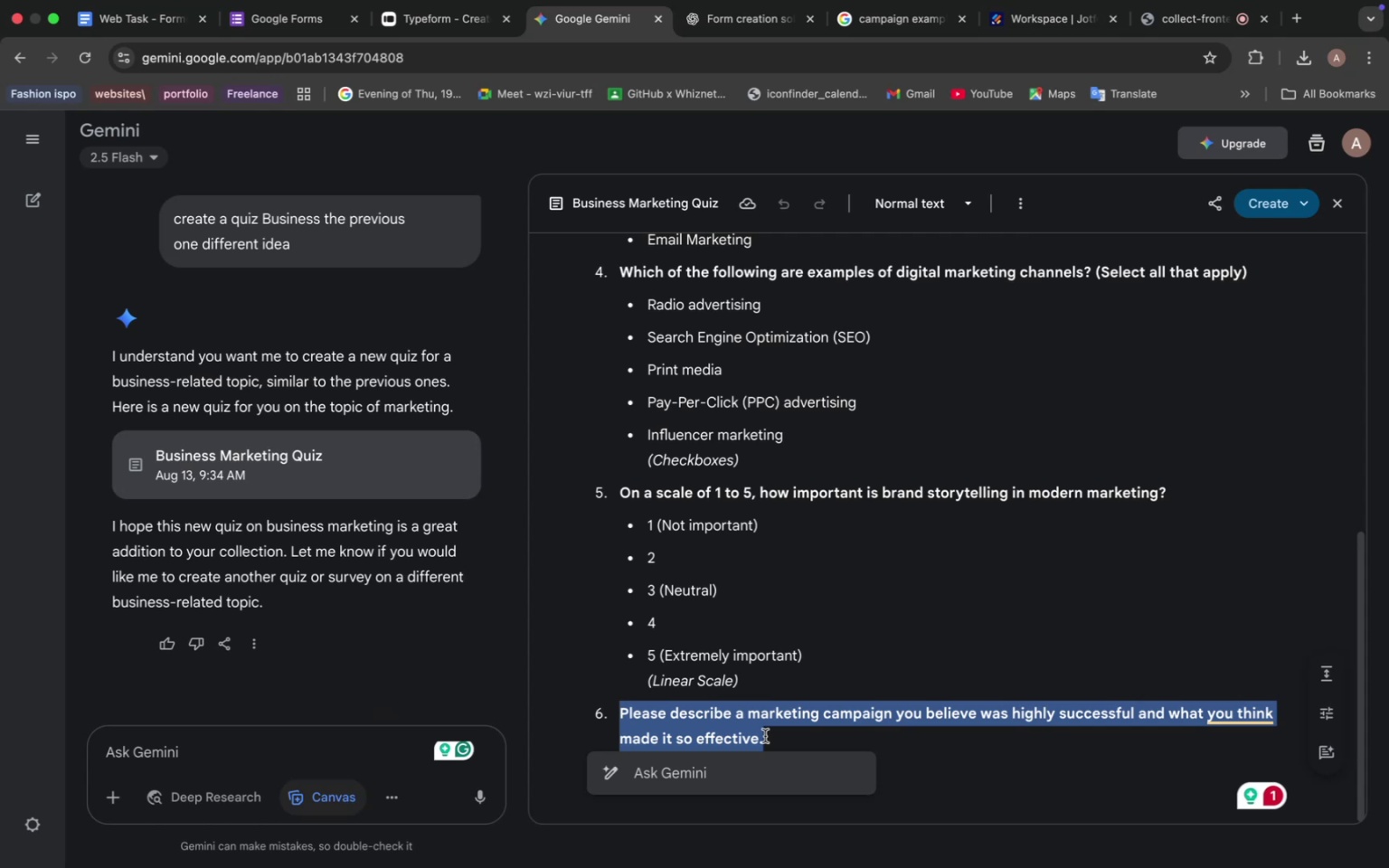 
left_click([422, 20])
 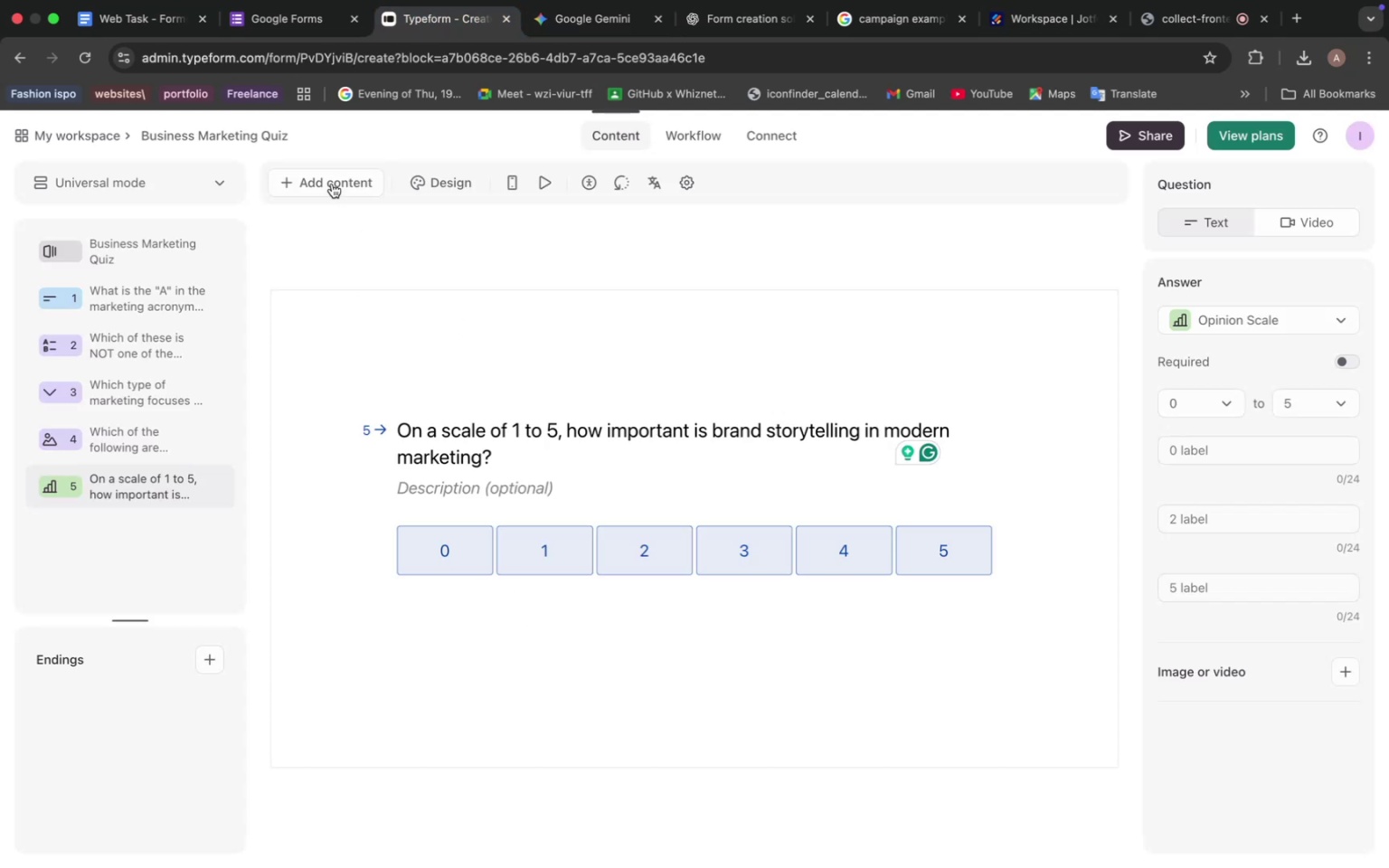 
left_click([331, 168])
 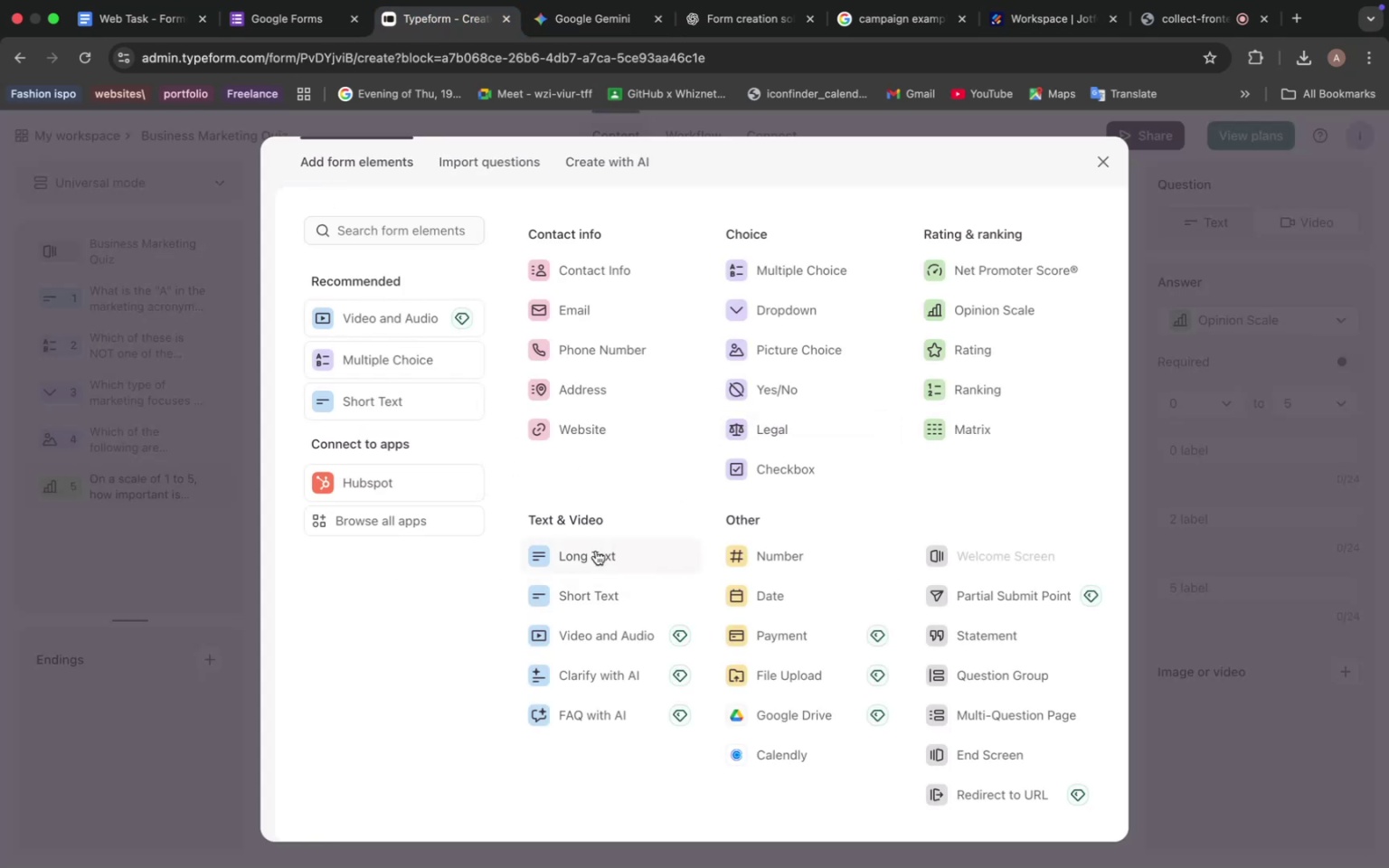 
left_click([595, 545])
 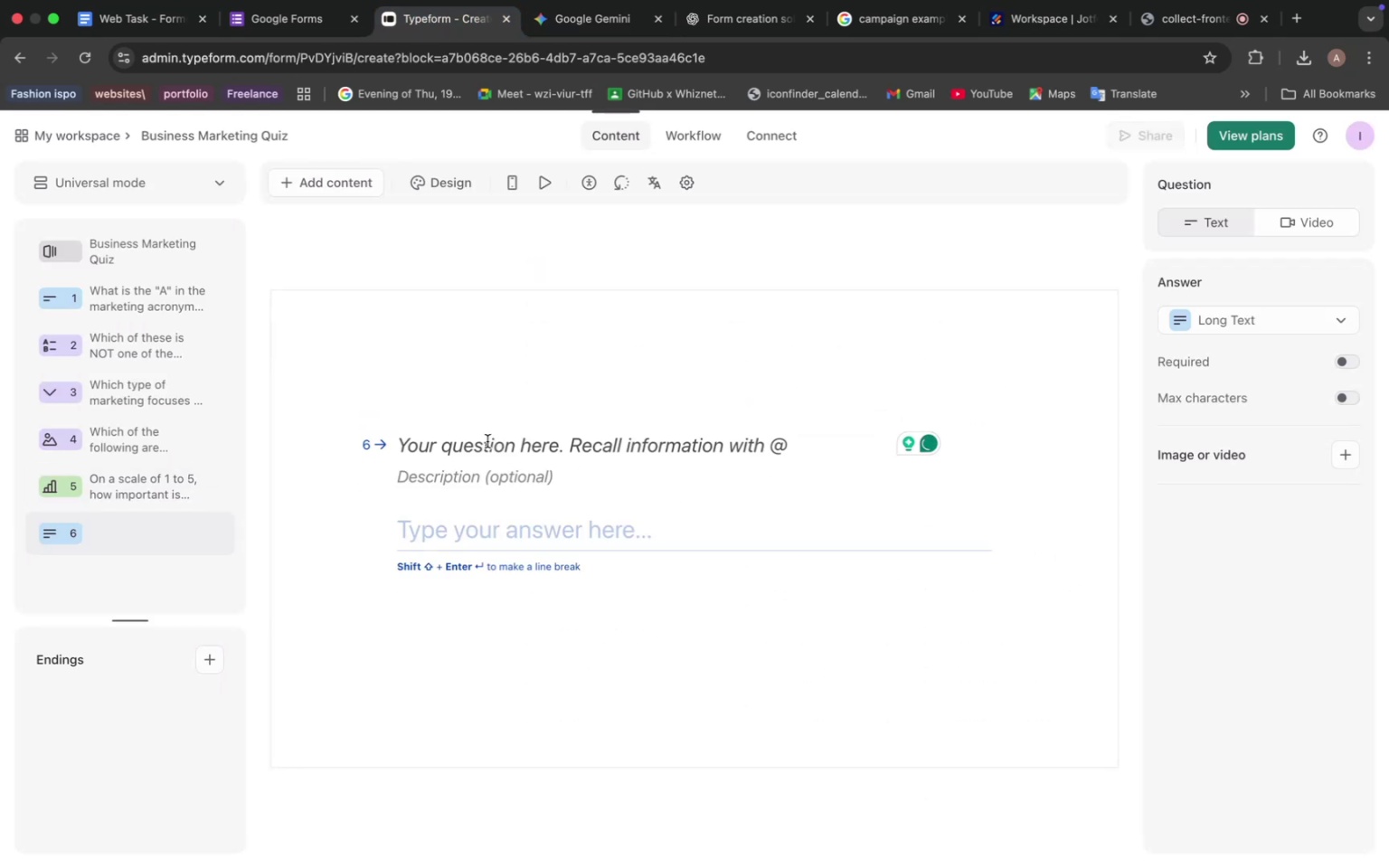 
left_click([484, 446])
 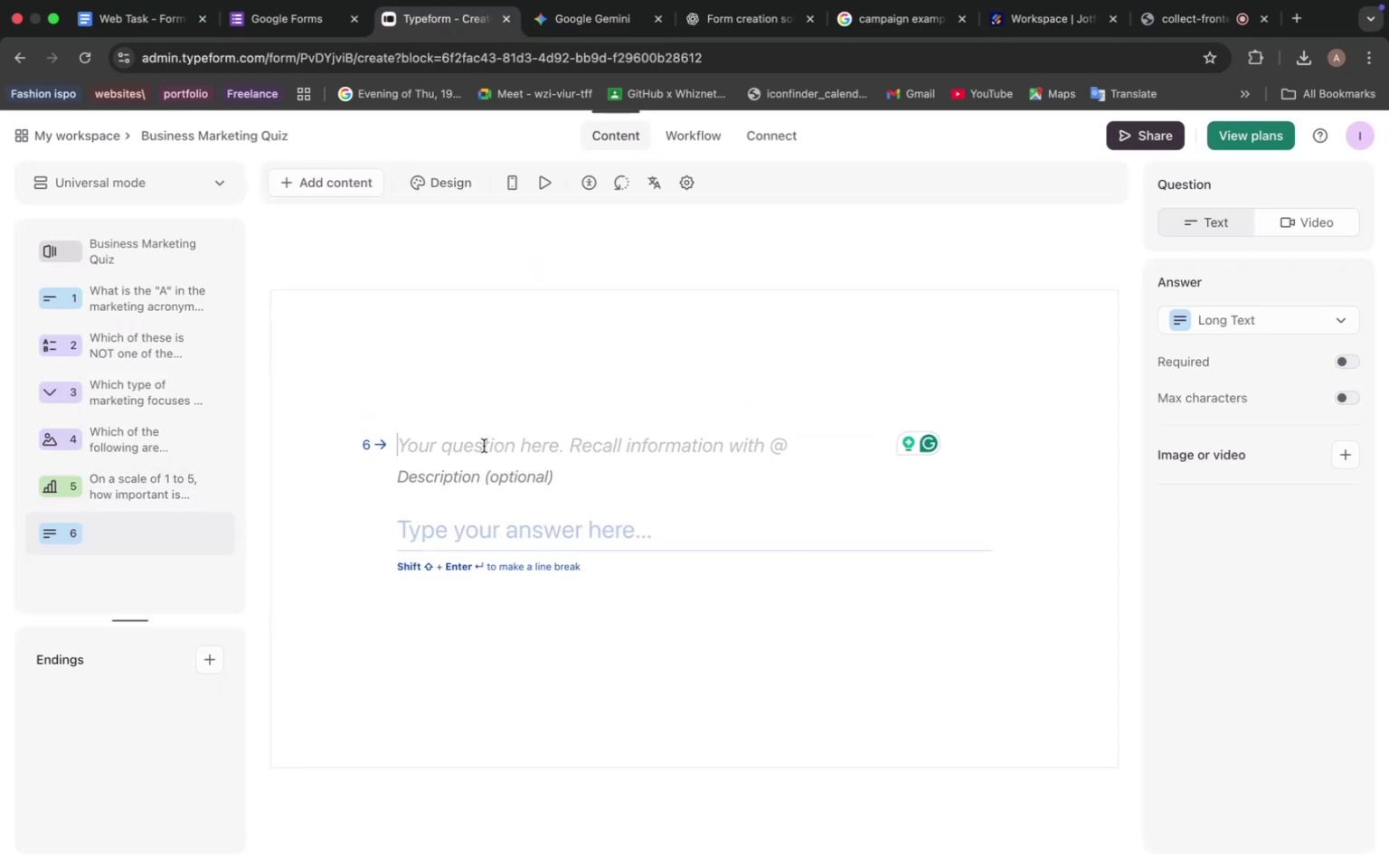 
key(Meta+V)
 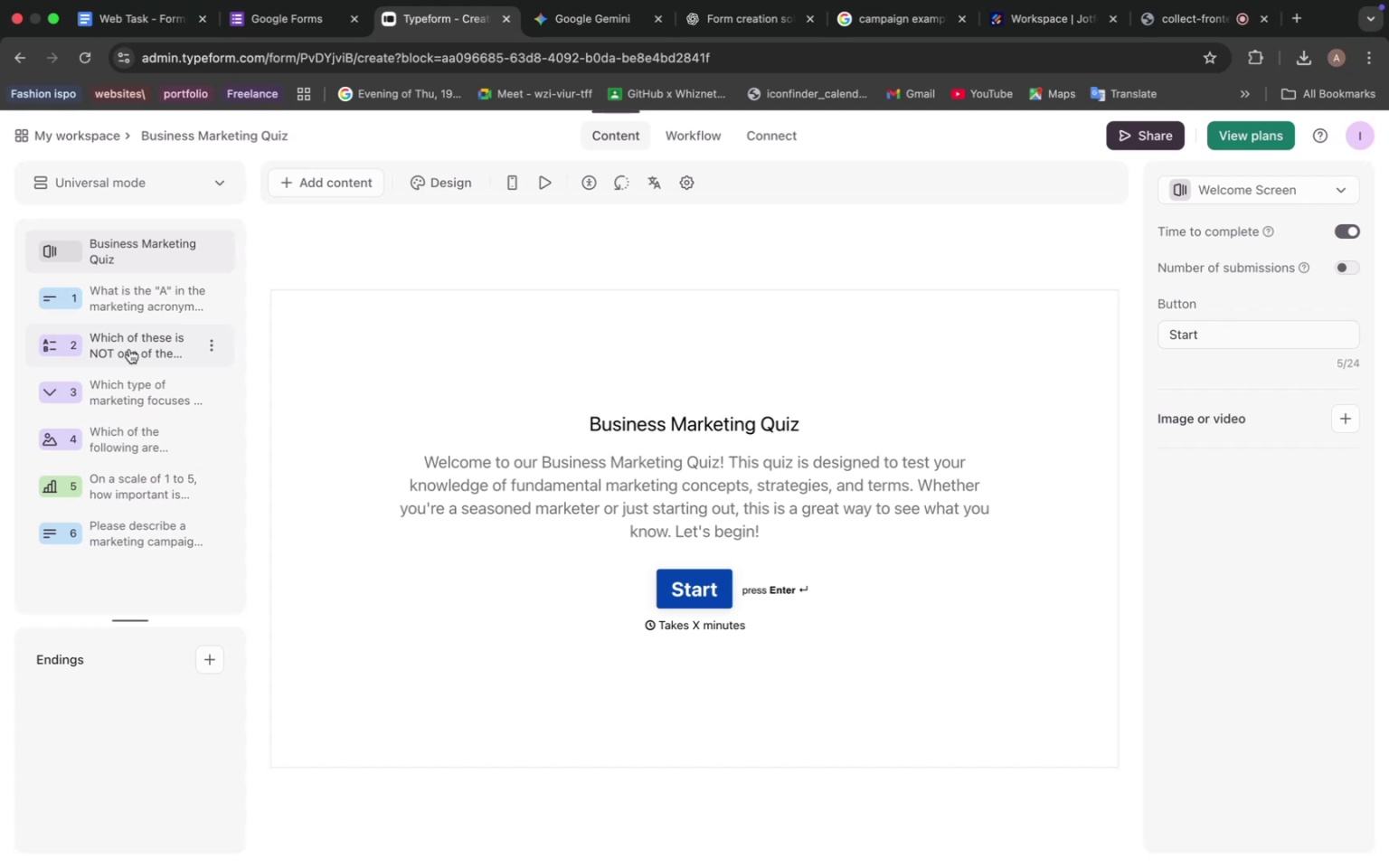 
wait(54.9)
 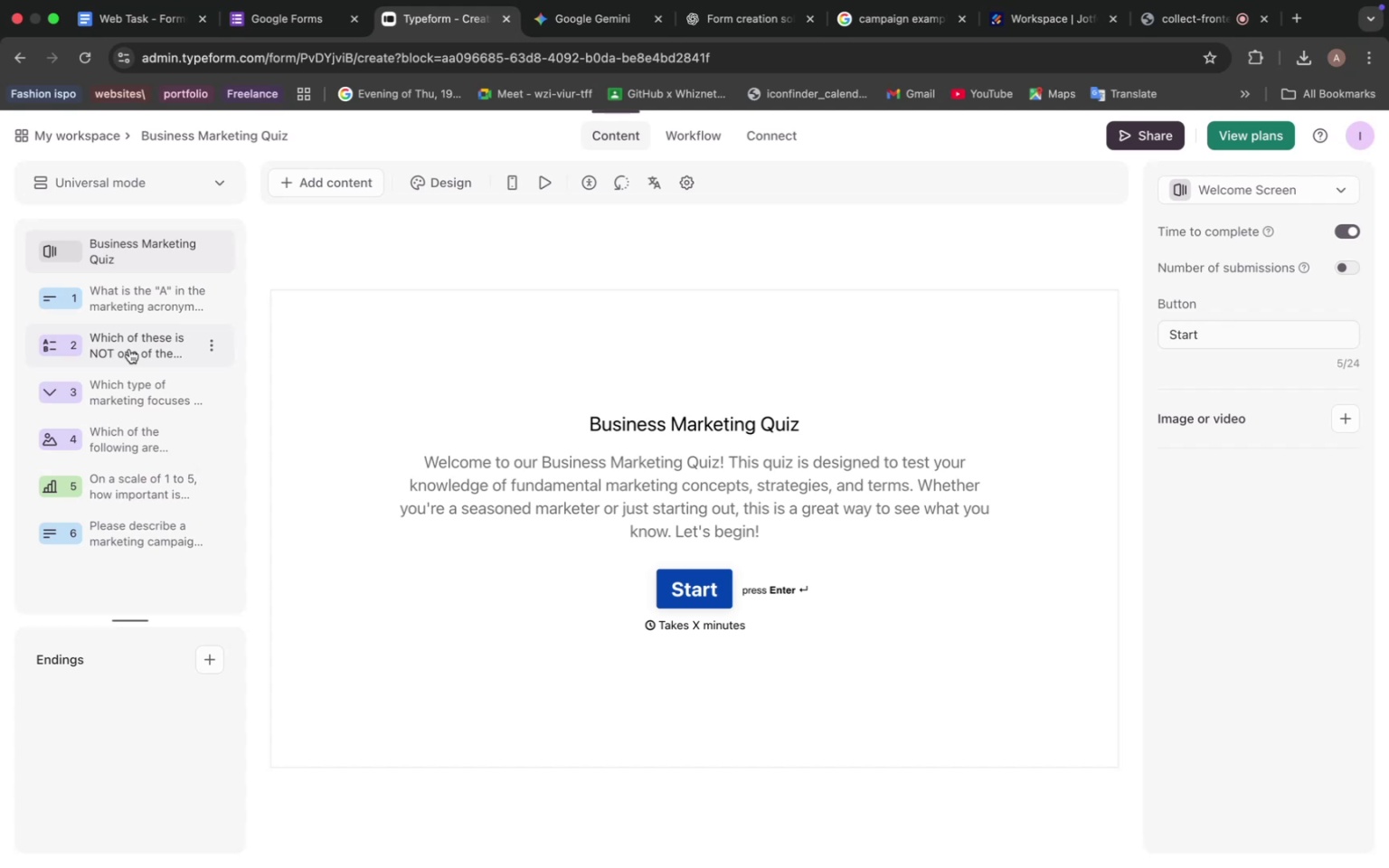 
left_click([147, 304])
 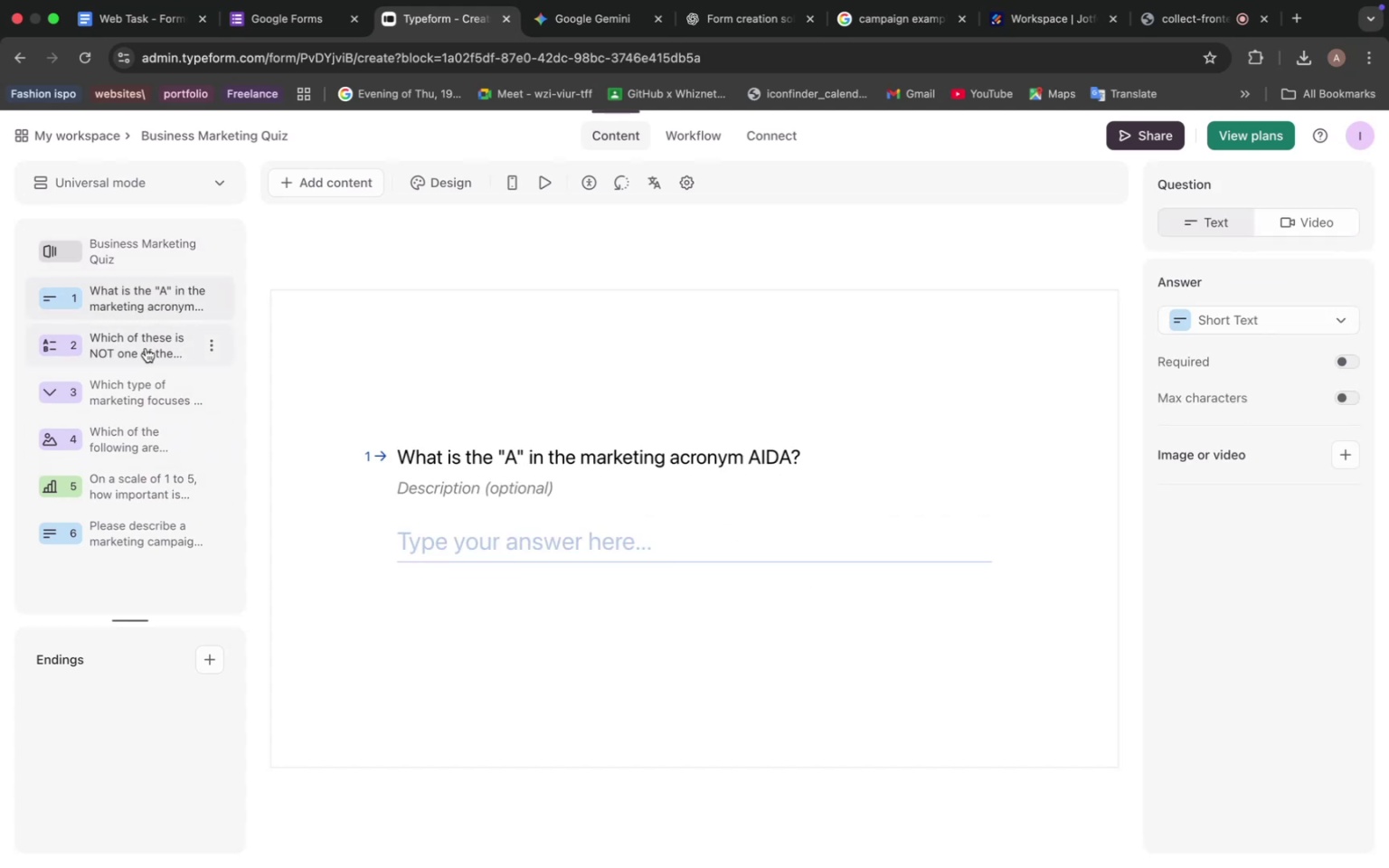 
left_click([146, 348])
 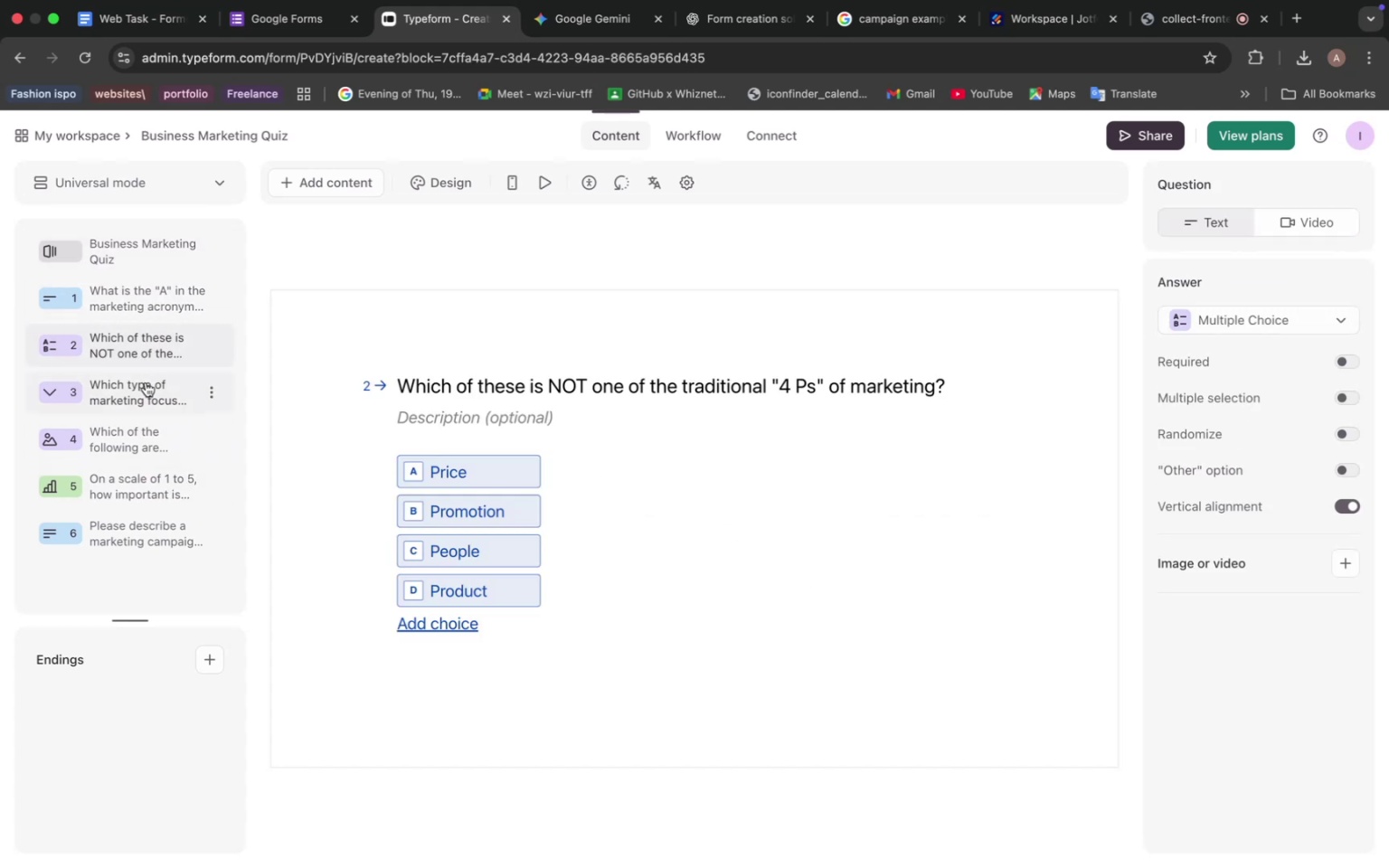 
left_click([146, 382])
 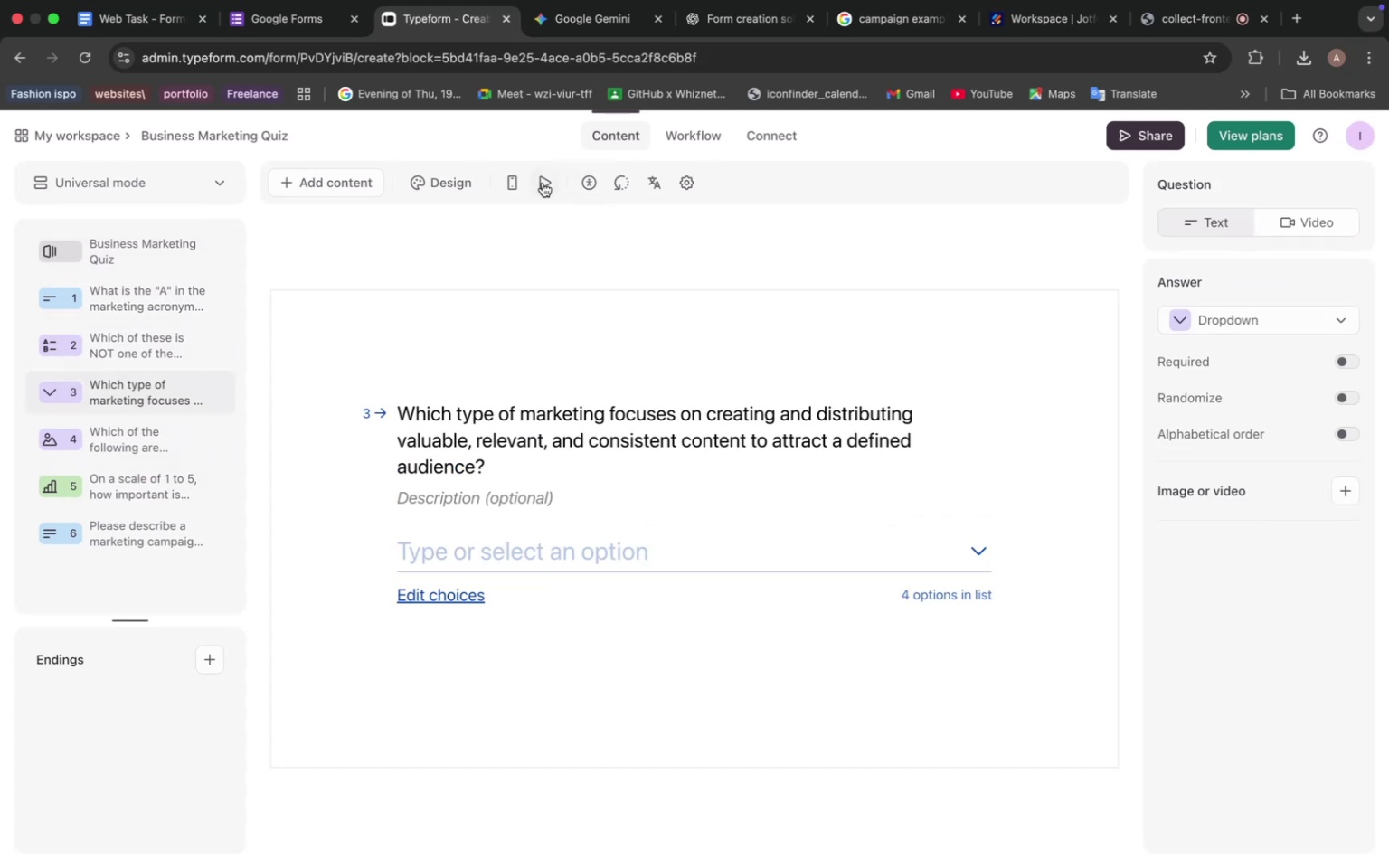 
left_click([541, 183])
 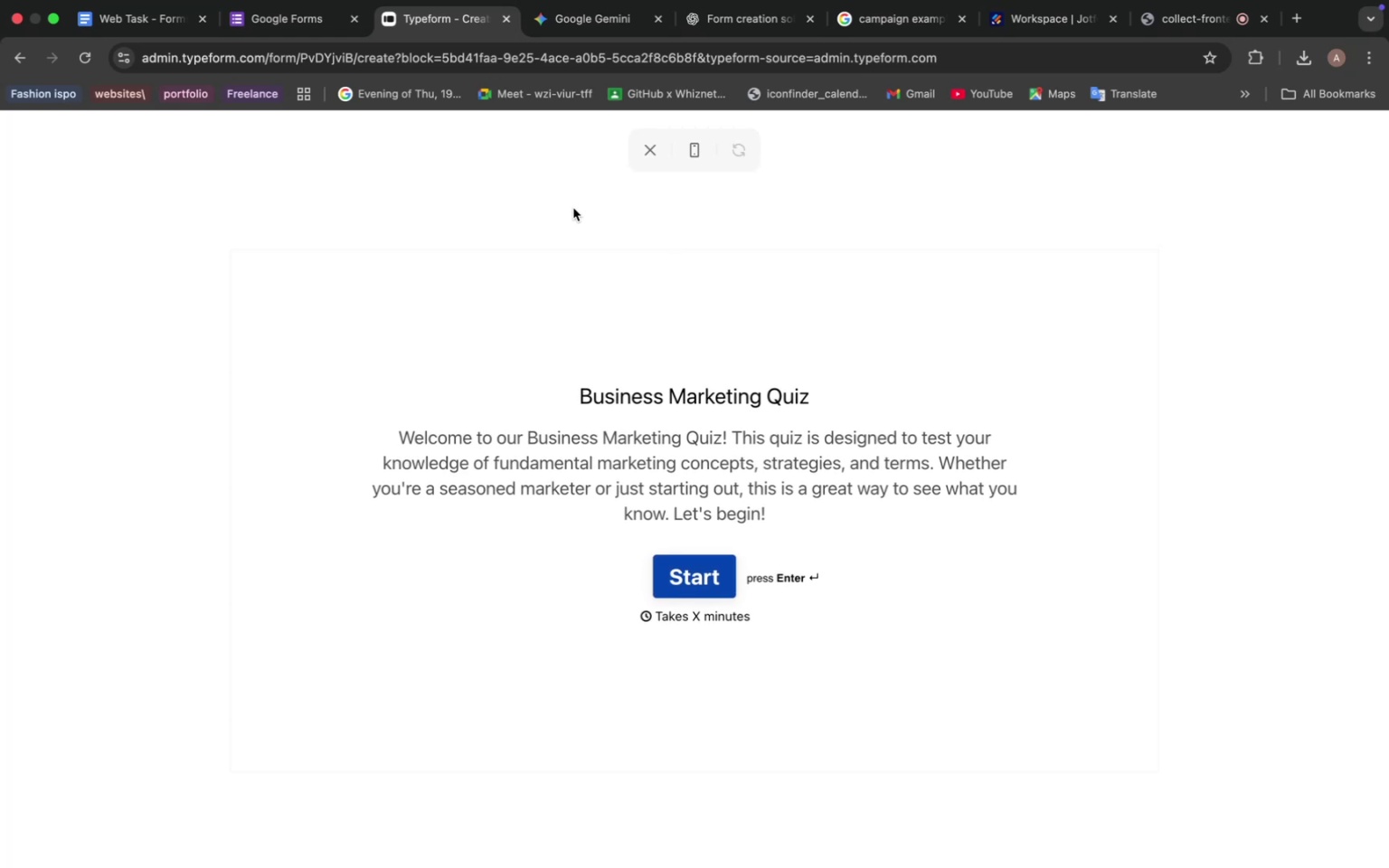 
wait(10.51)
 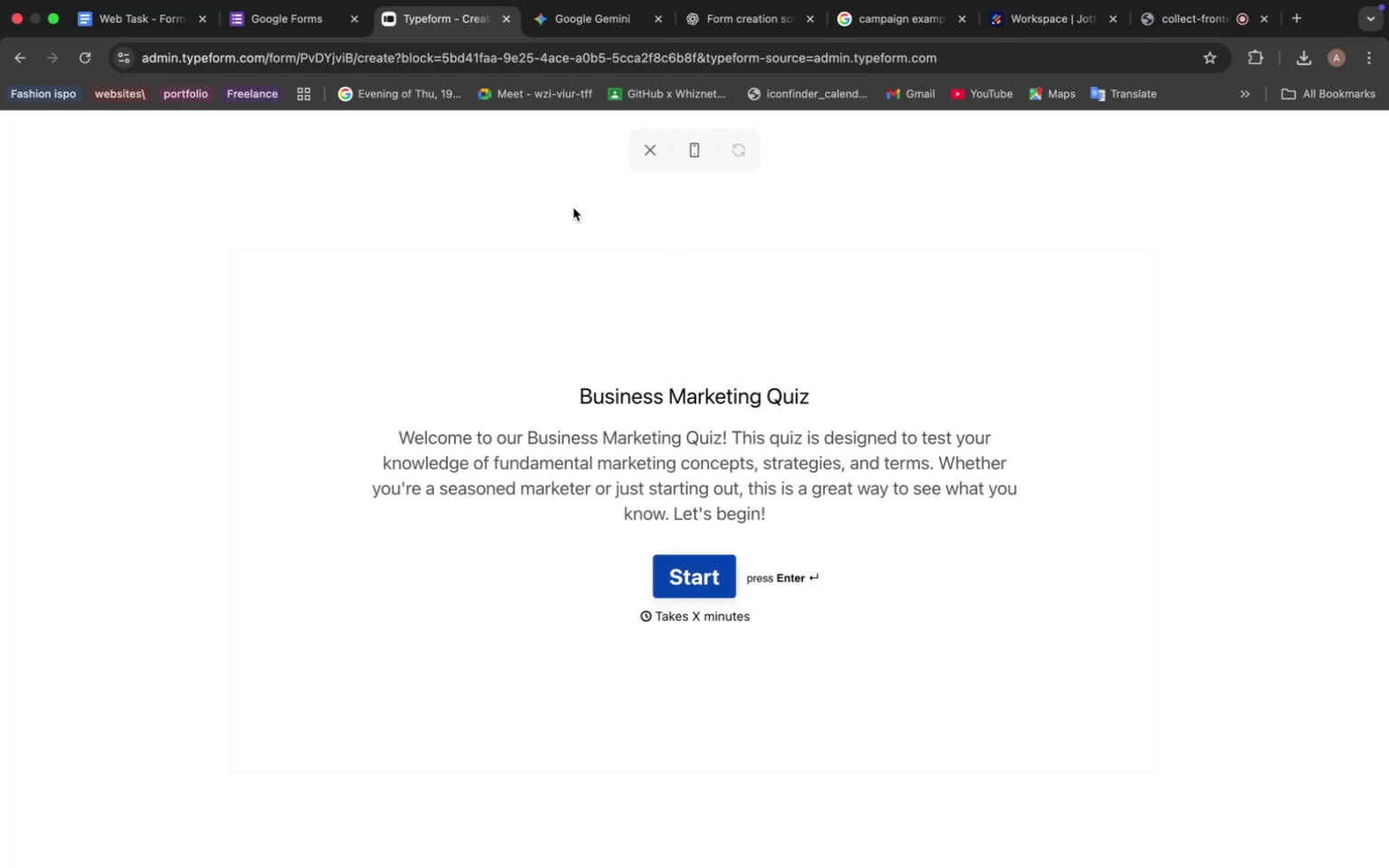 
left_click([695, 583])
 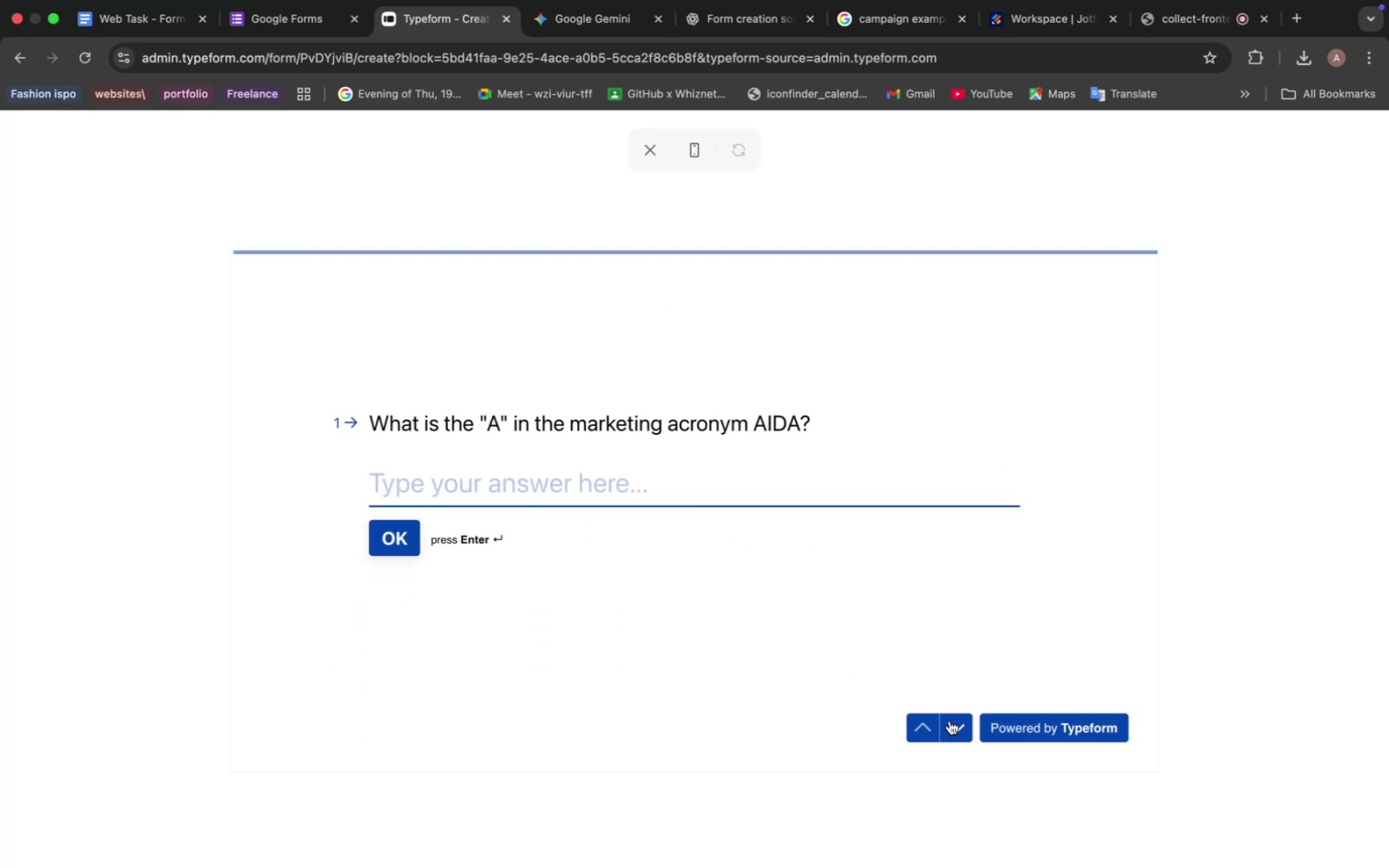 
left_click([956, 727])
 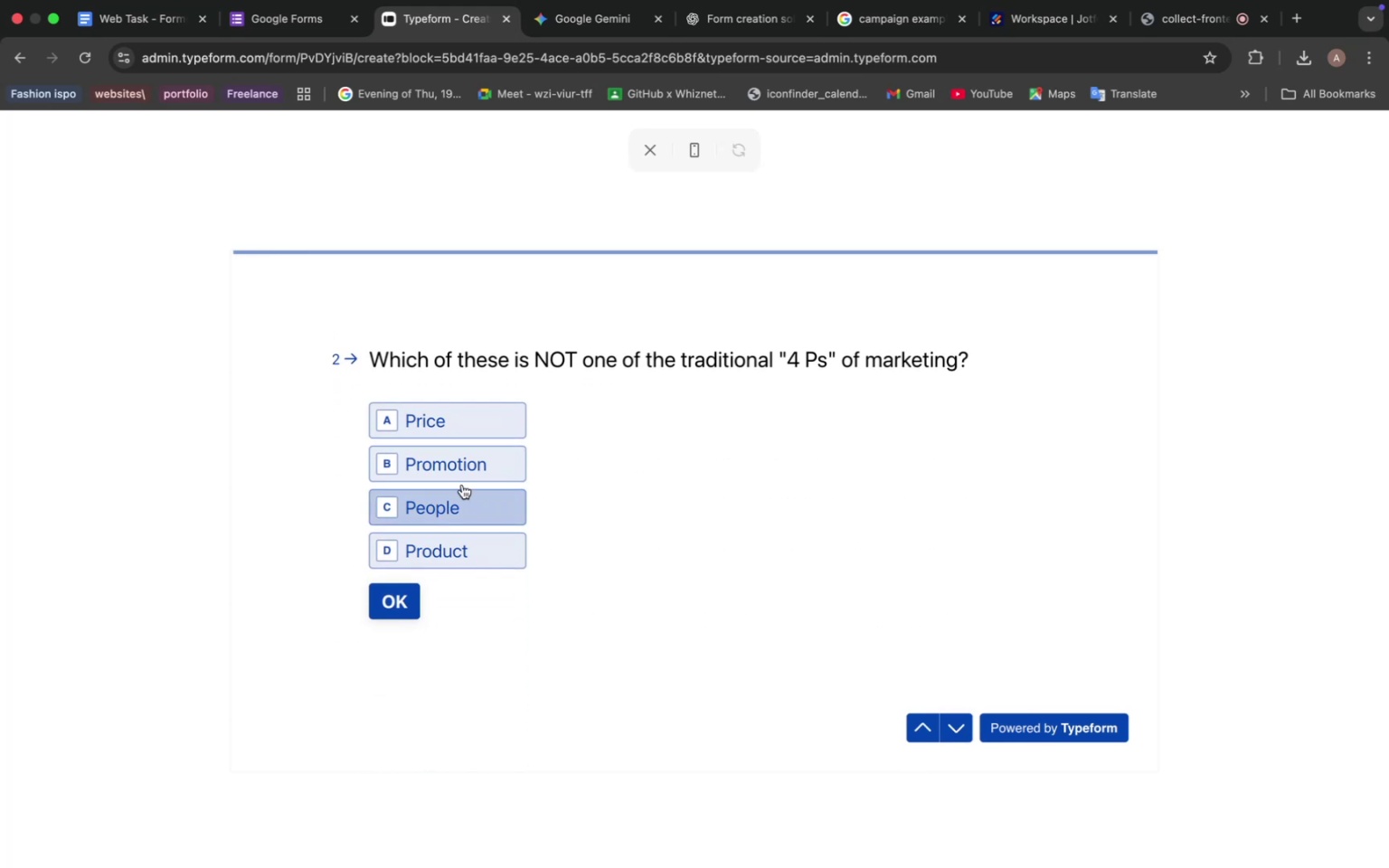 
left_click([420, 463])
 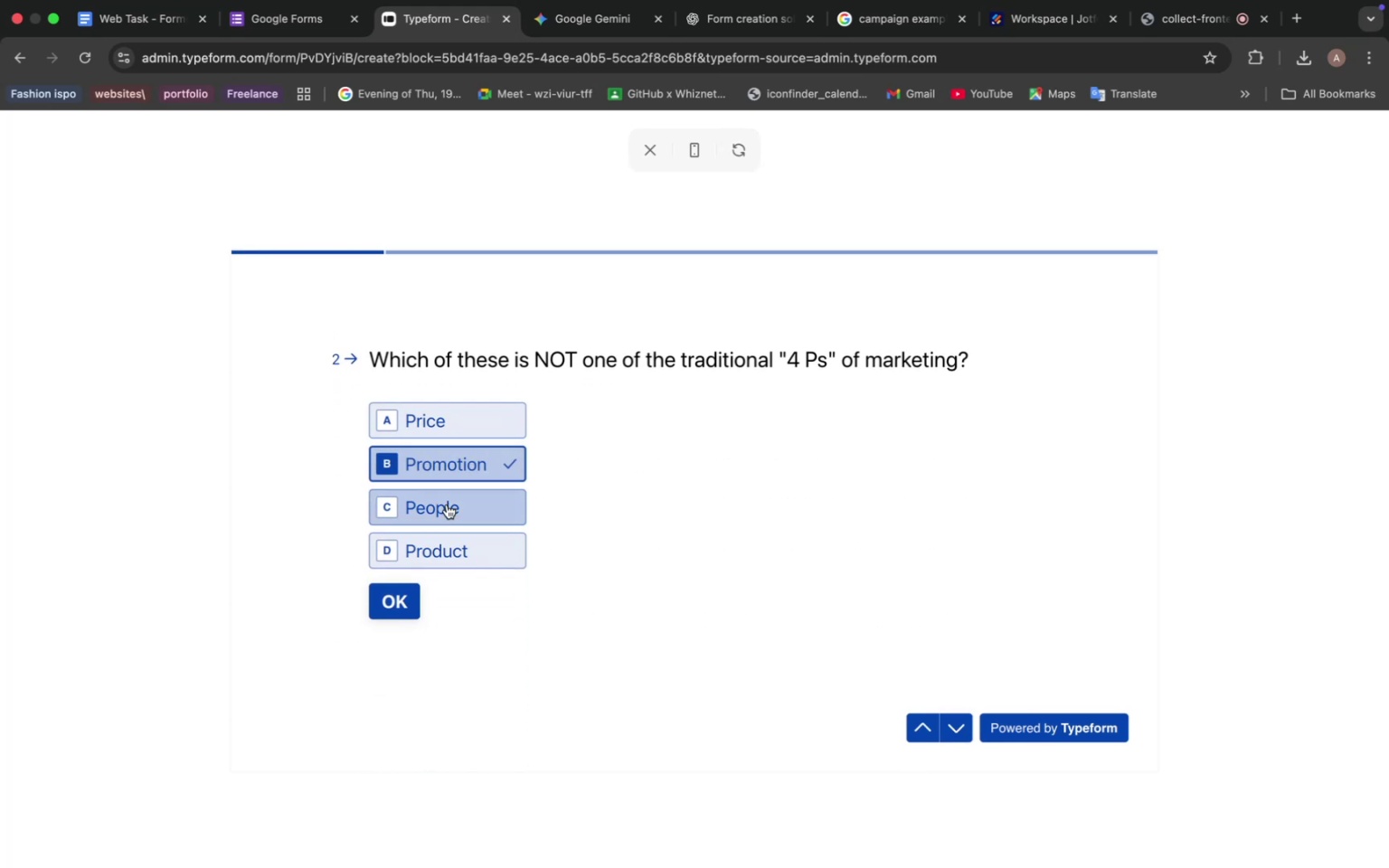 
left_click([447, 505])
 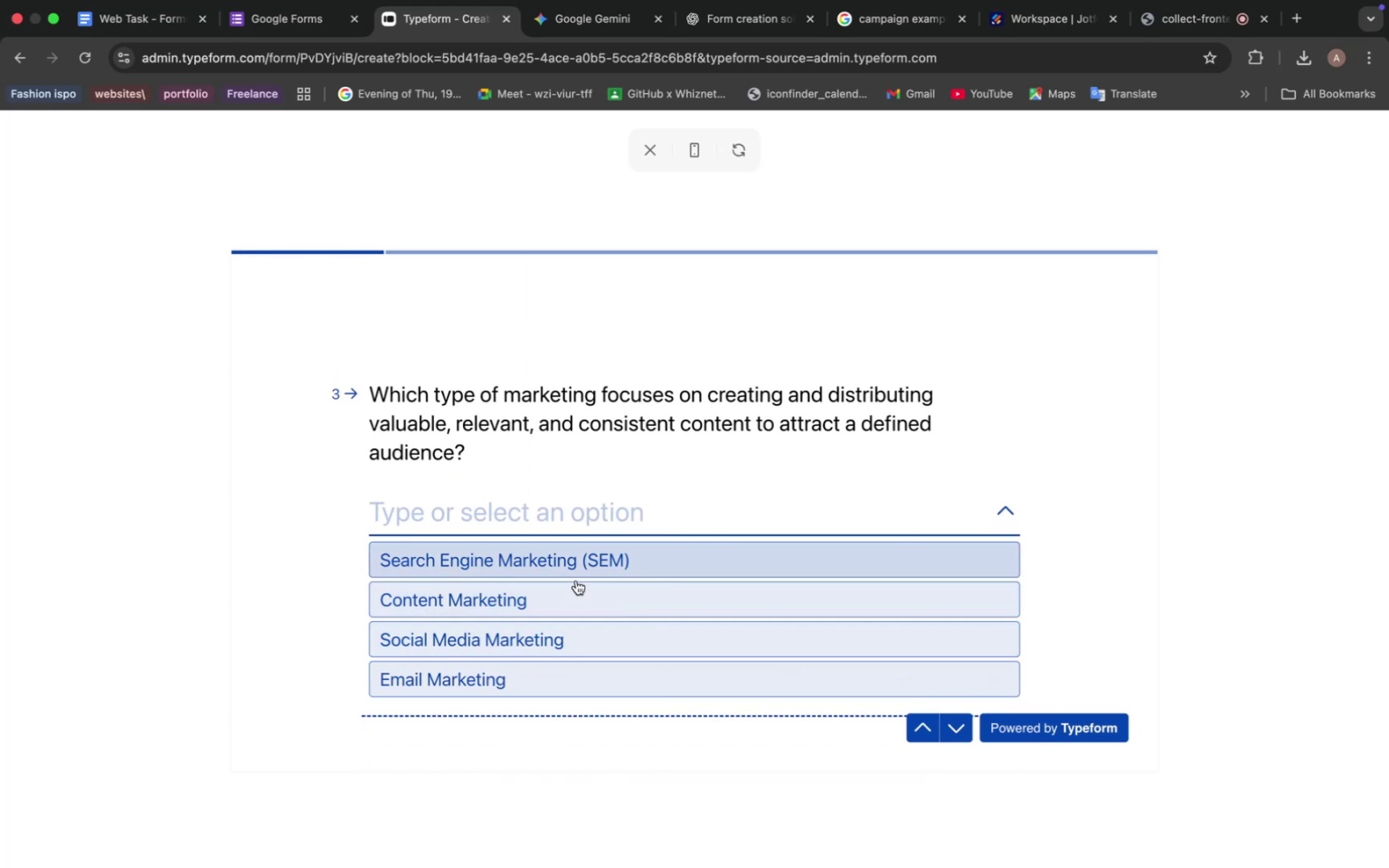 
left_click([509, 707])
 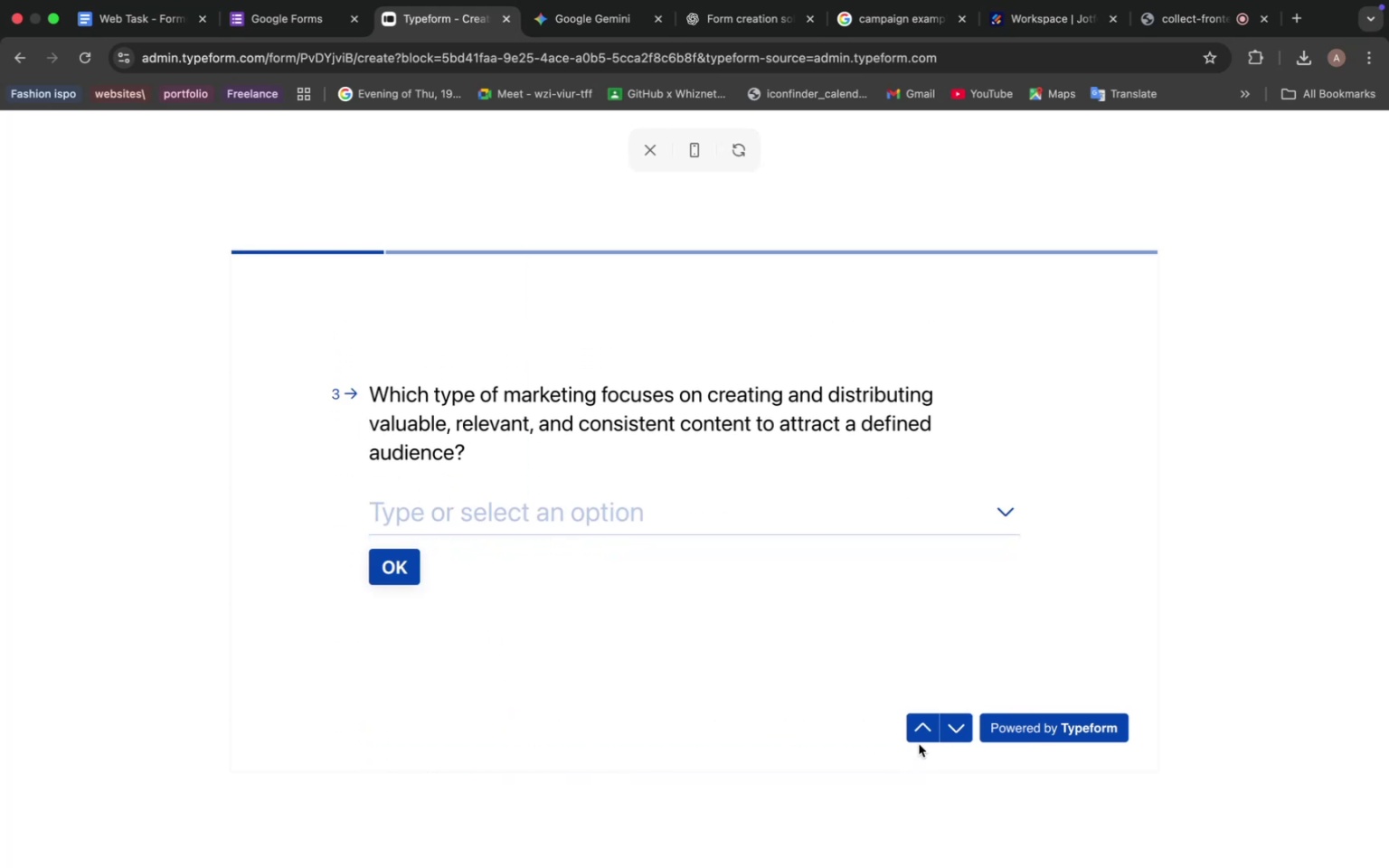 
left_click([931, 725])
 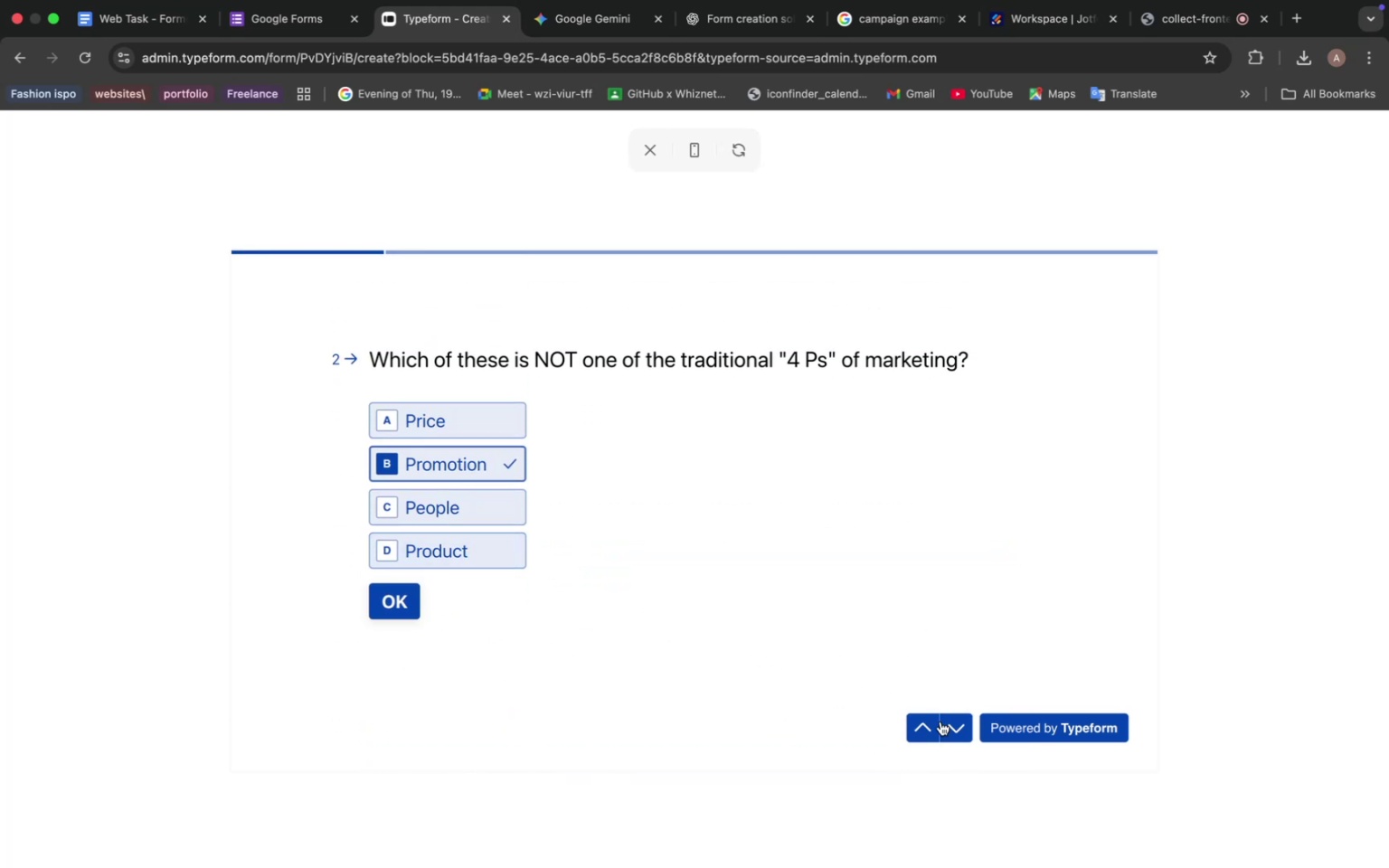 
left_click([955, 725])
 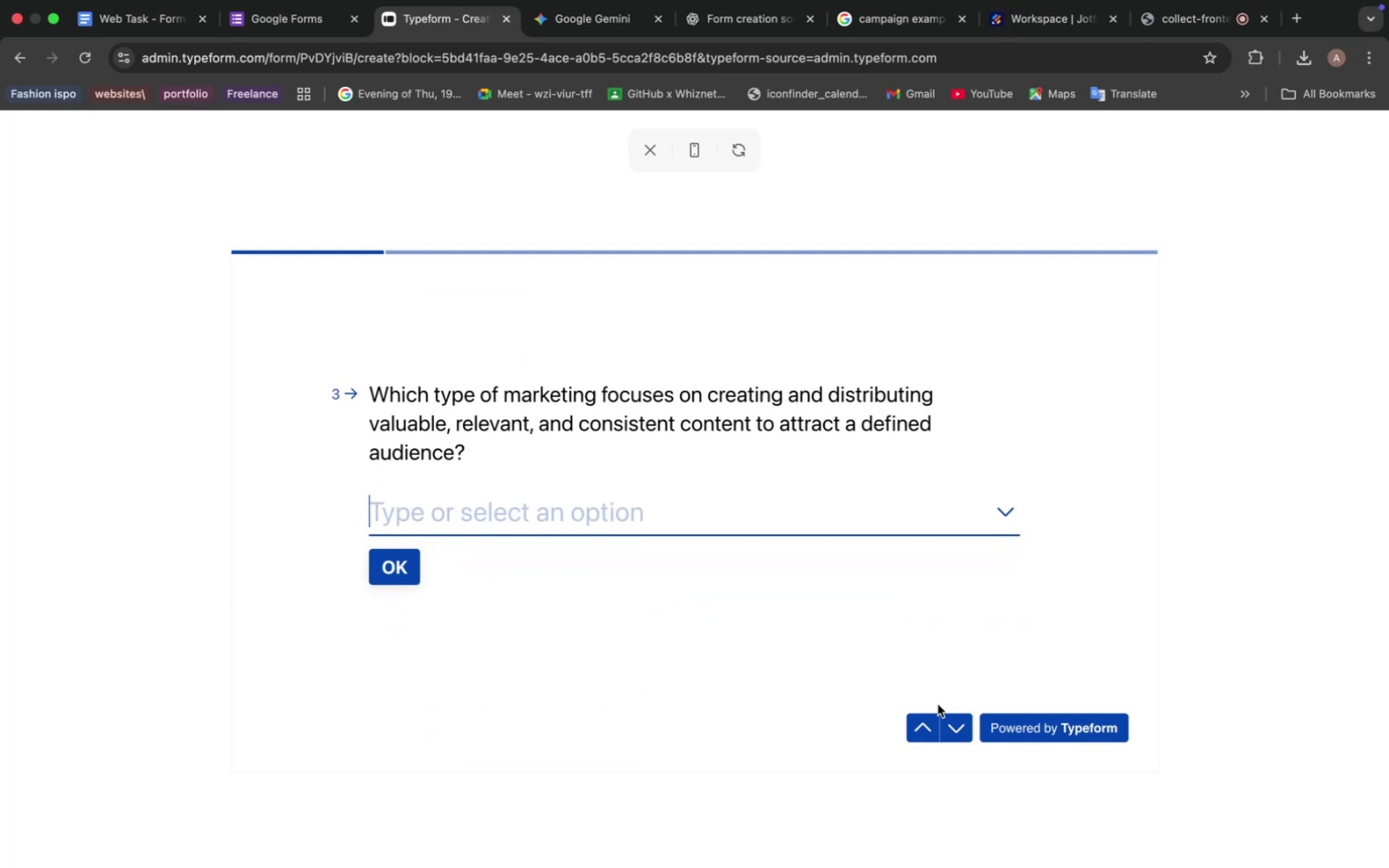 
left_click([953, 724])
 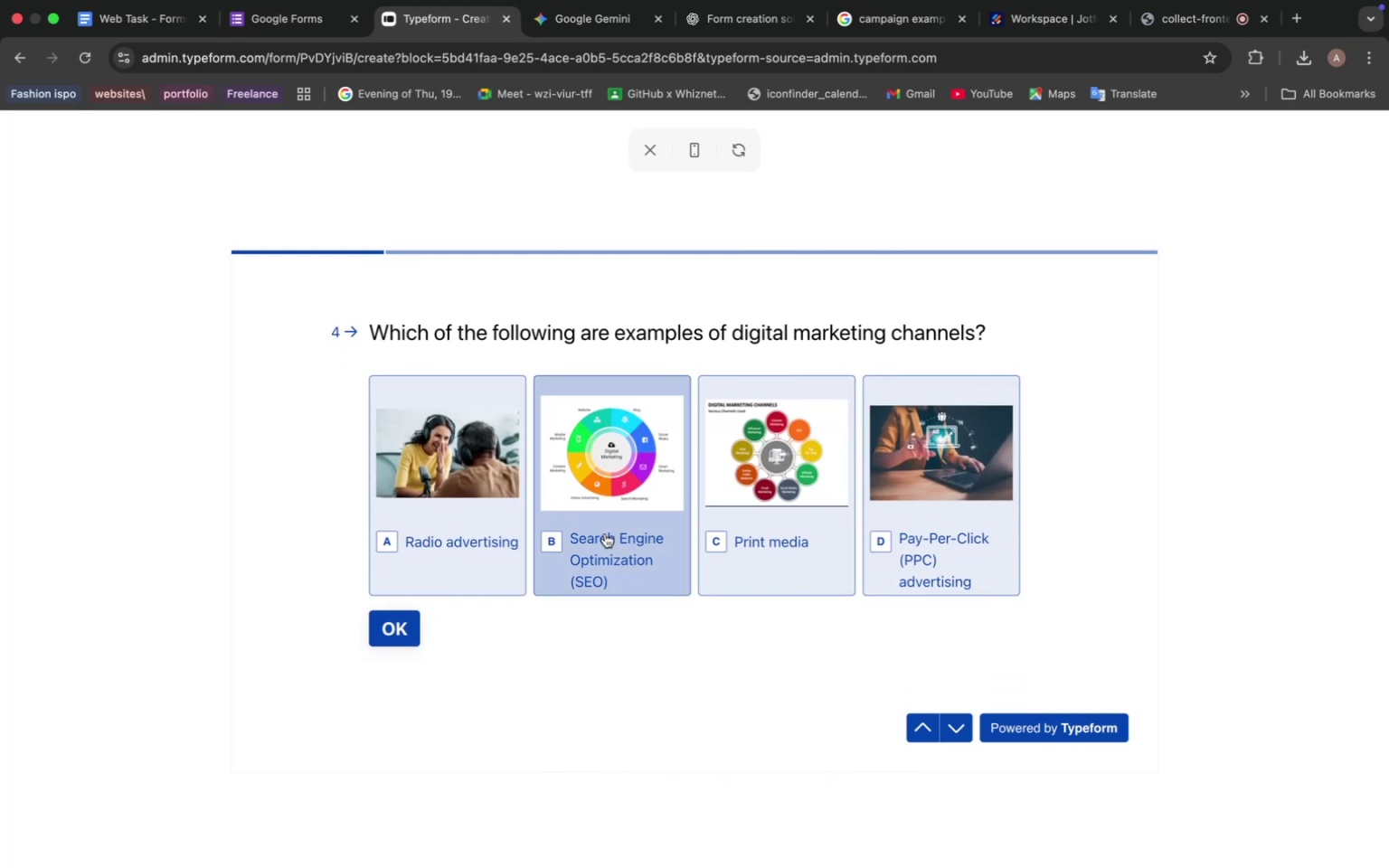 
left_click([605, 533])
 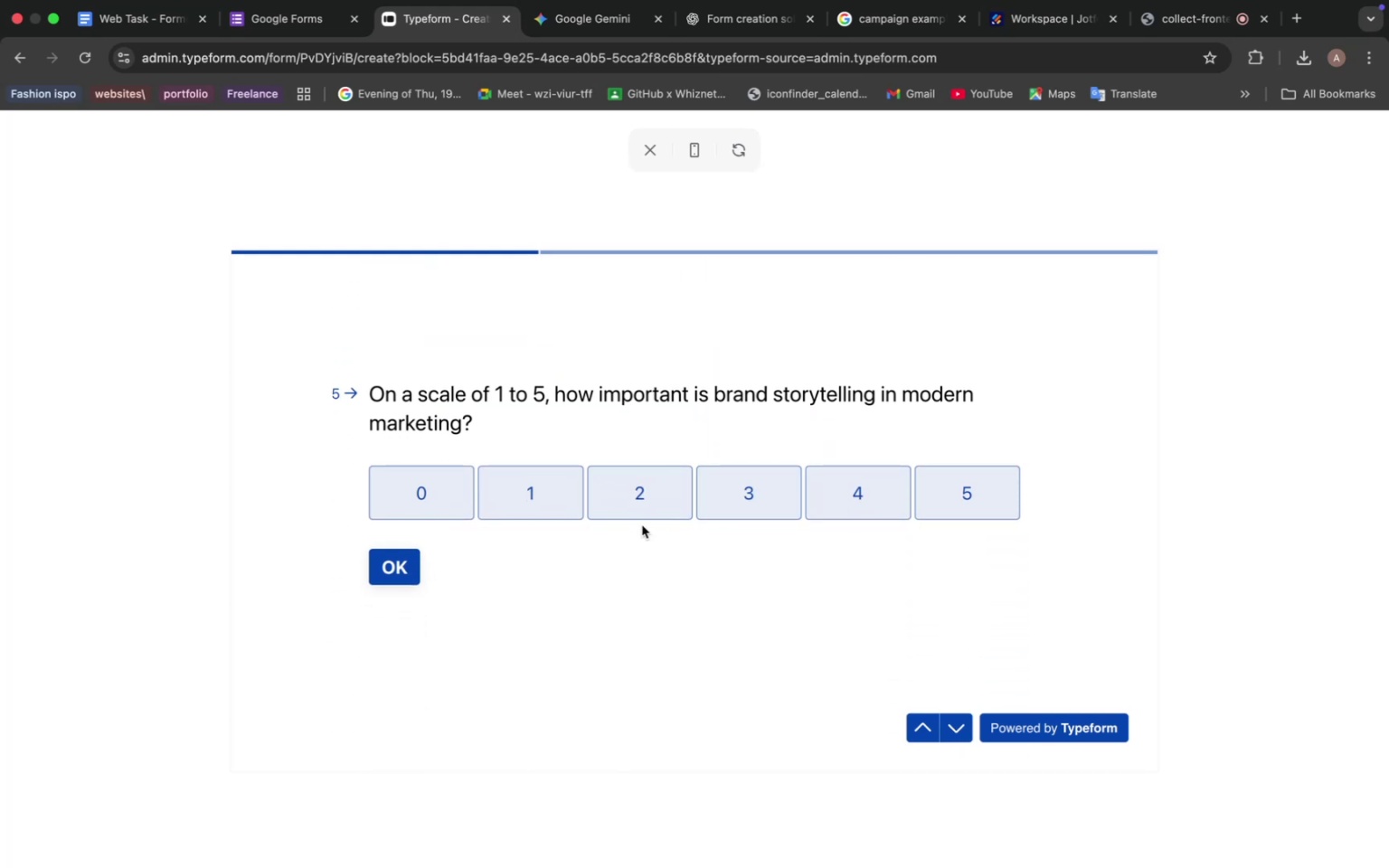 
left_click([614, 491])
 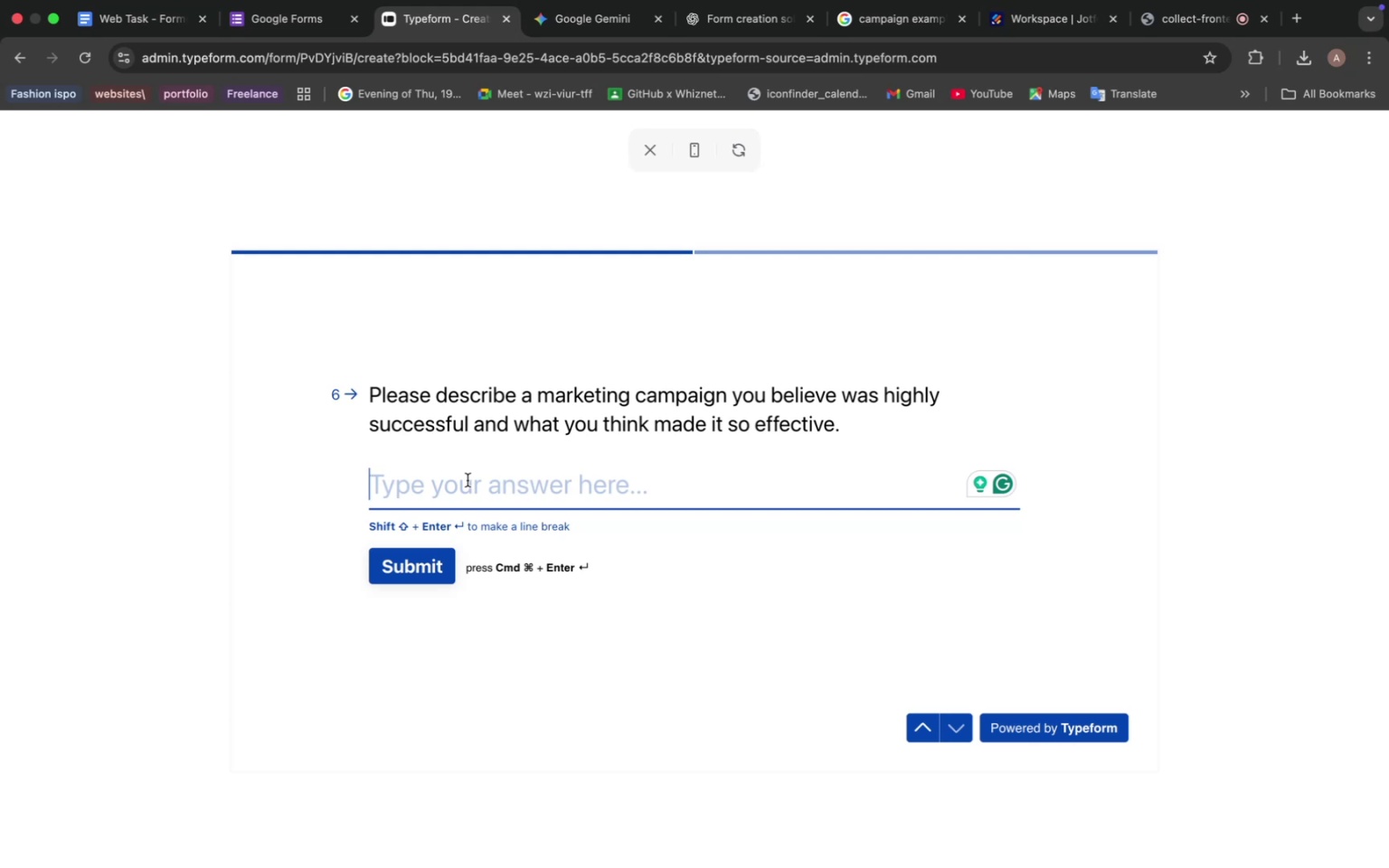 
wait(41.59)
 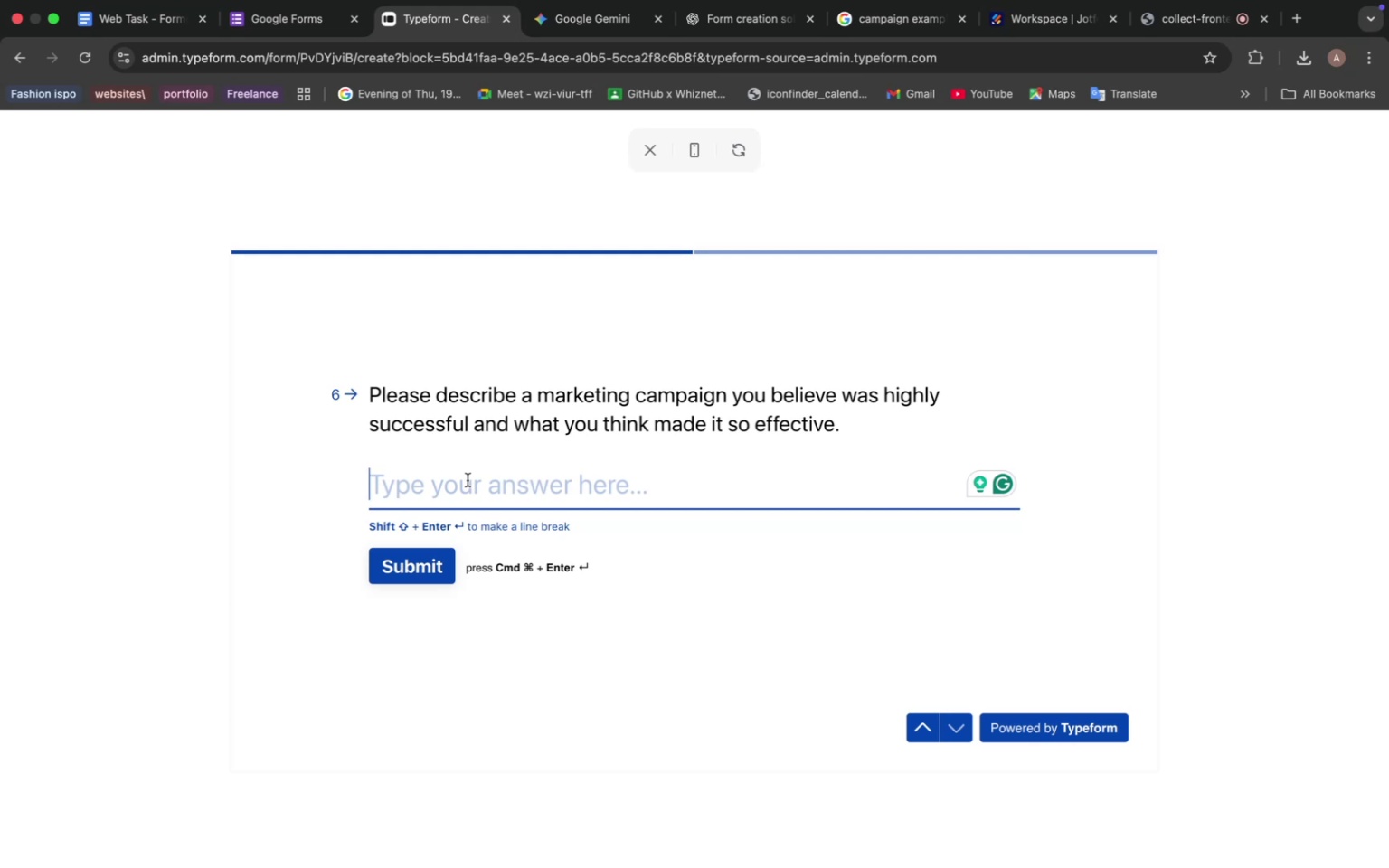 
scroll: coordinate [561, 456], scroll_direction: down, amount: 6.0
 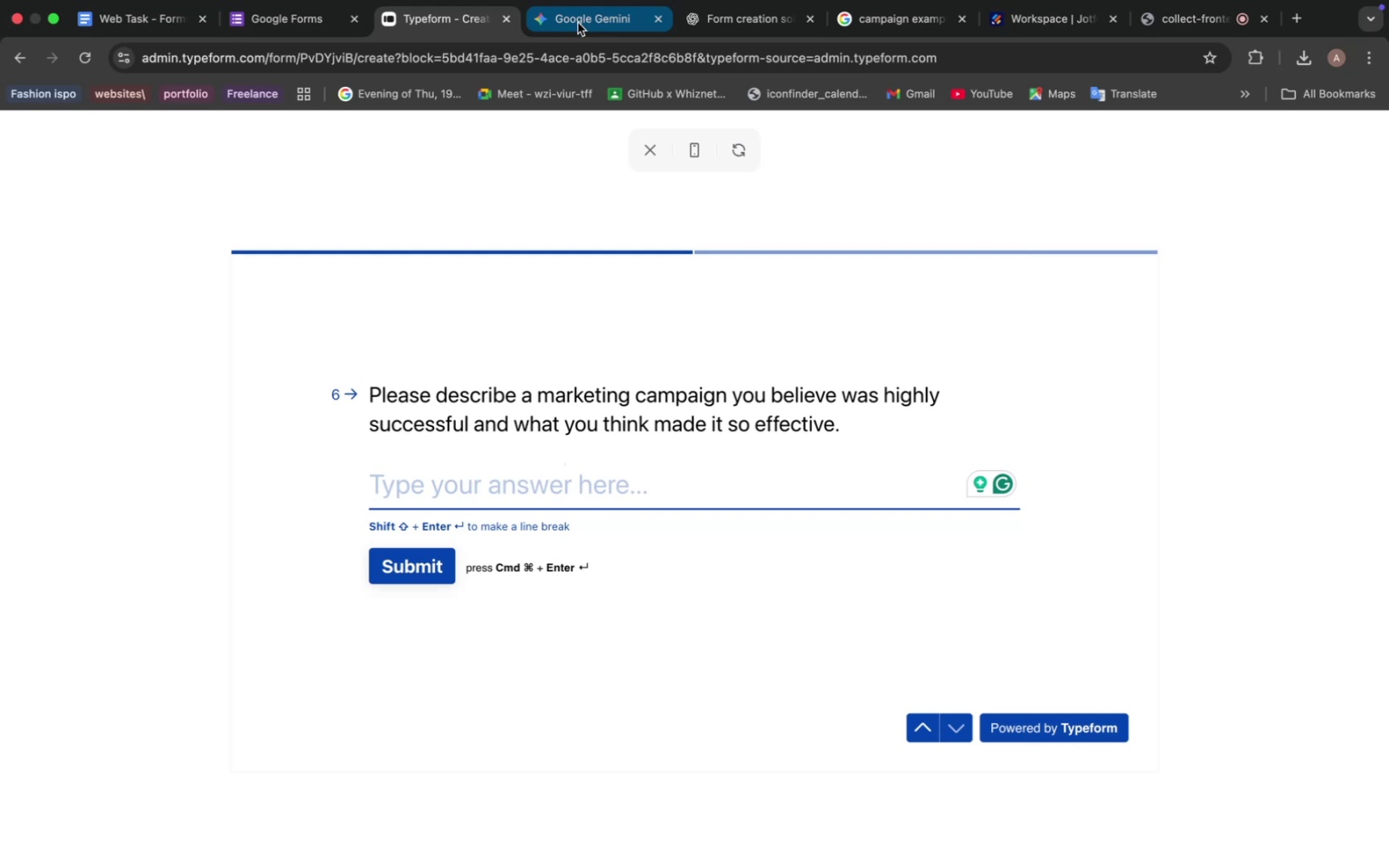 
left_click([578, 23])
 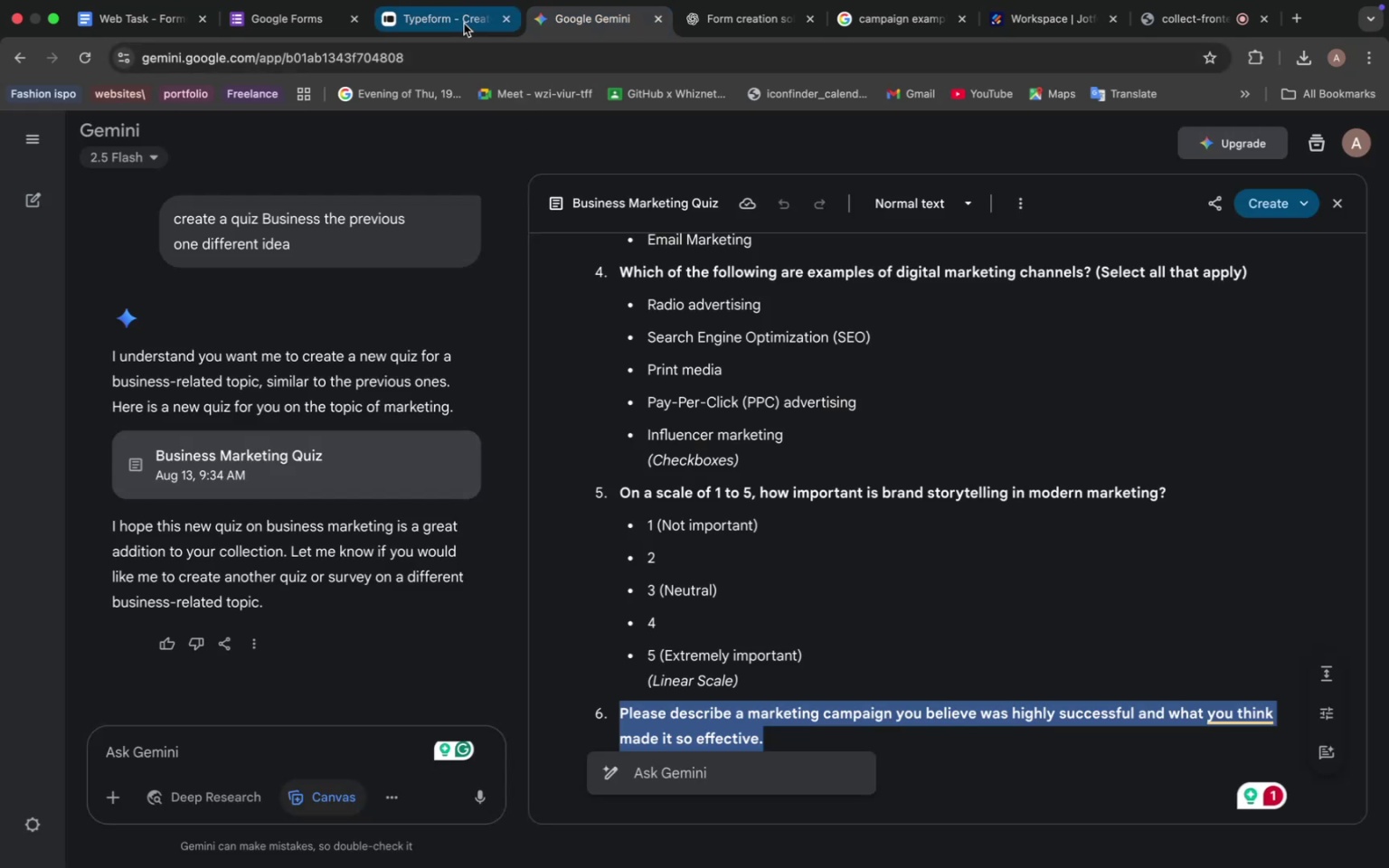 
left_click([464, 22])
 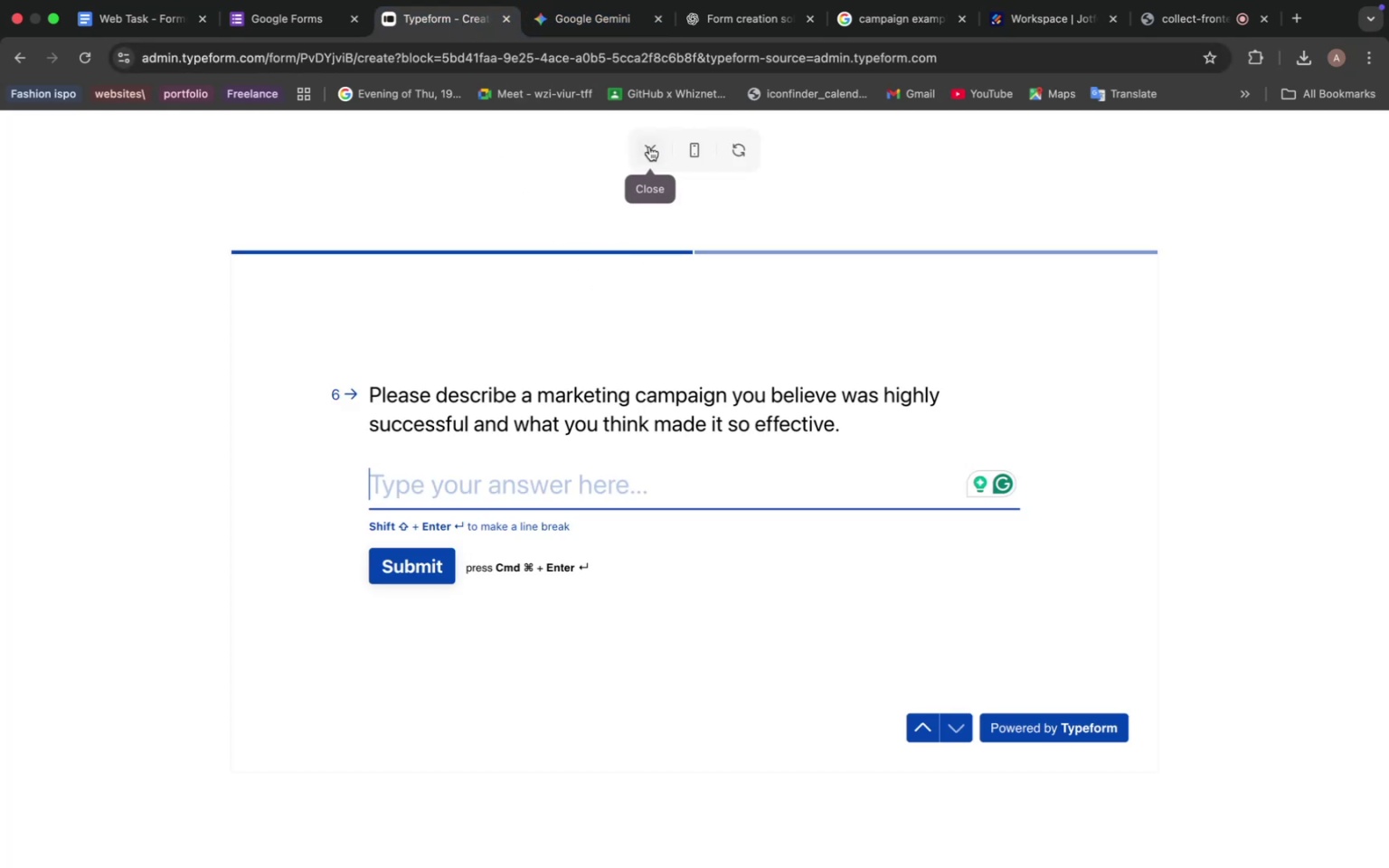 
left_click([649, 146])
 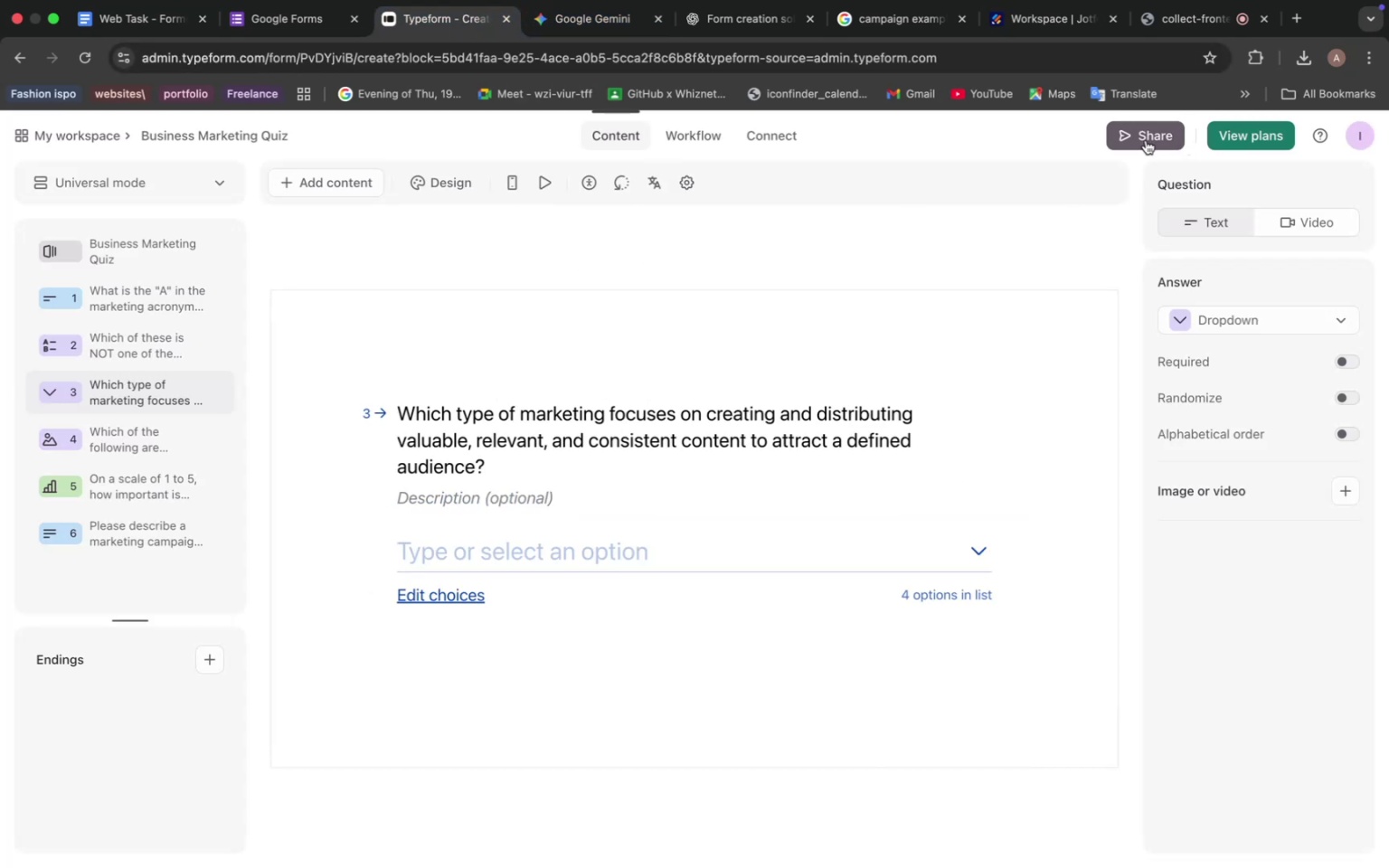 
left_click([1146, 140])
 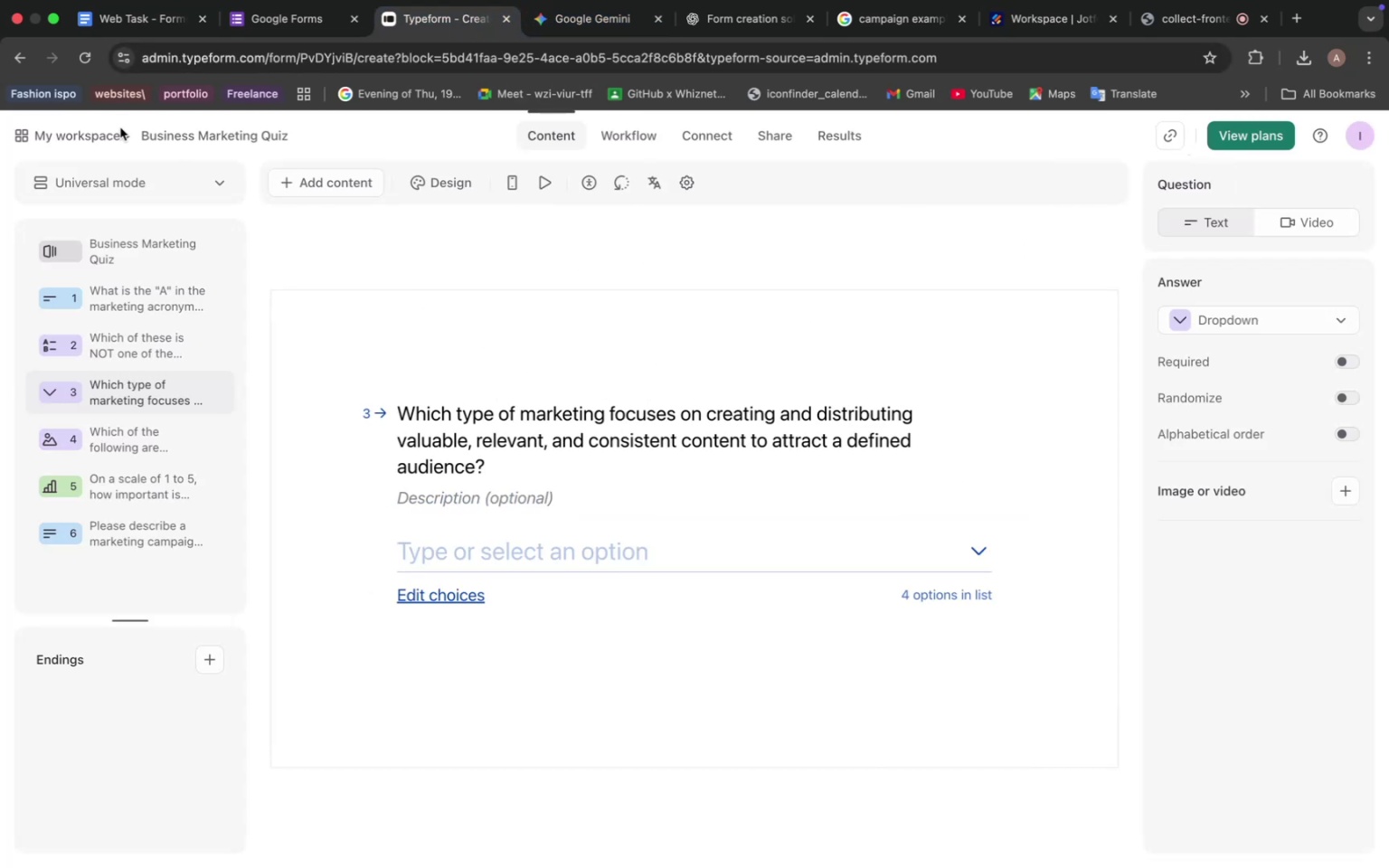 
left_click([81, 137])
 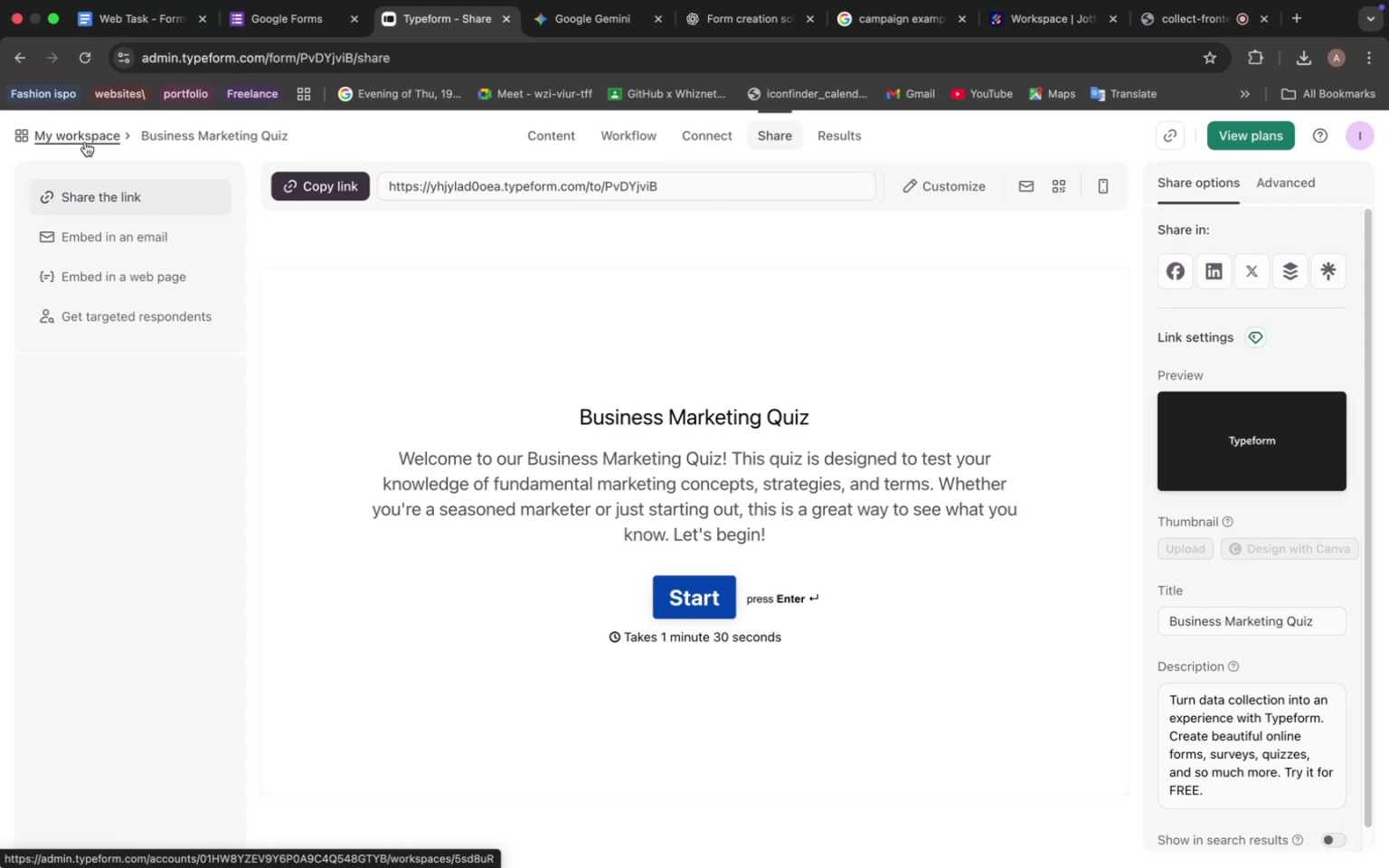 
wait(51.88)
 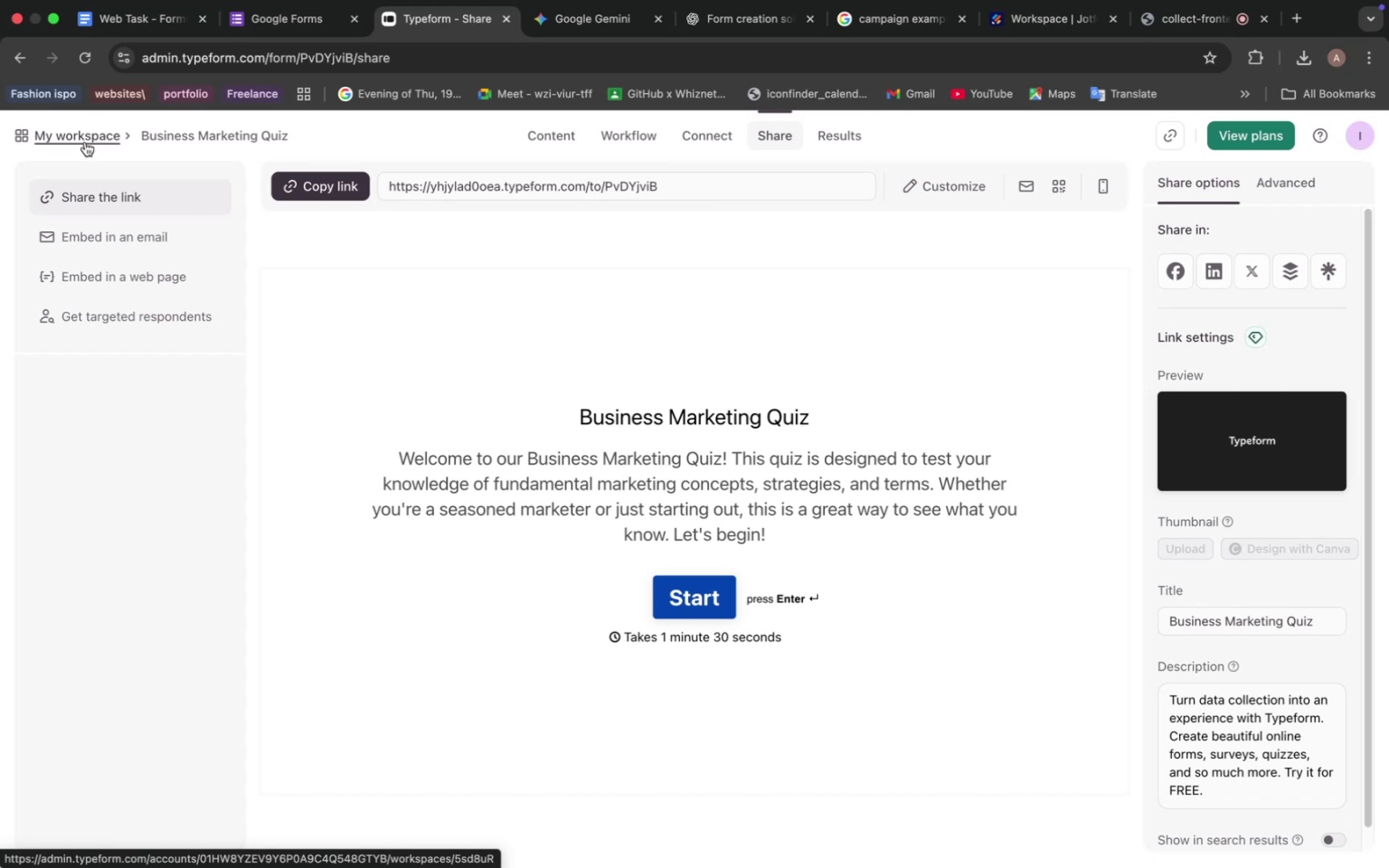 
left_click([93, 135])
 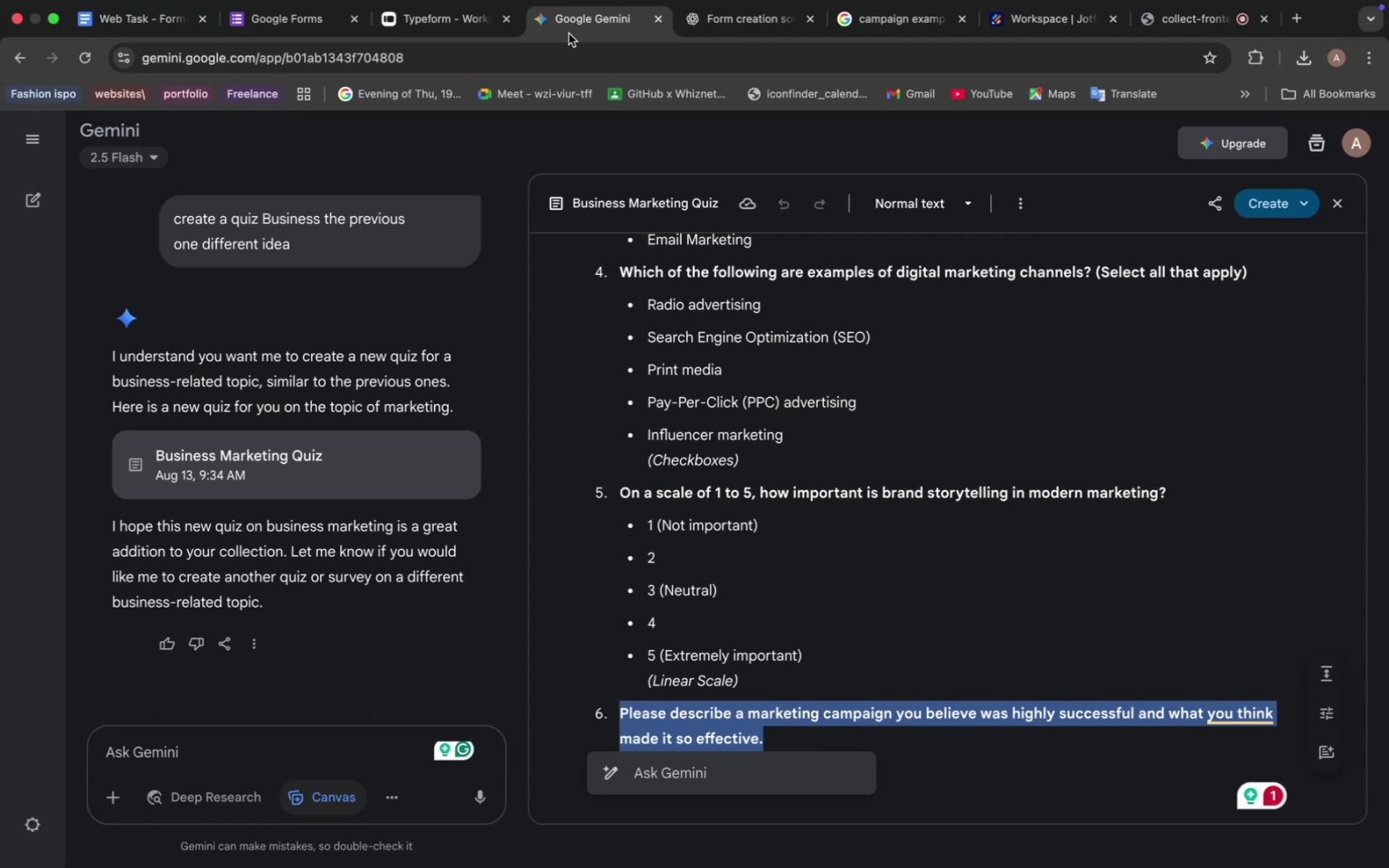 
wait(28.56)
 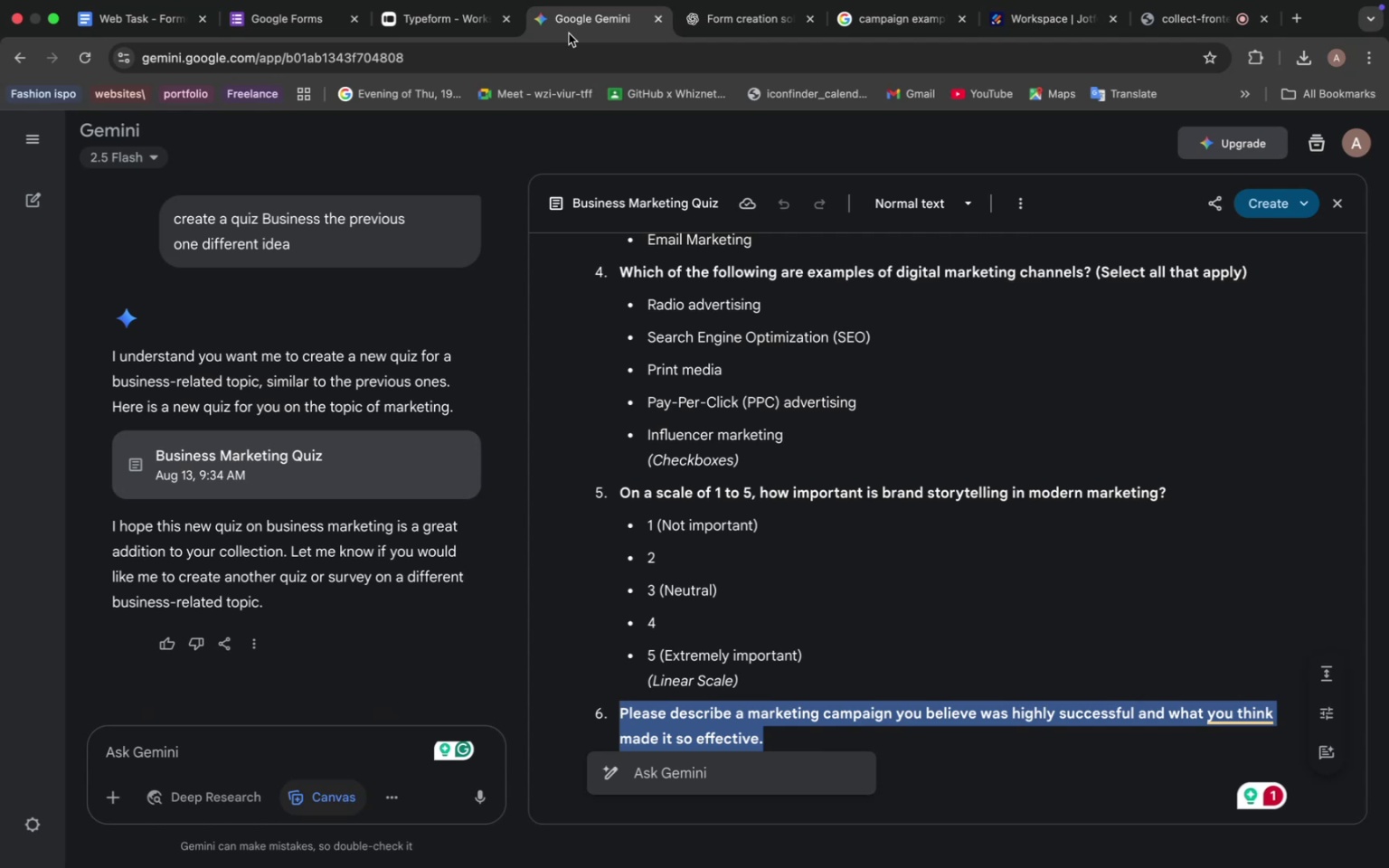 
left_click_drag(start_coordinate=[316, 247], to_coordinate=[162, 215])
 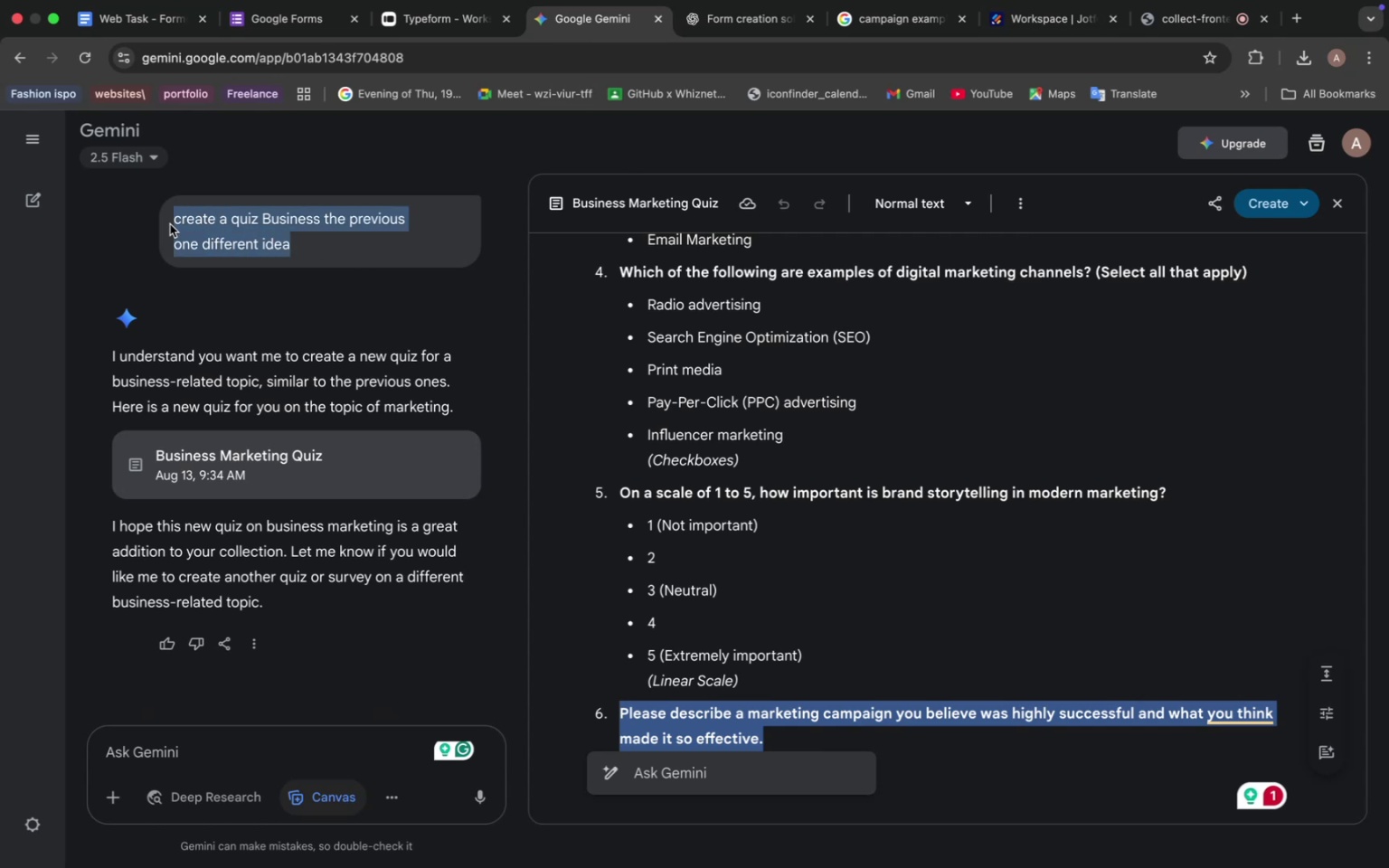 
key(Meta+C)
 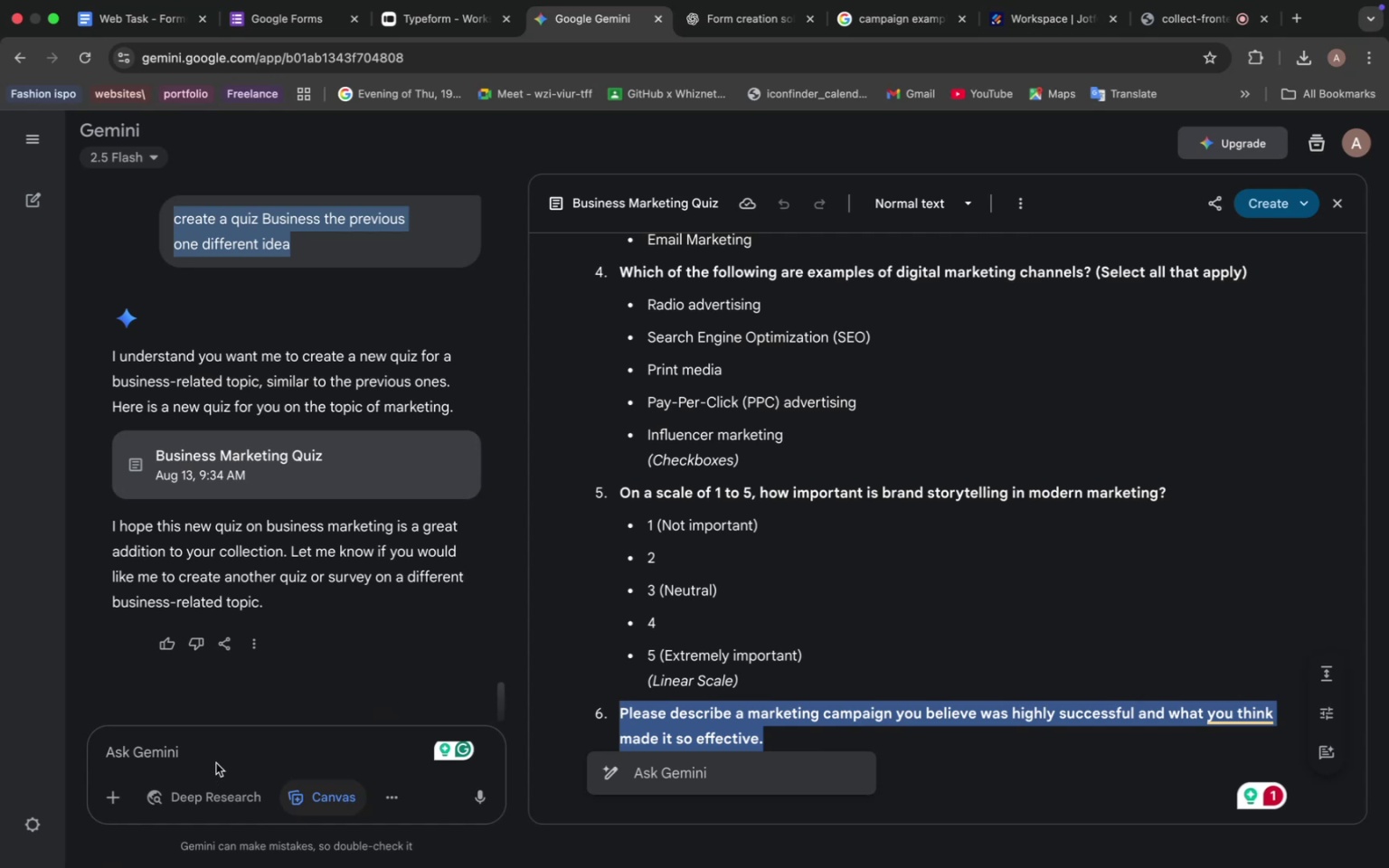 
left_click([215, 762])
 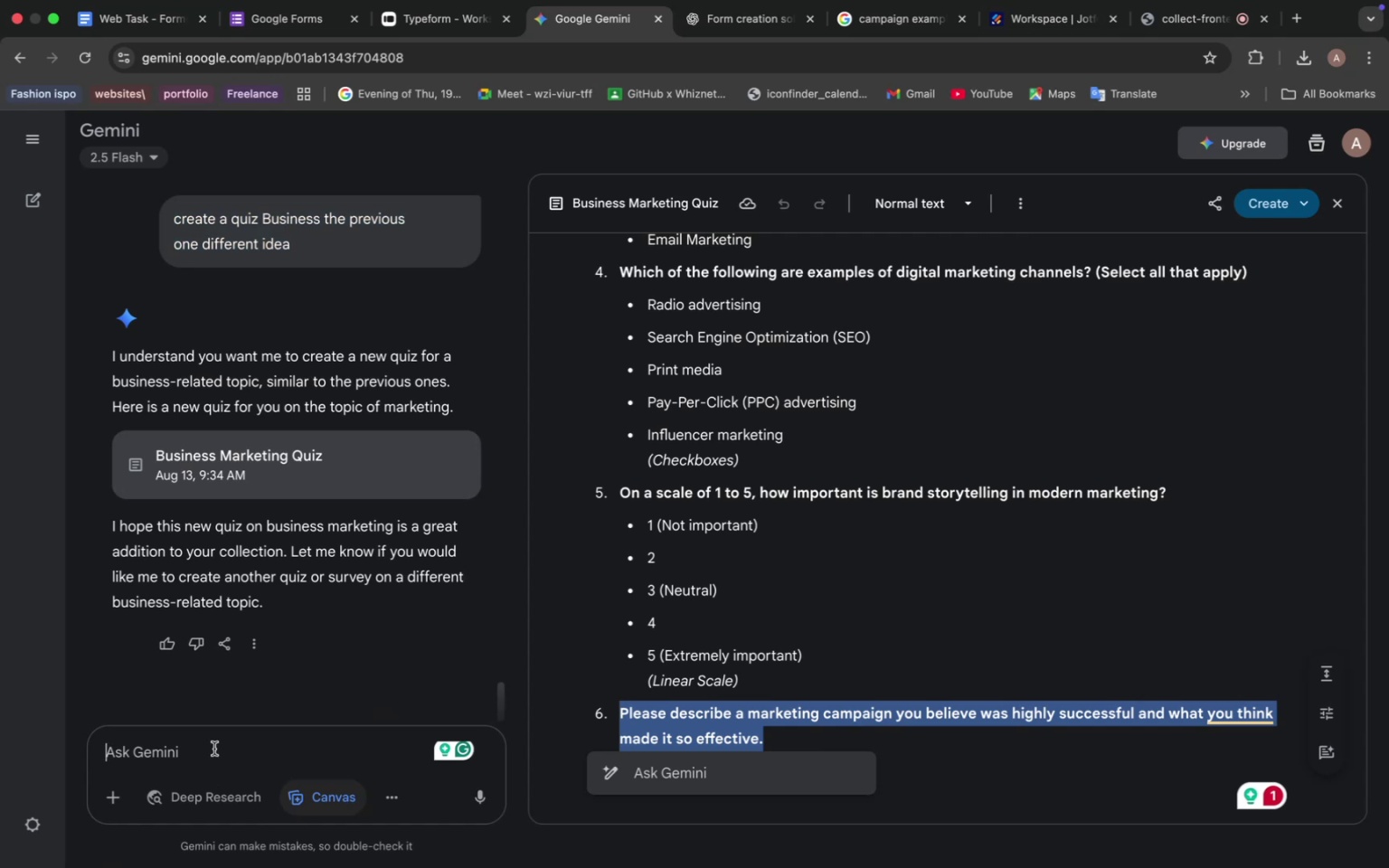 
key(Meta+V)
 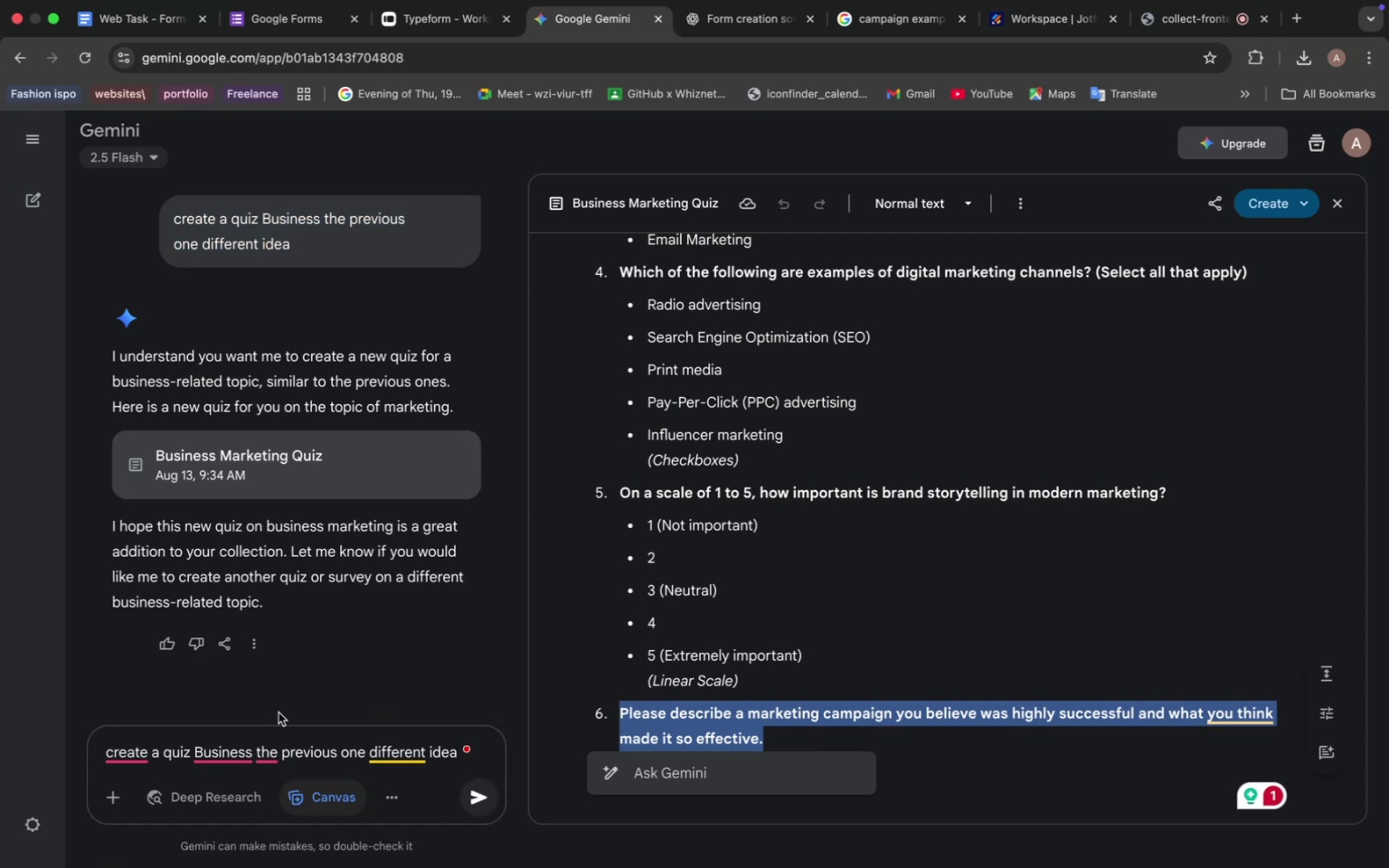 
wait(9.69)
 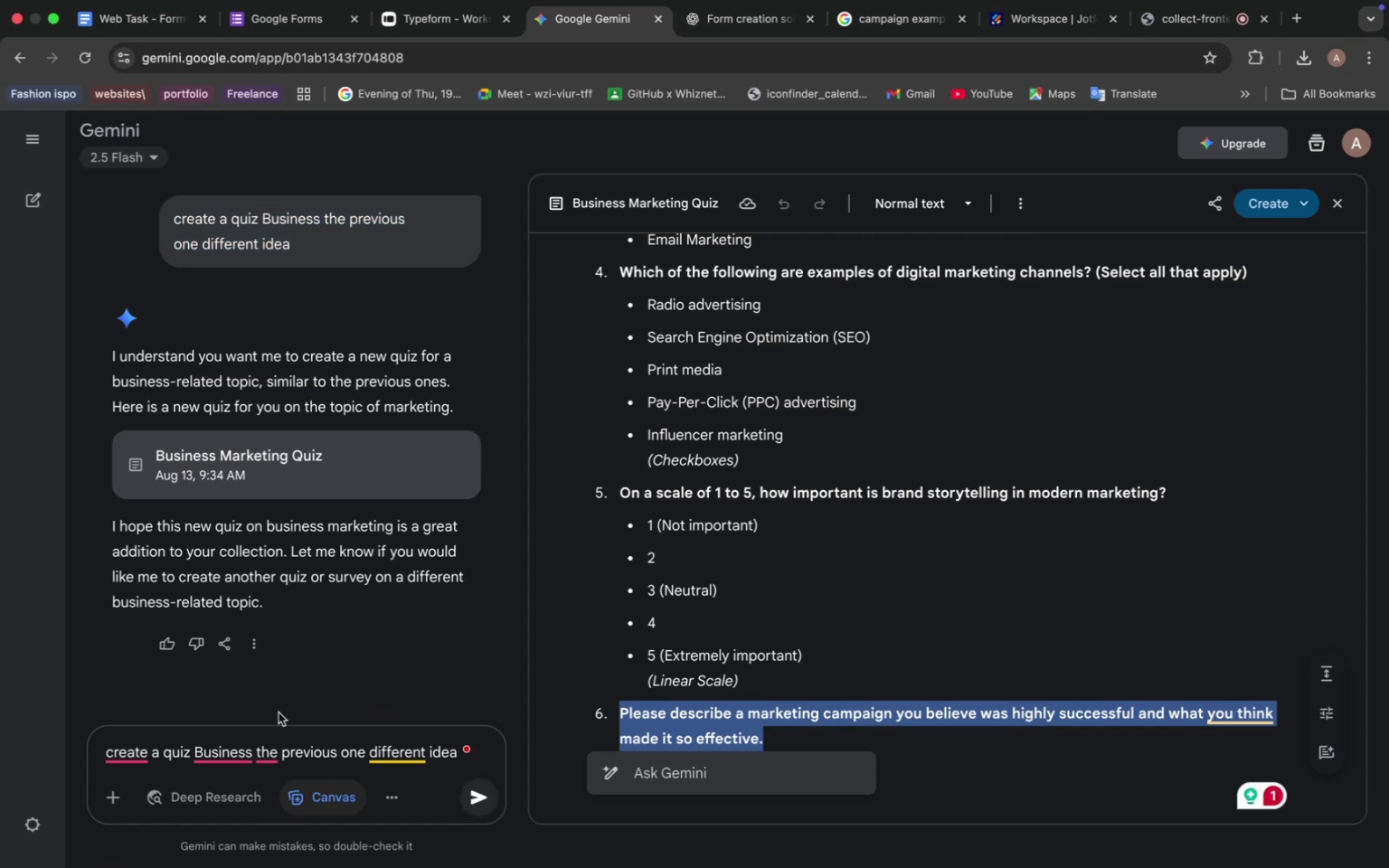 
left_click_drag(start_coordinate=[190, 754], to_coordinate=[248, 754])
 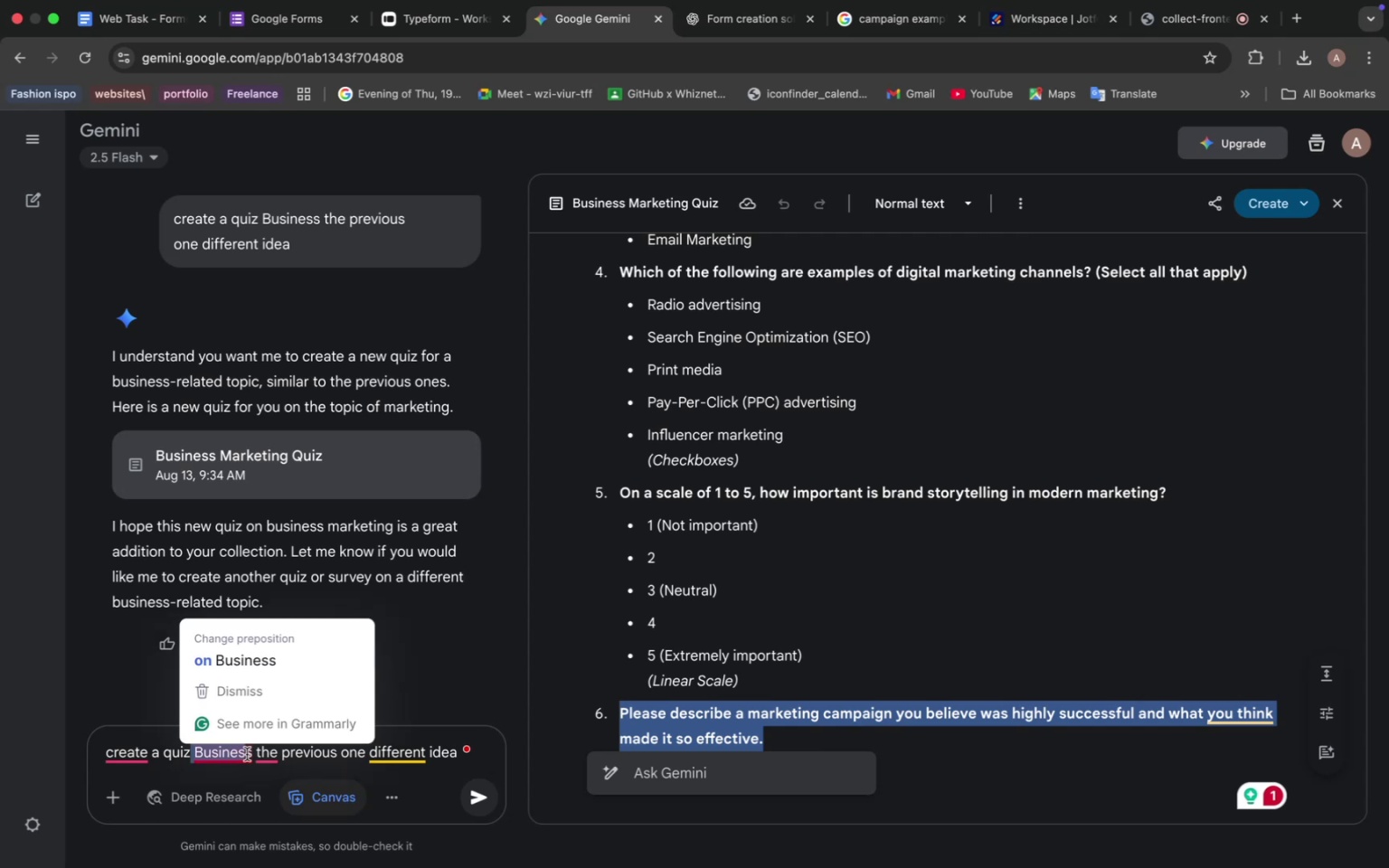 
key(Backspace)
 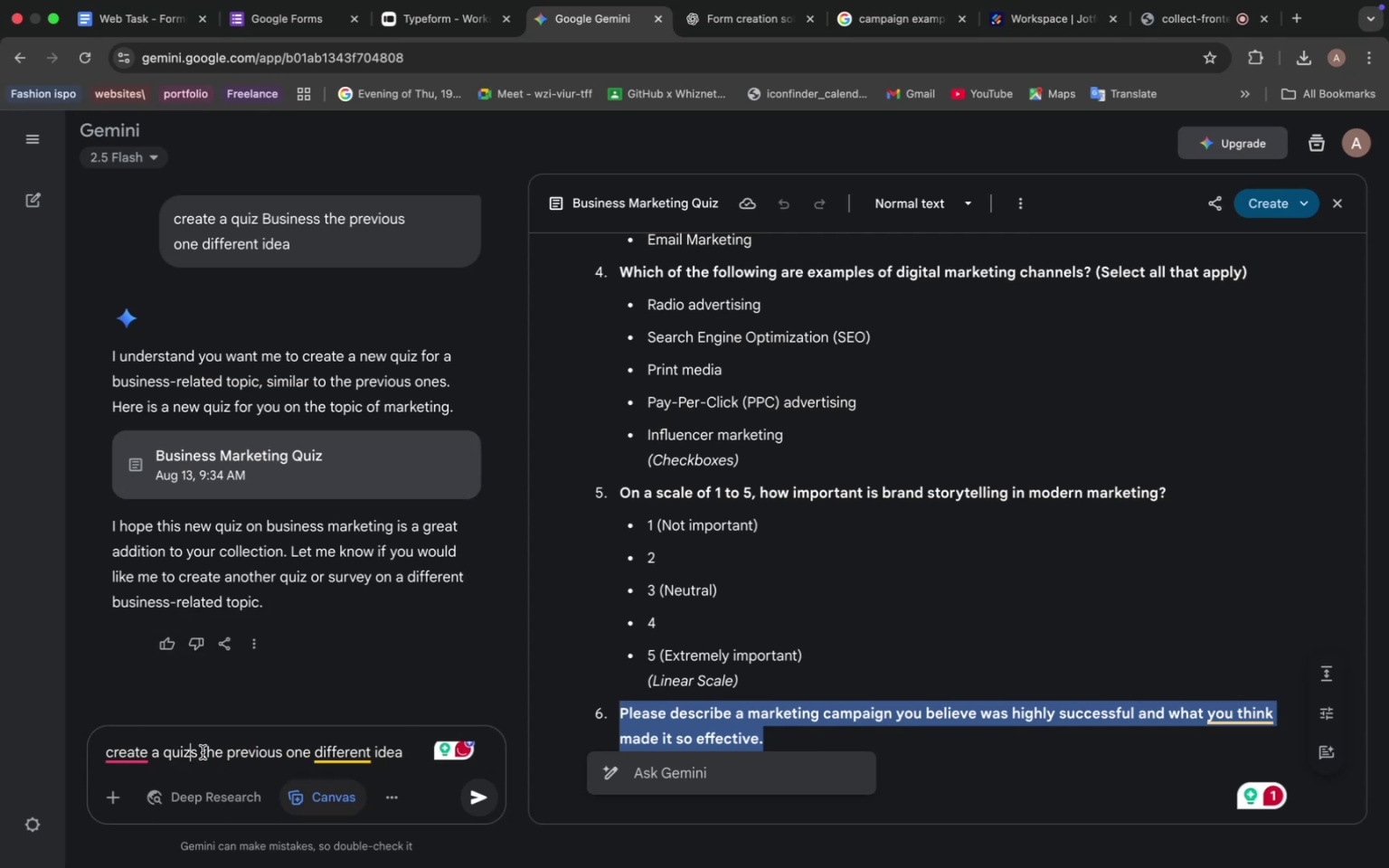 
left_click([202, 752])
 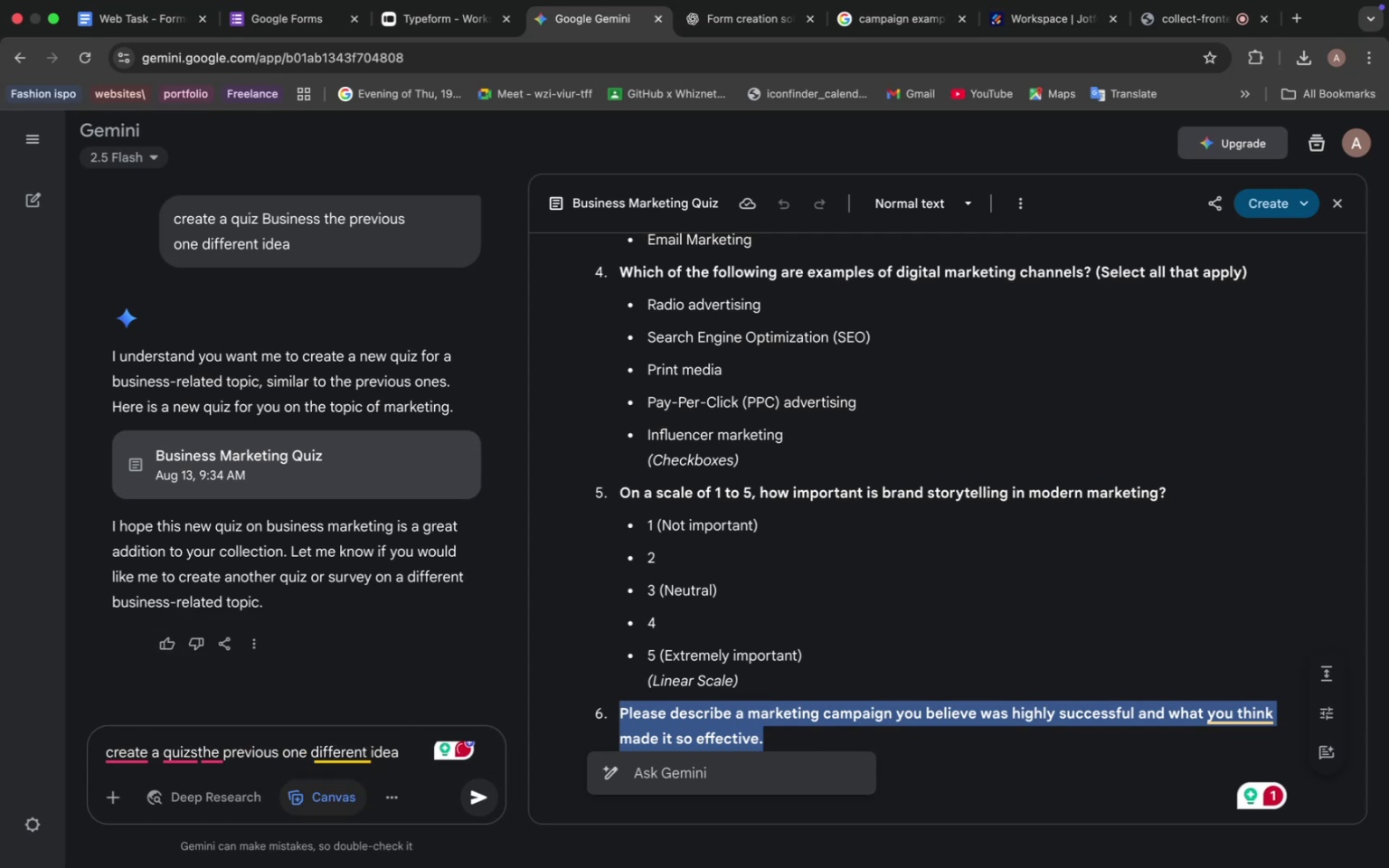 
key(Backspace)
 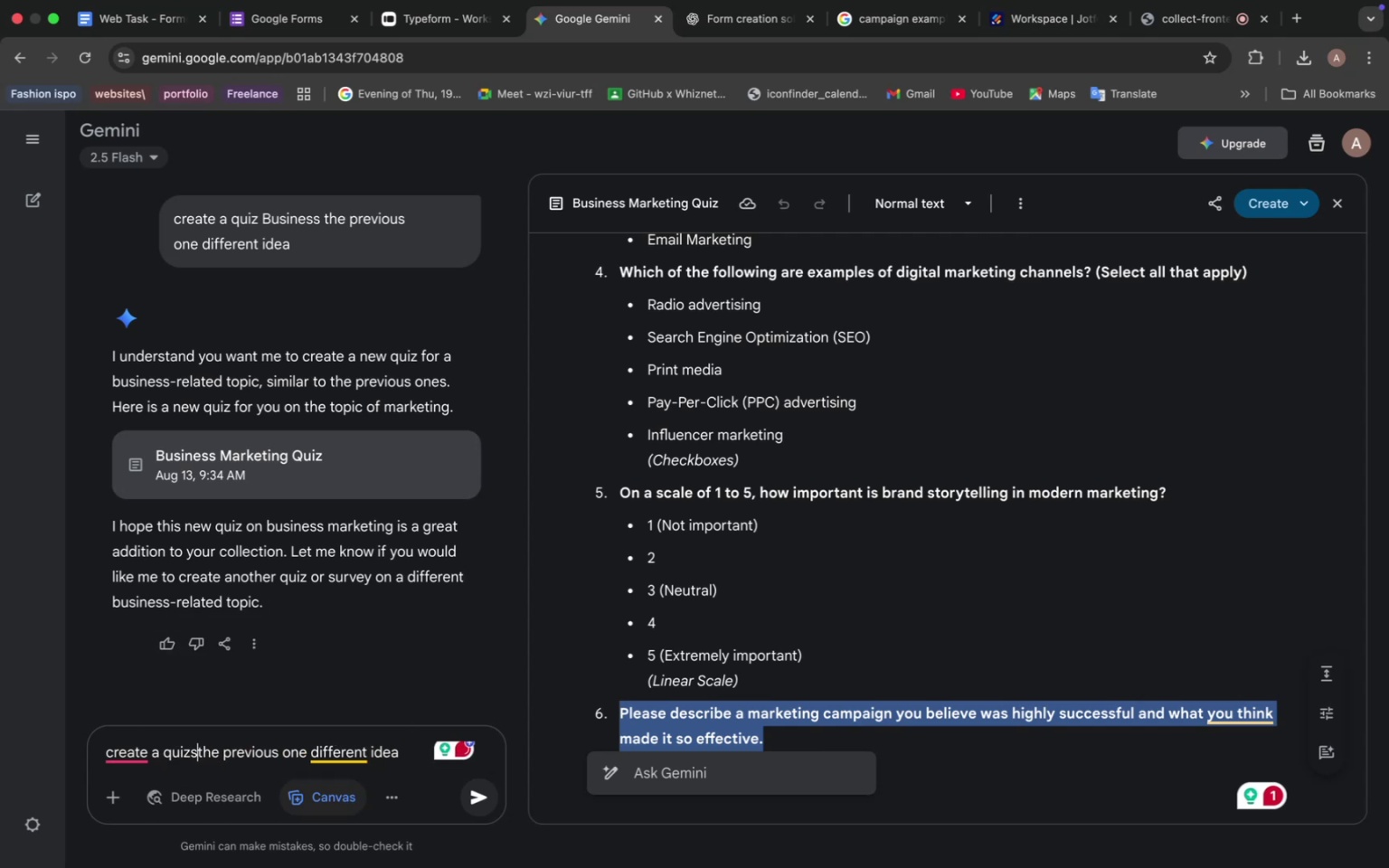 
key(Backspace)
 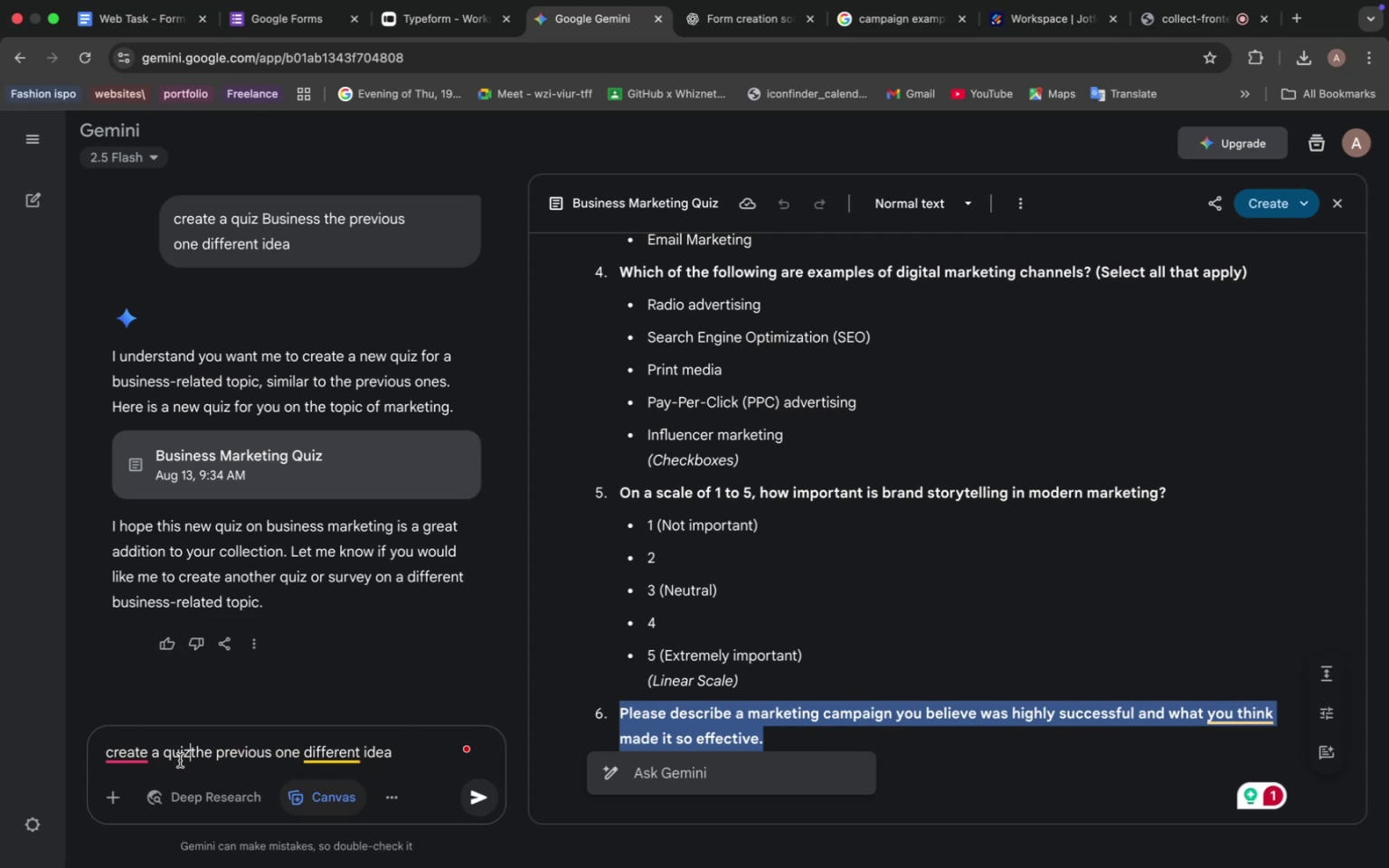 
key(Space)
 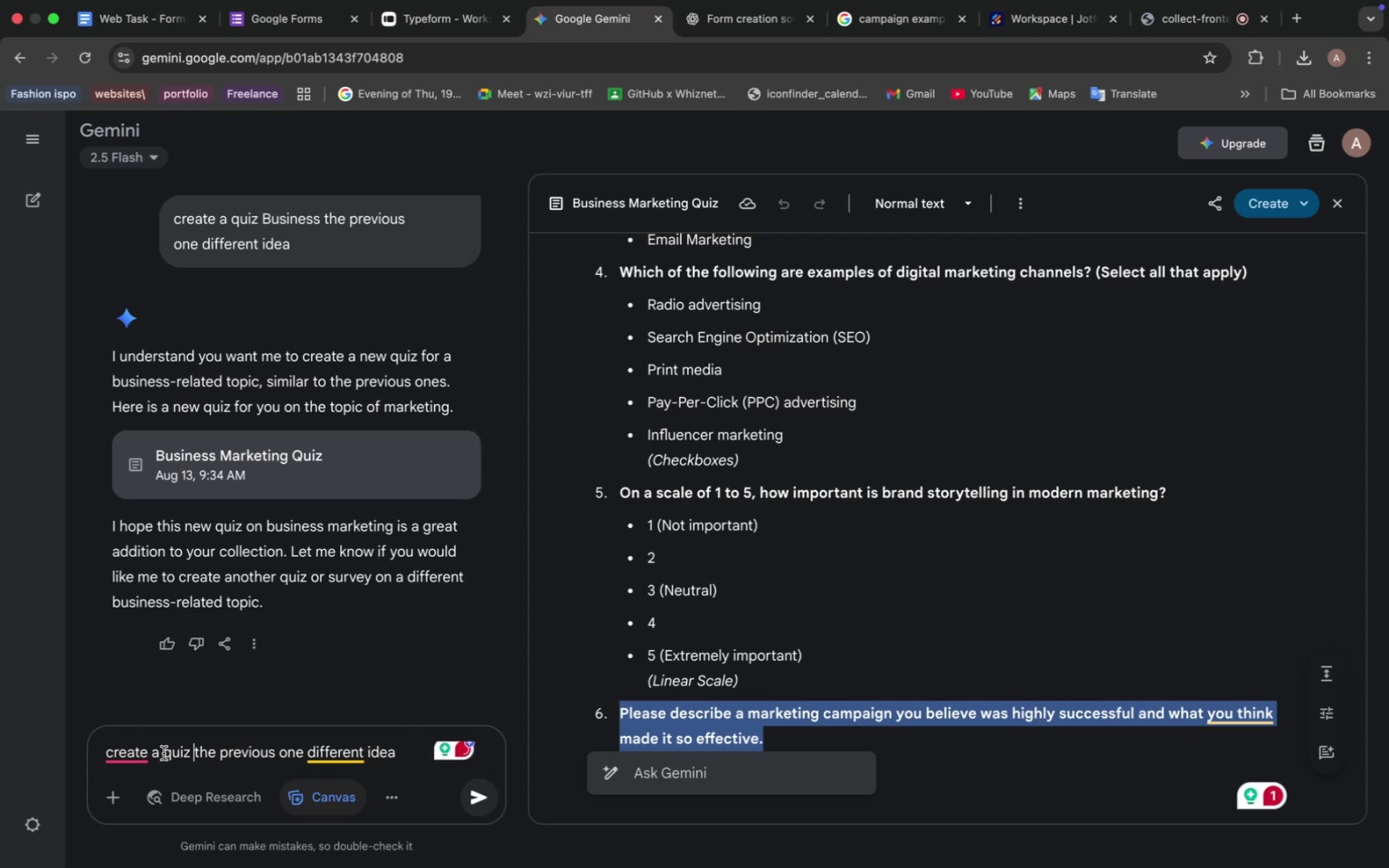 
left_click([164, 753])
 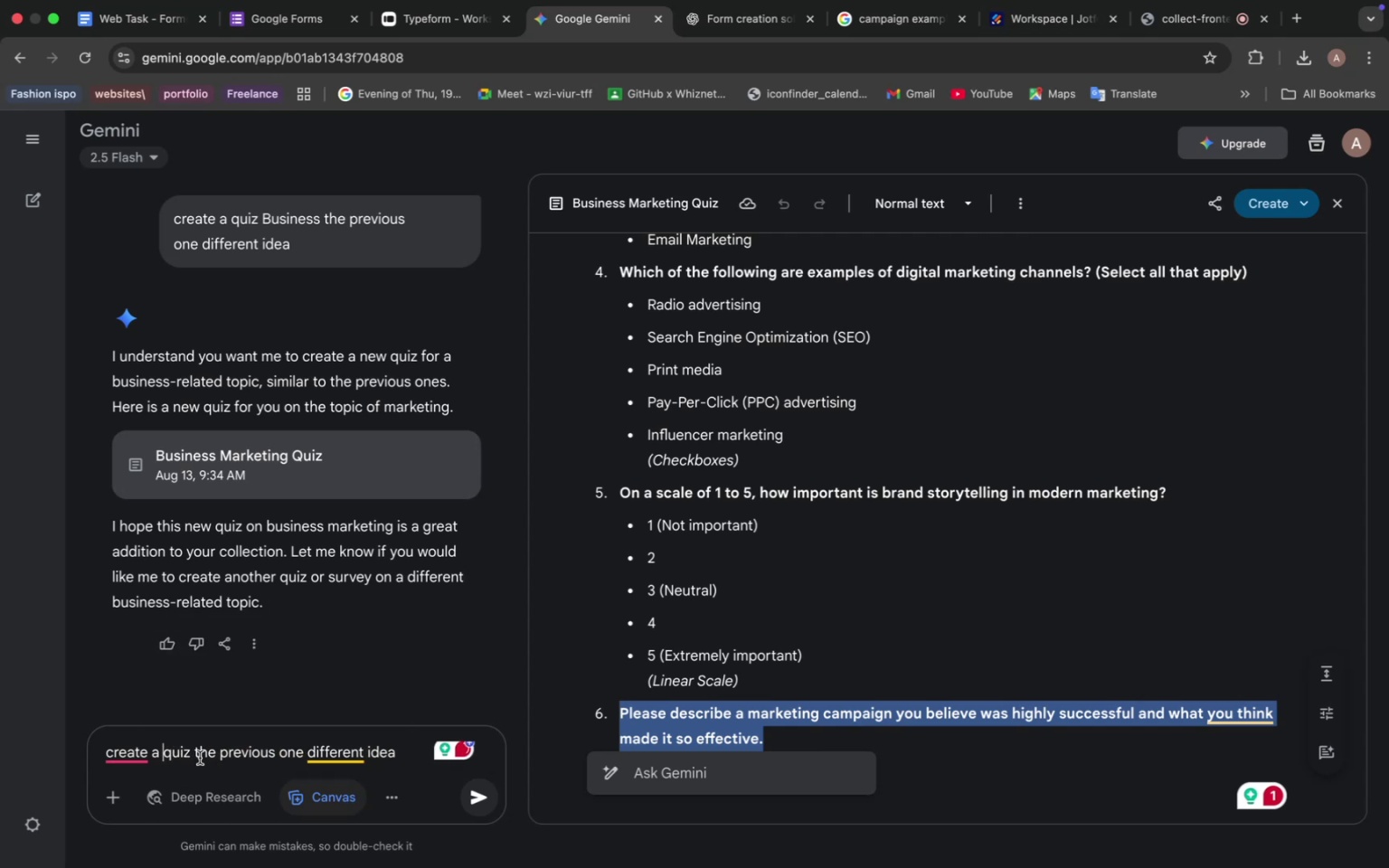 
type(educatu)
key(Backspace)
type(ion )
 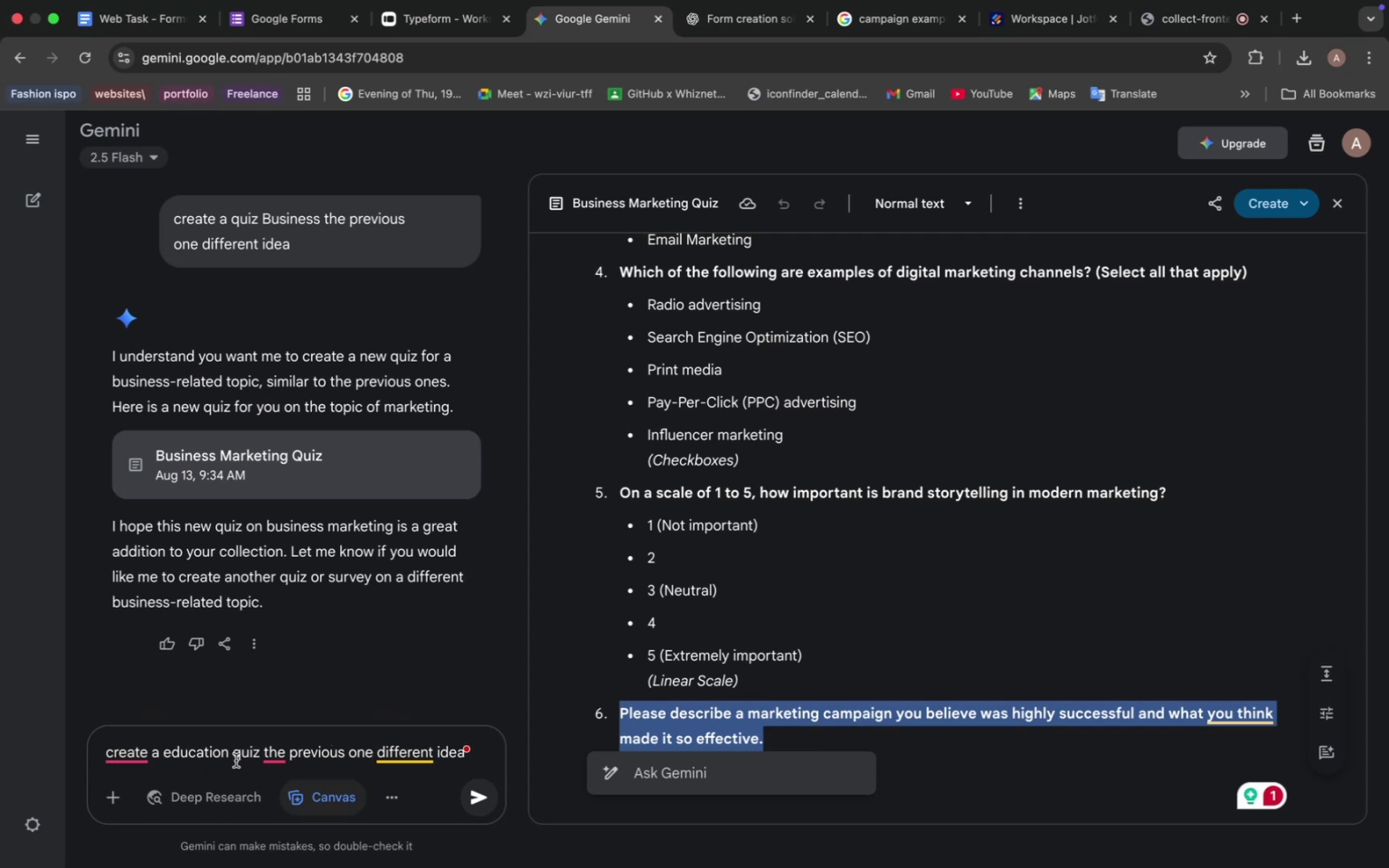 
left_click([237, 757])
 